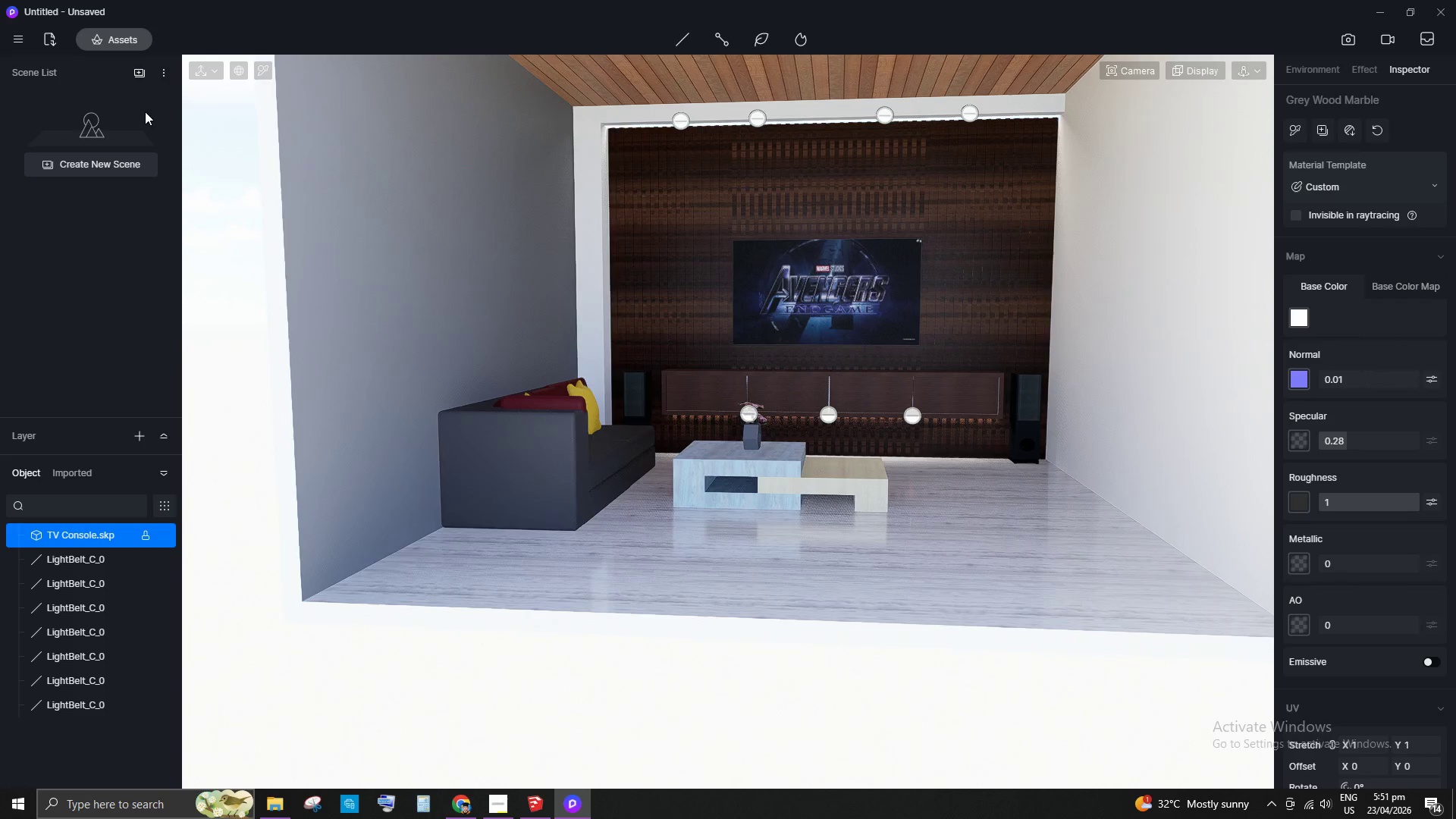 
scroll: coordinate [1373, 664], scroll_direction: down, amount: 3.0
 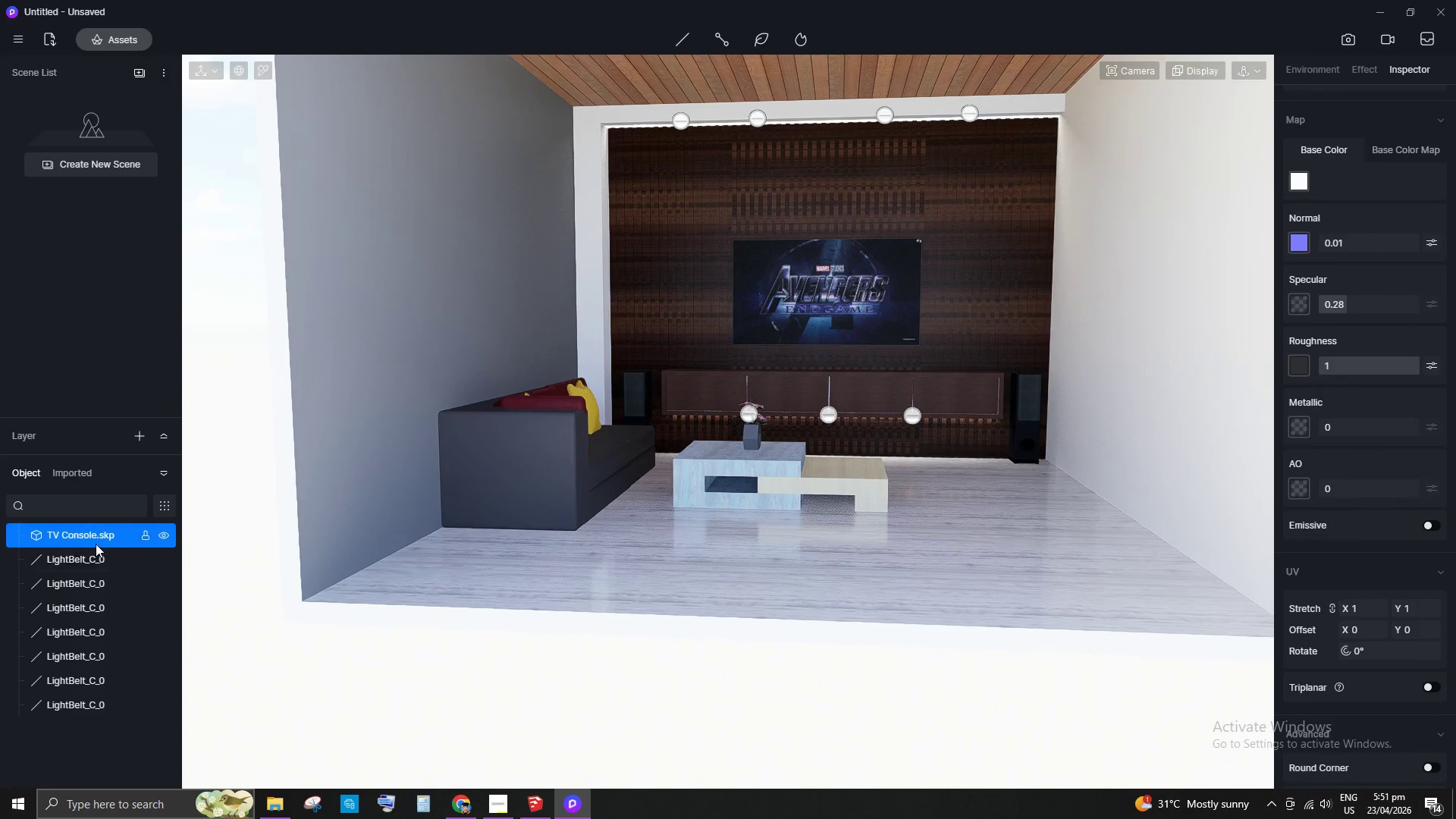 
scroll: coordinate [999, 282], scroll_direction: up, amount: 10.0
 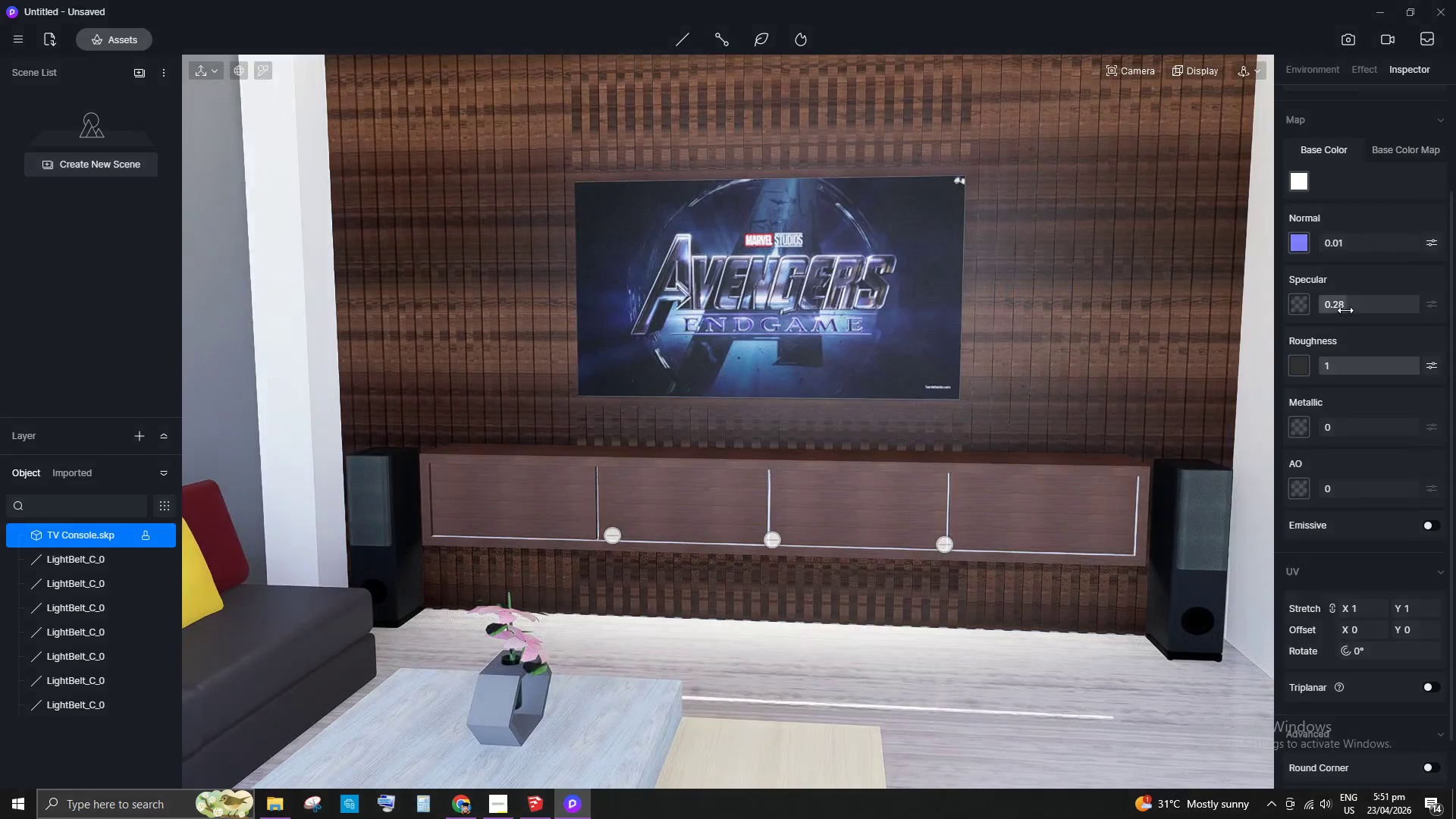 
left_click_drag(start_coordinate=[1346, 307], to_coordinate=[1337, 307])
 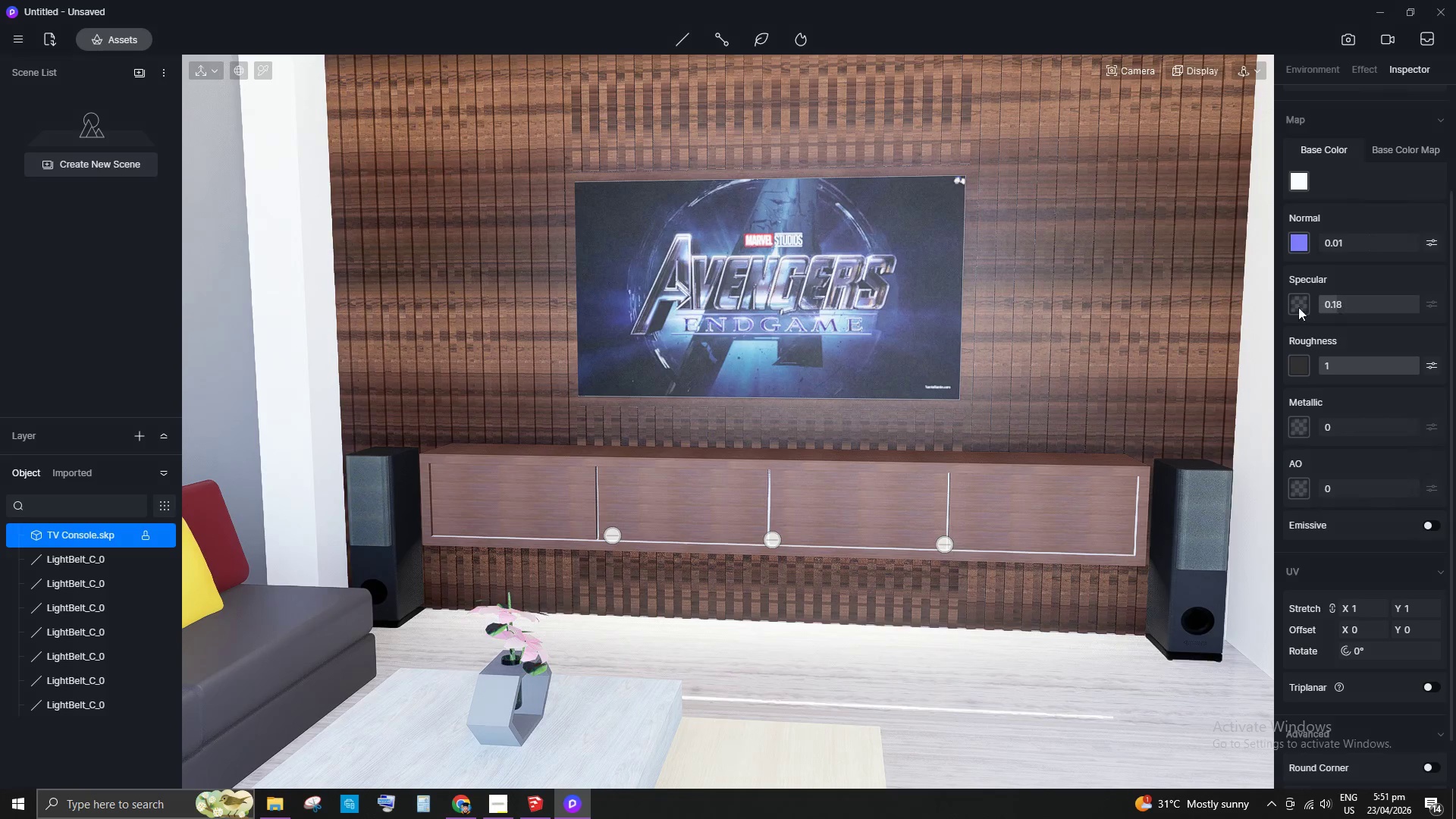 
key(Escape)
 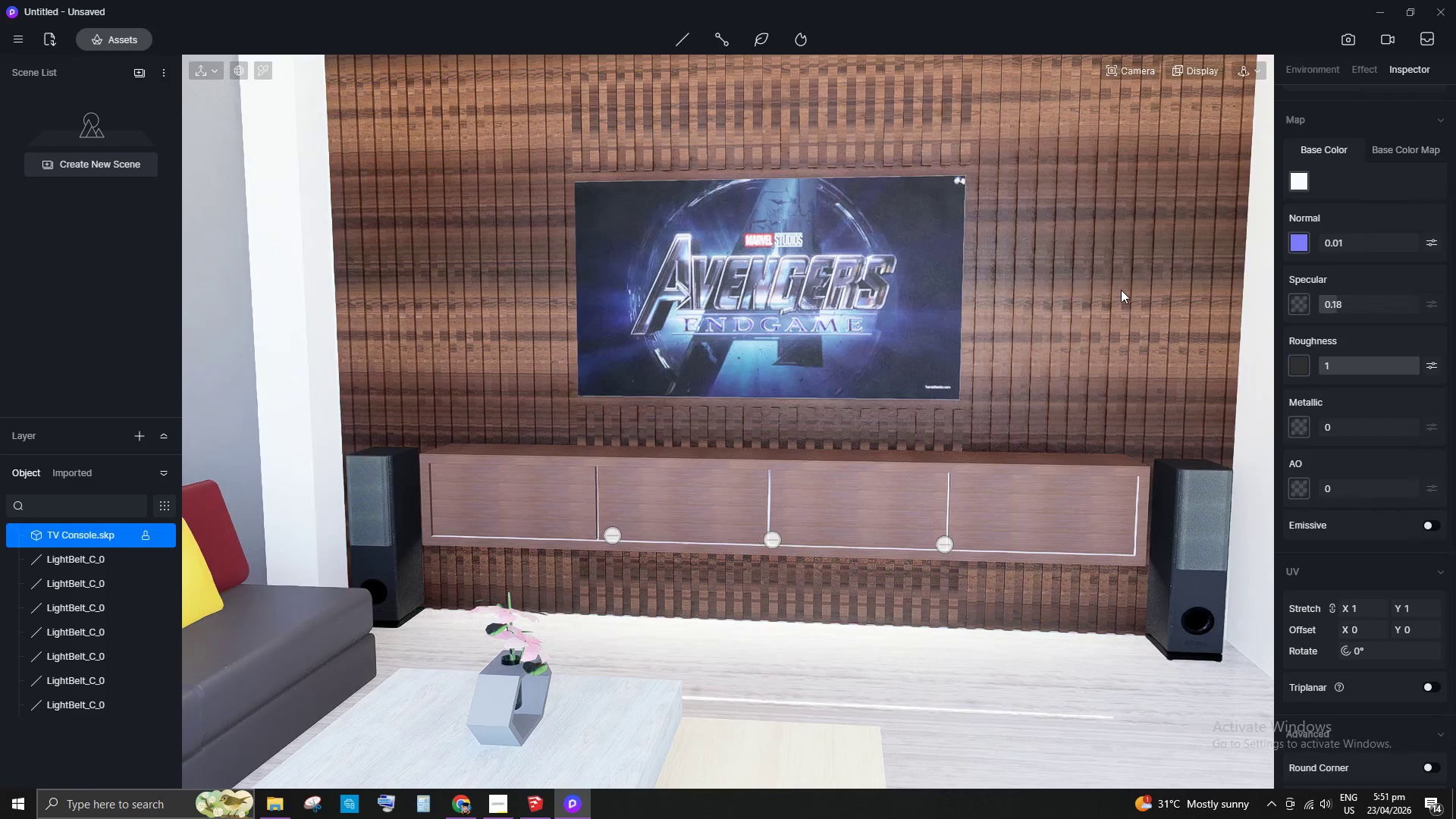 
left_click([1121, 290])
 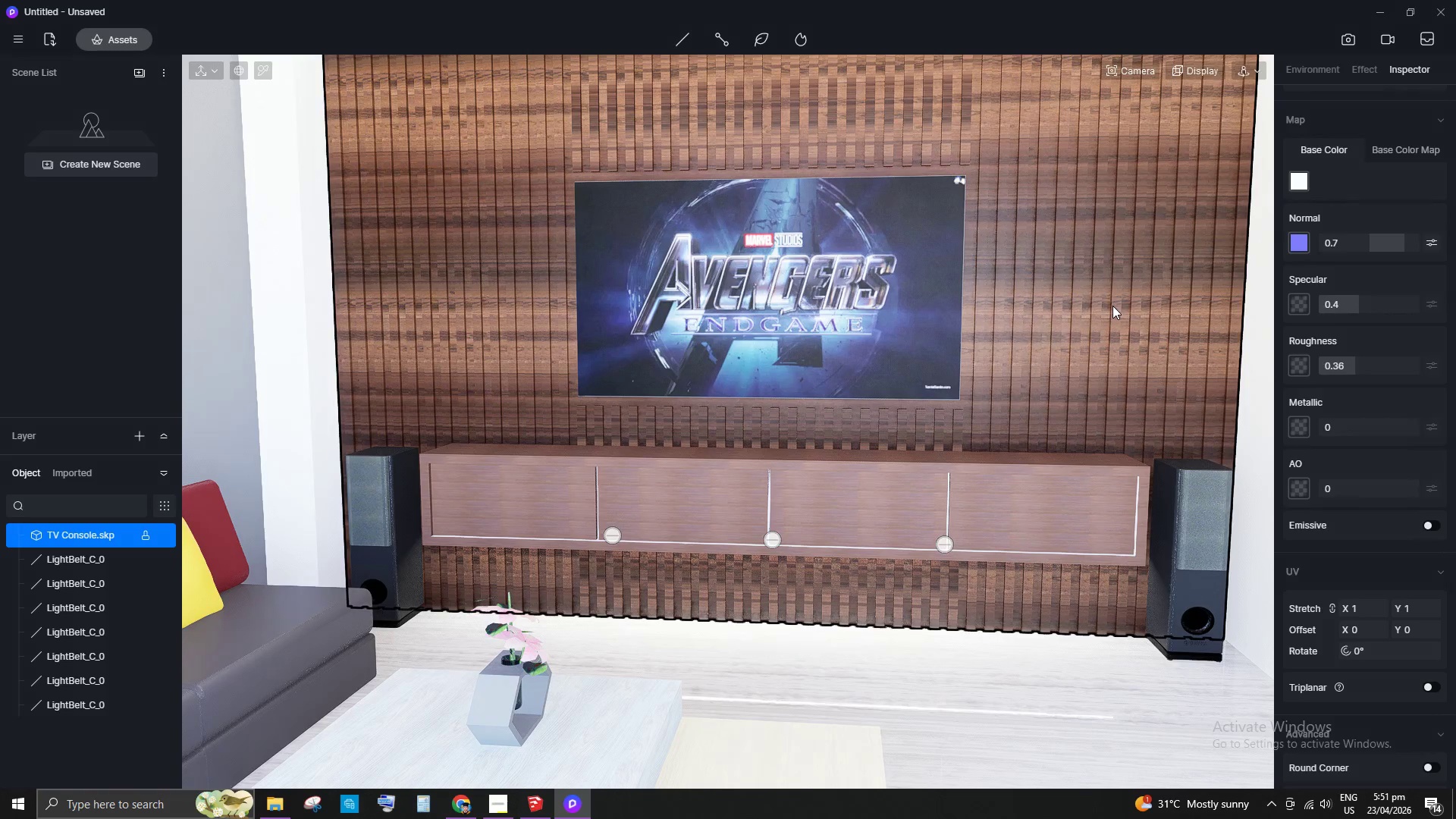 
left_click([1116, 306])
 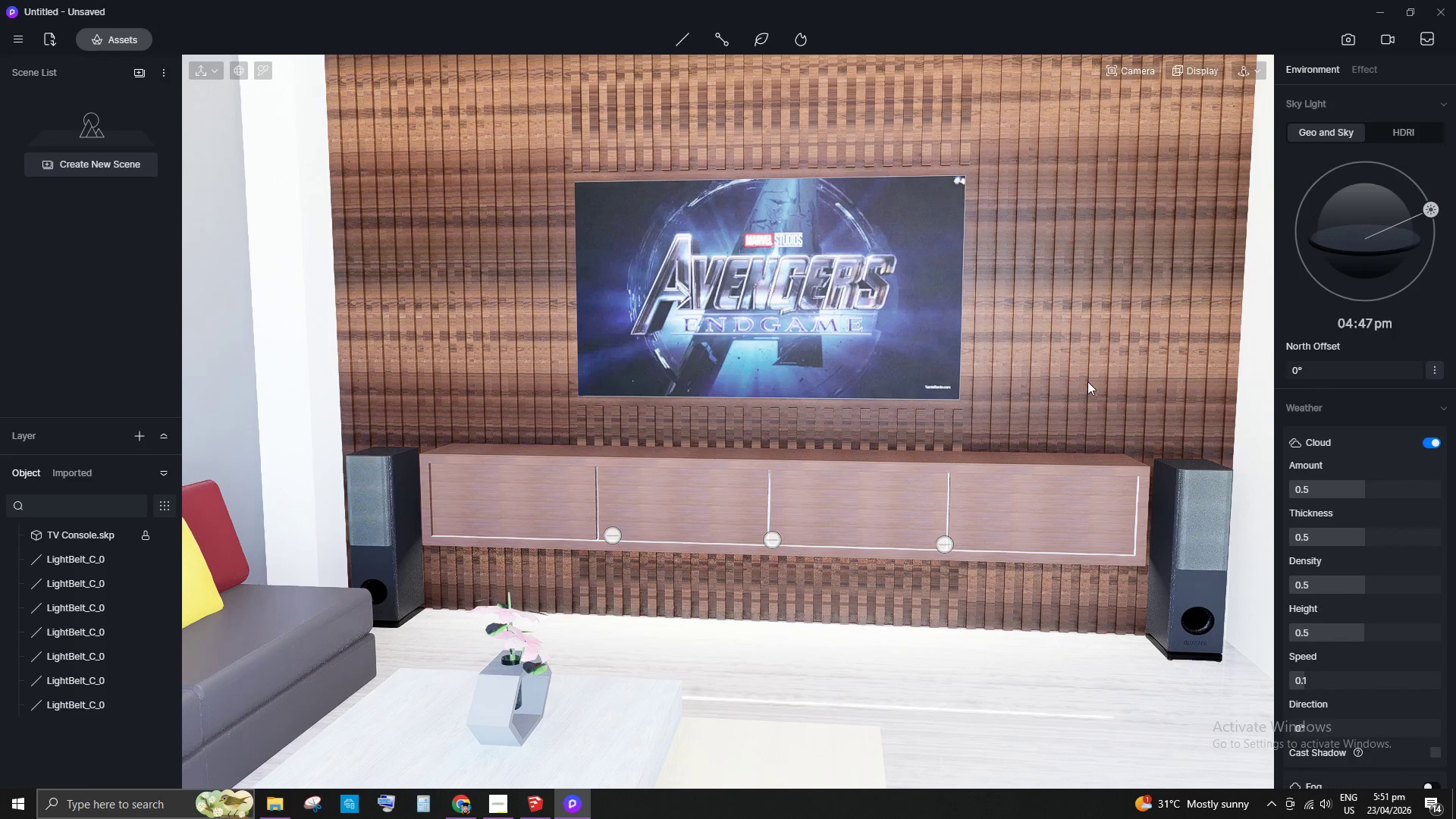 
left_click([952, 218])
 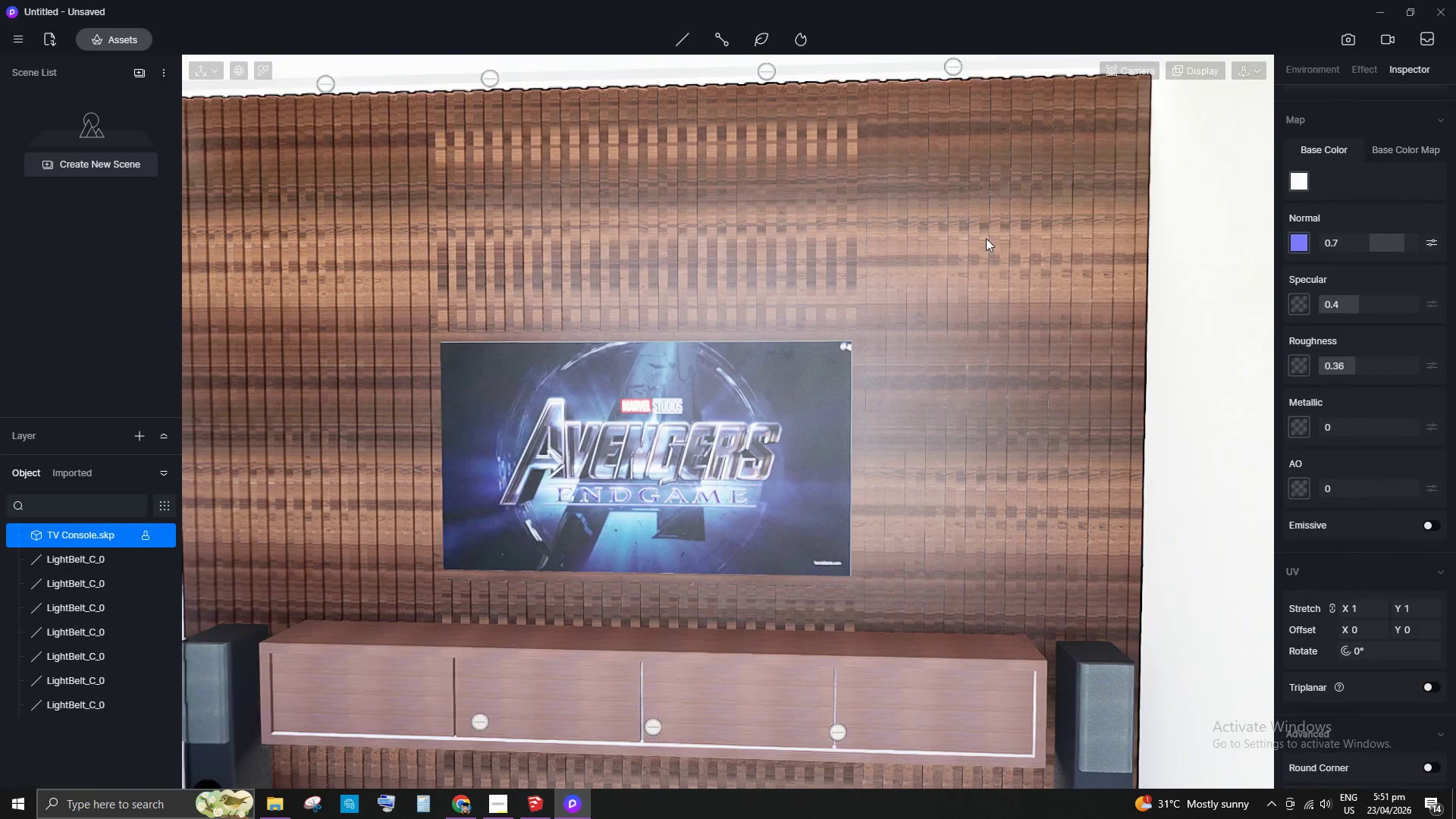 
scroll: coordinate [1015, 196], scroll_direction: none, amount: 0.0
 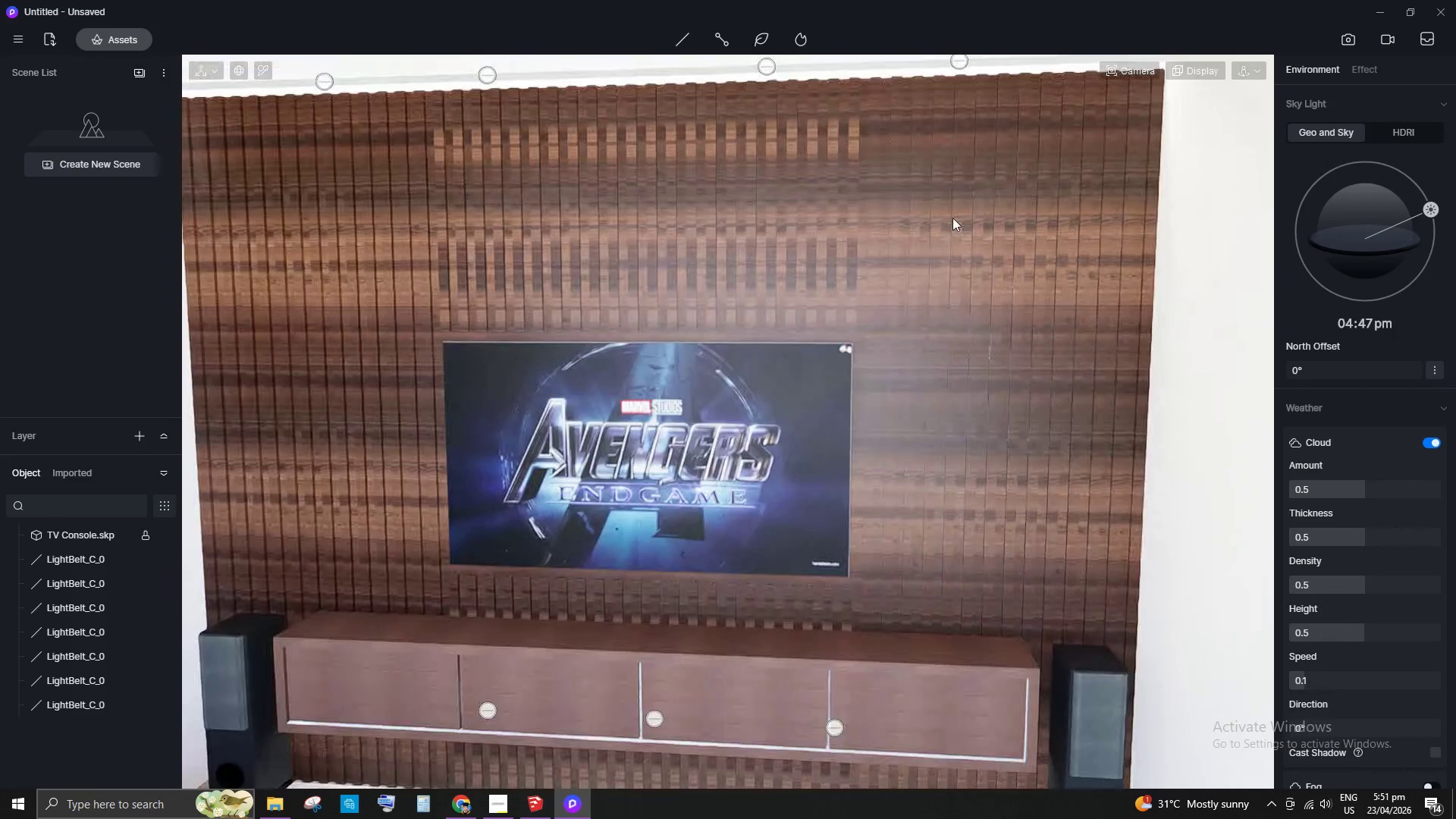 
left_click([944, 319])
 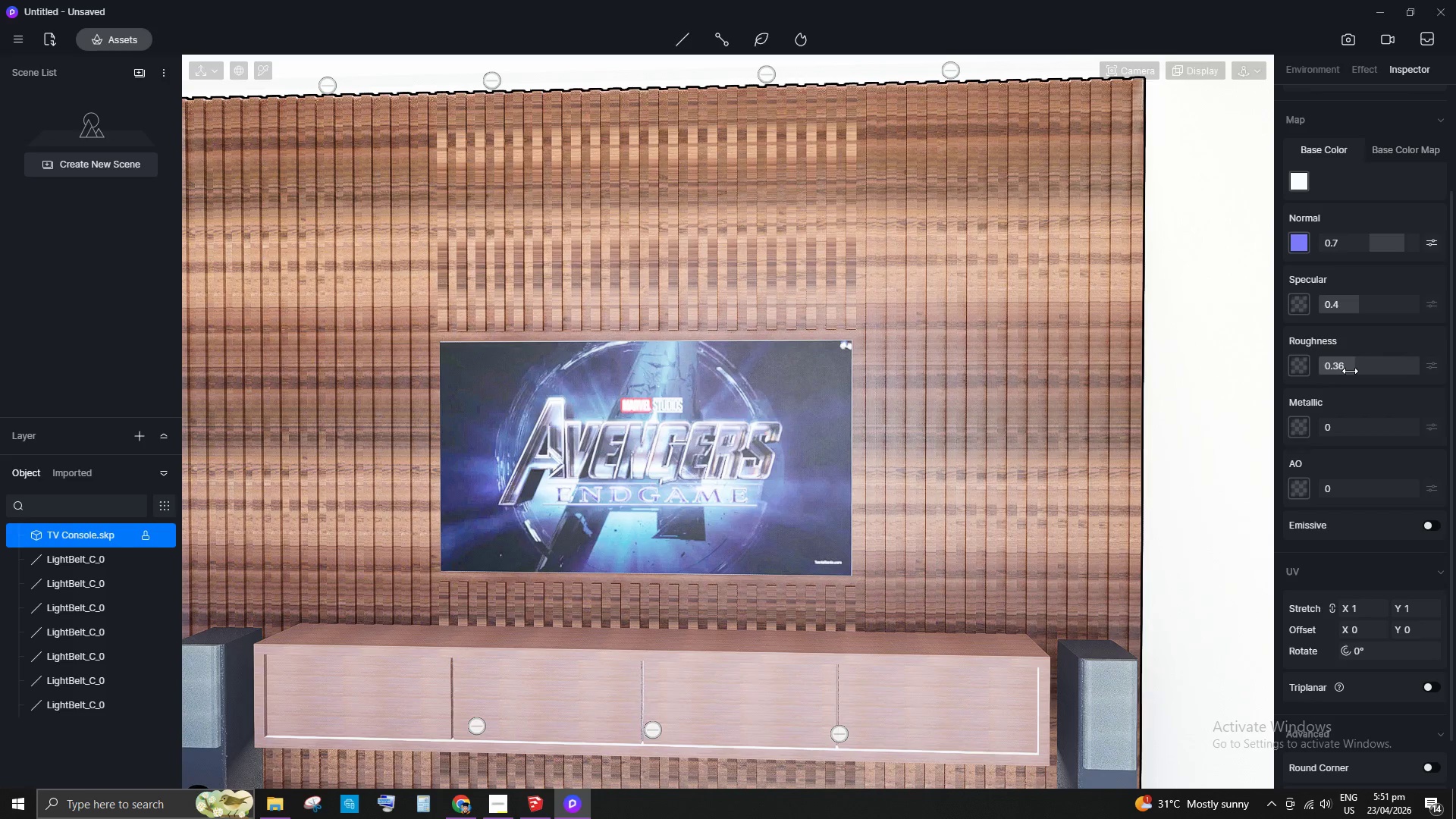 
left_click_drag(start_coordinate=[1359, 366], to_coordinate=[1408, 372])
 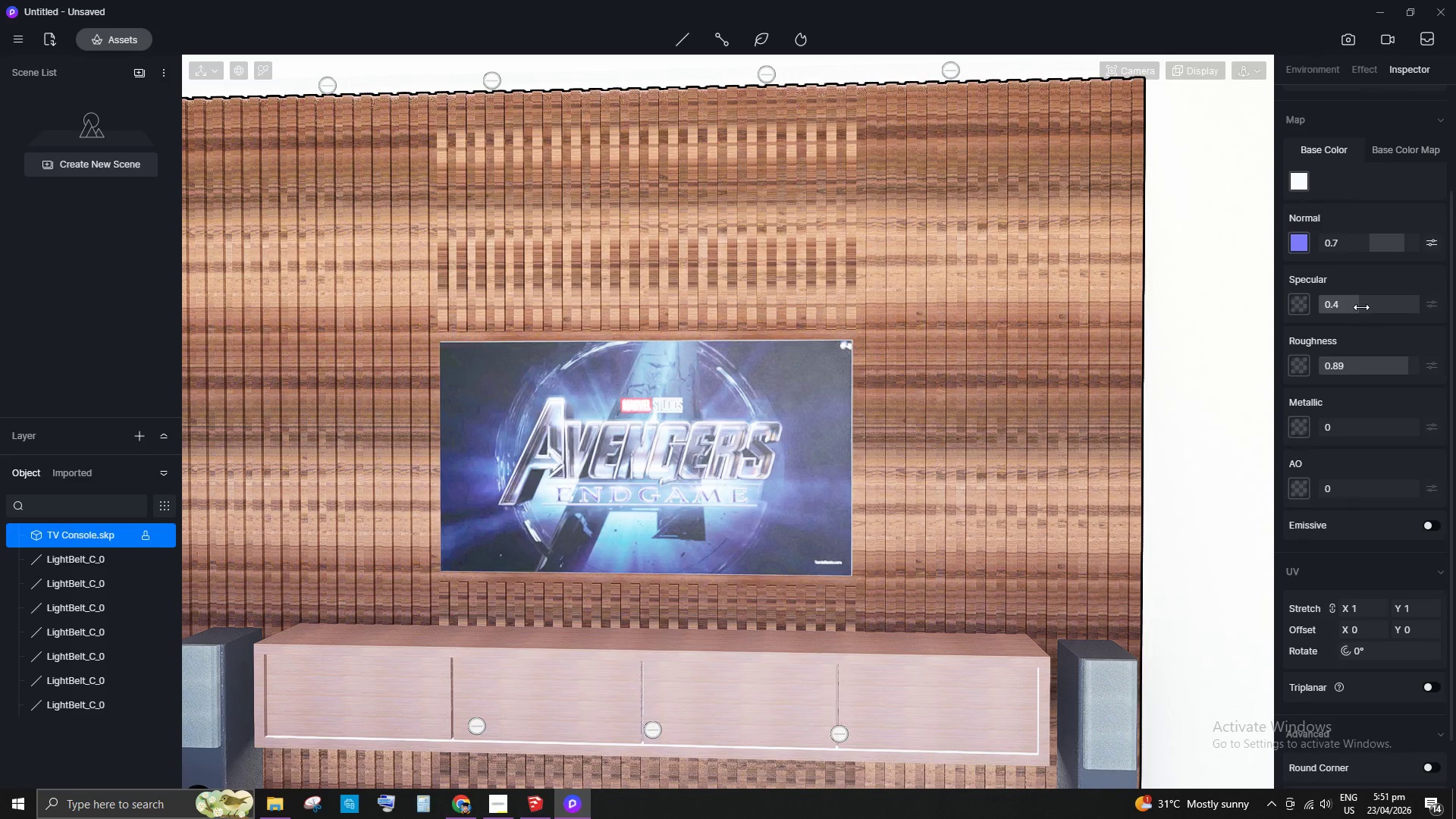 
left_click_drag(start_coordinate=[1363, 307], to_coordinate=[1349, 308])
 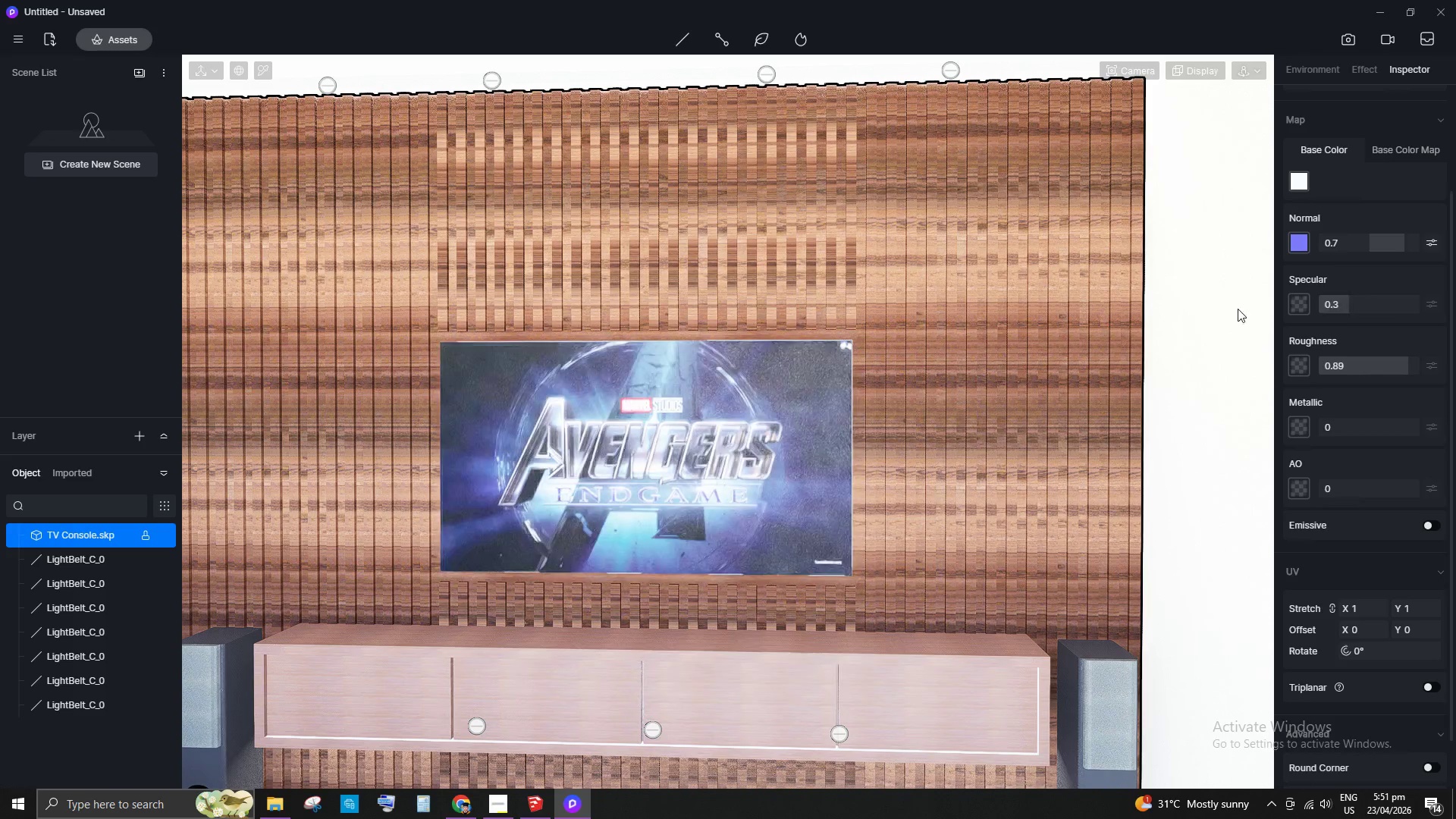 
scroll: coordinate [933, 340], scroll_direction: down, amount: 5.0
 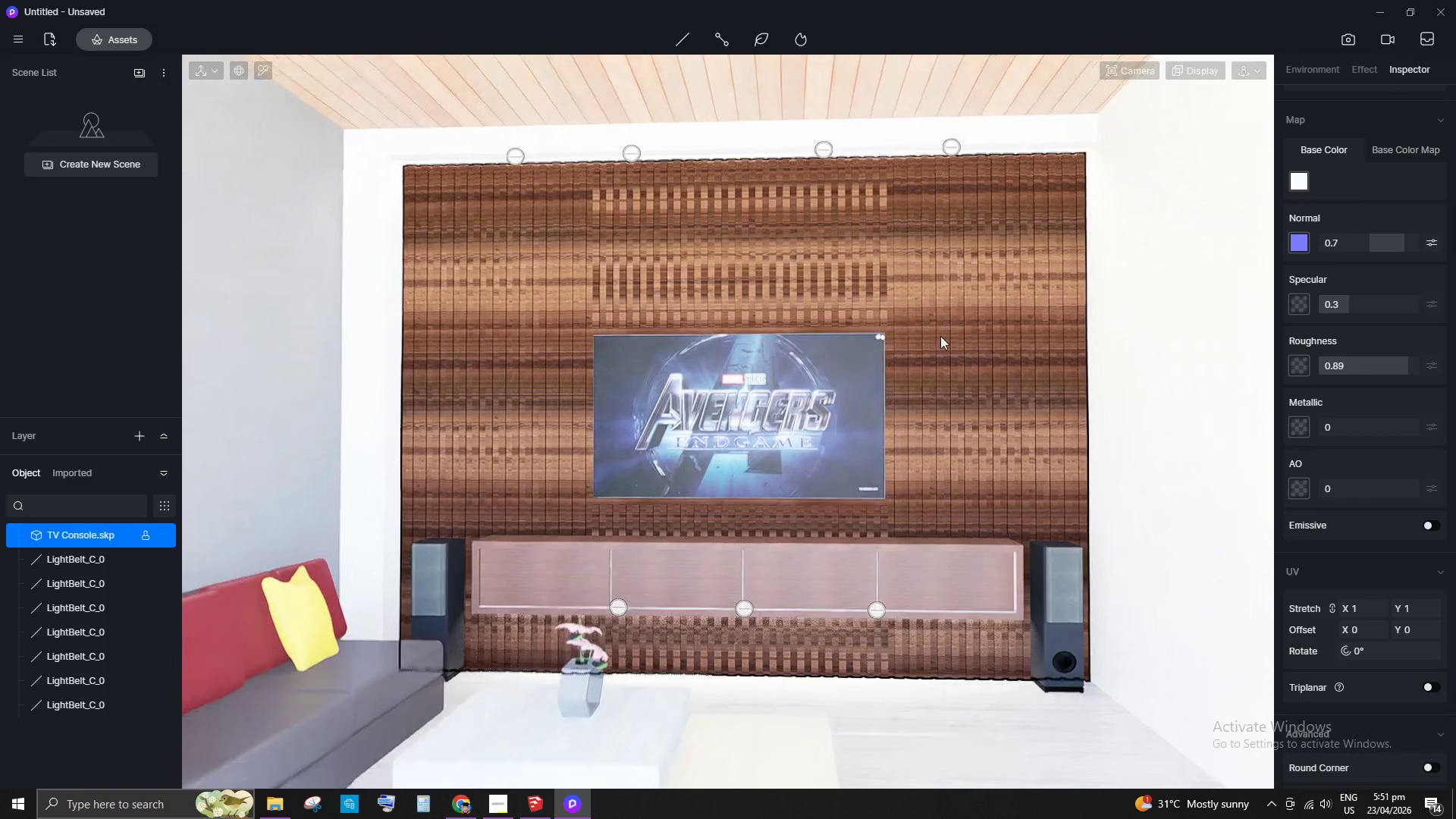 
left_click([948, 423])
 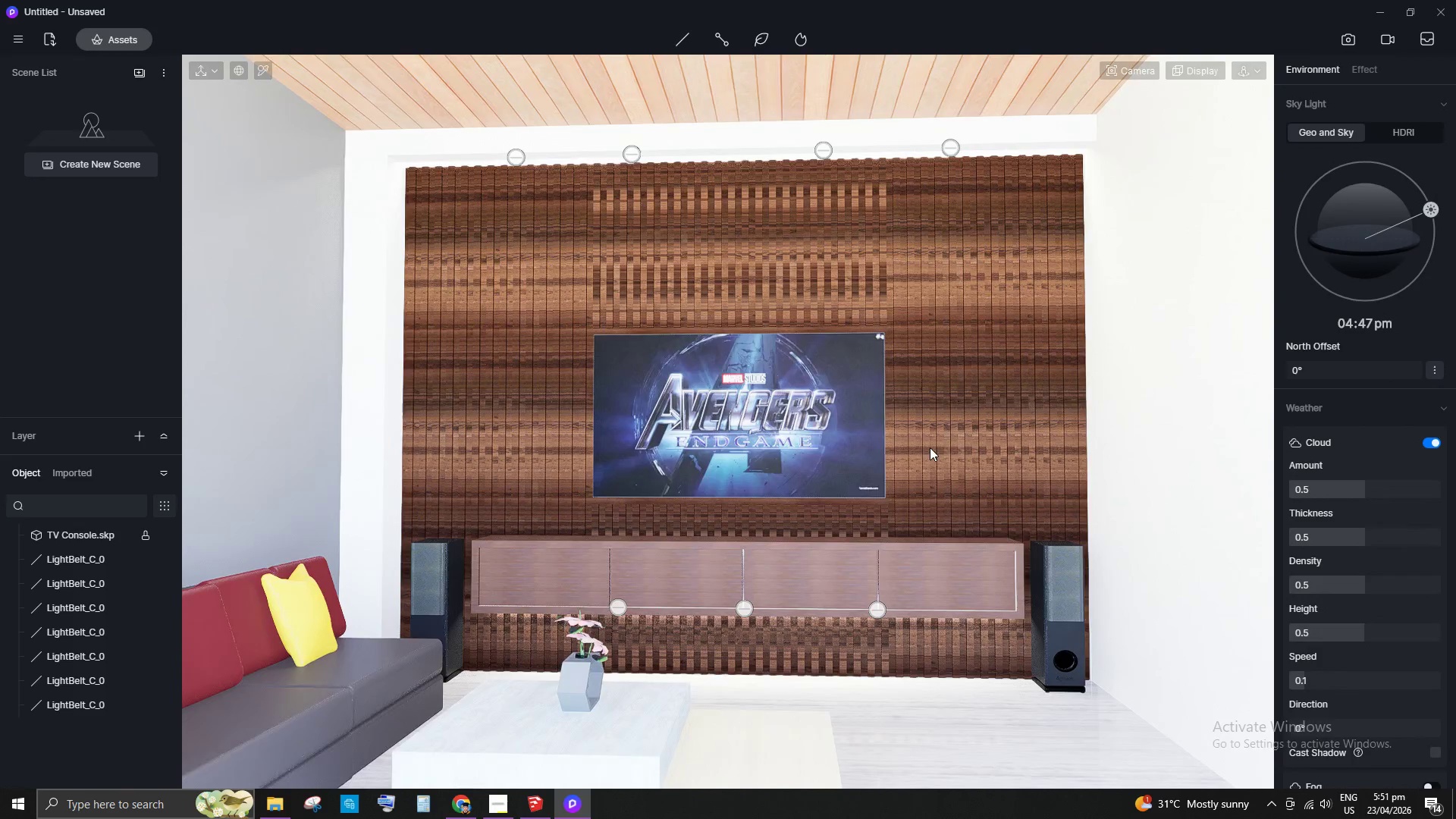 
left_click([845, 472])
 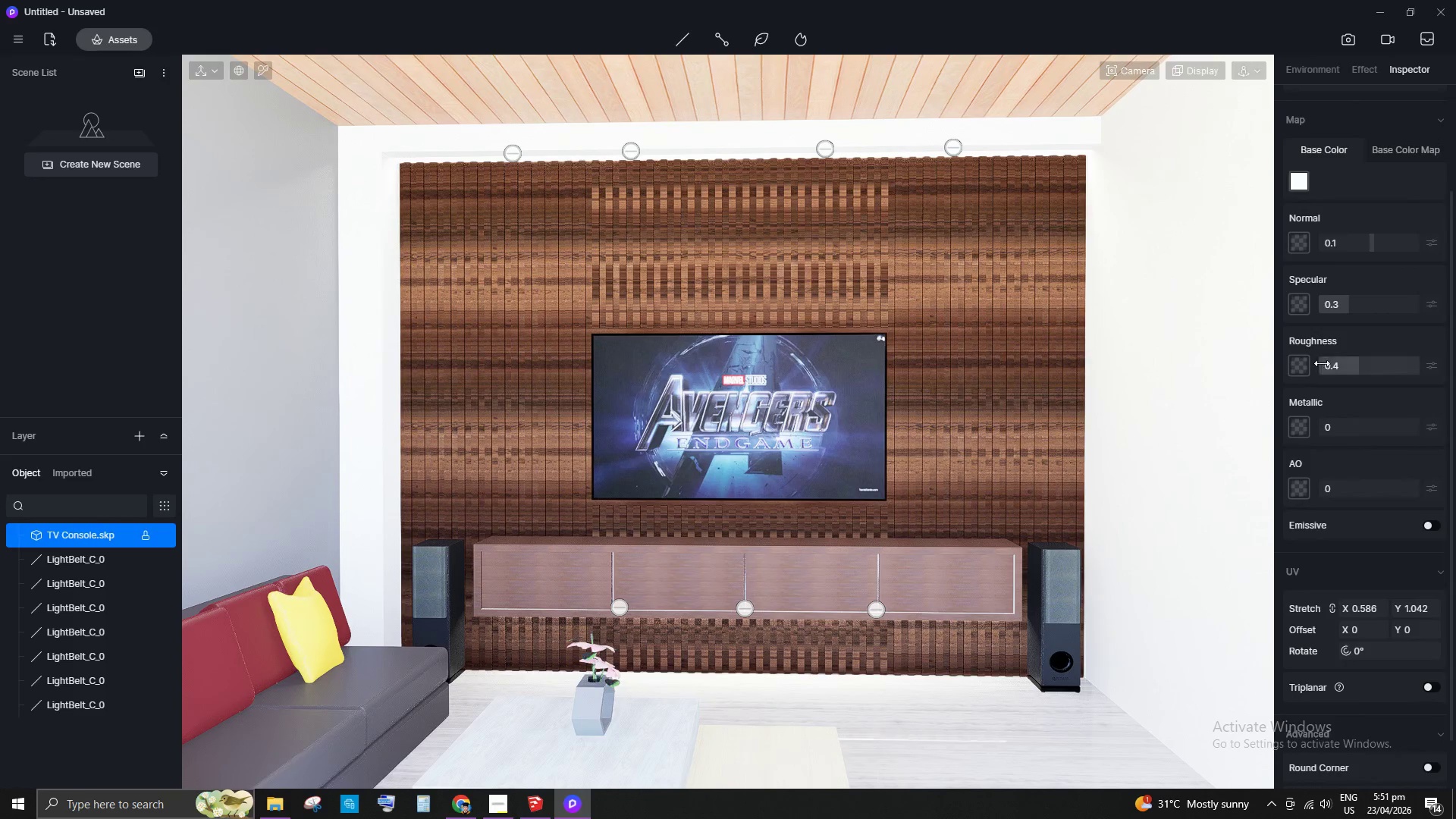 
left_click_drag(start_coordinate=[1361, 369], to_coordinate=[1373, 371])
 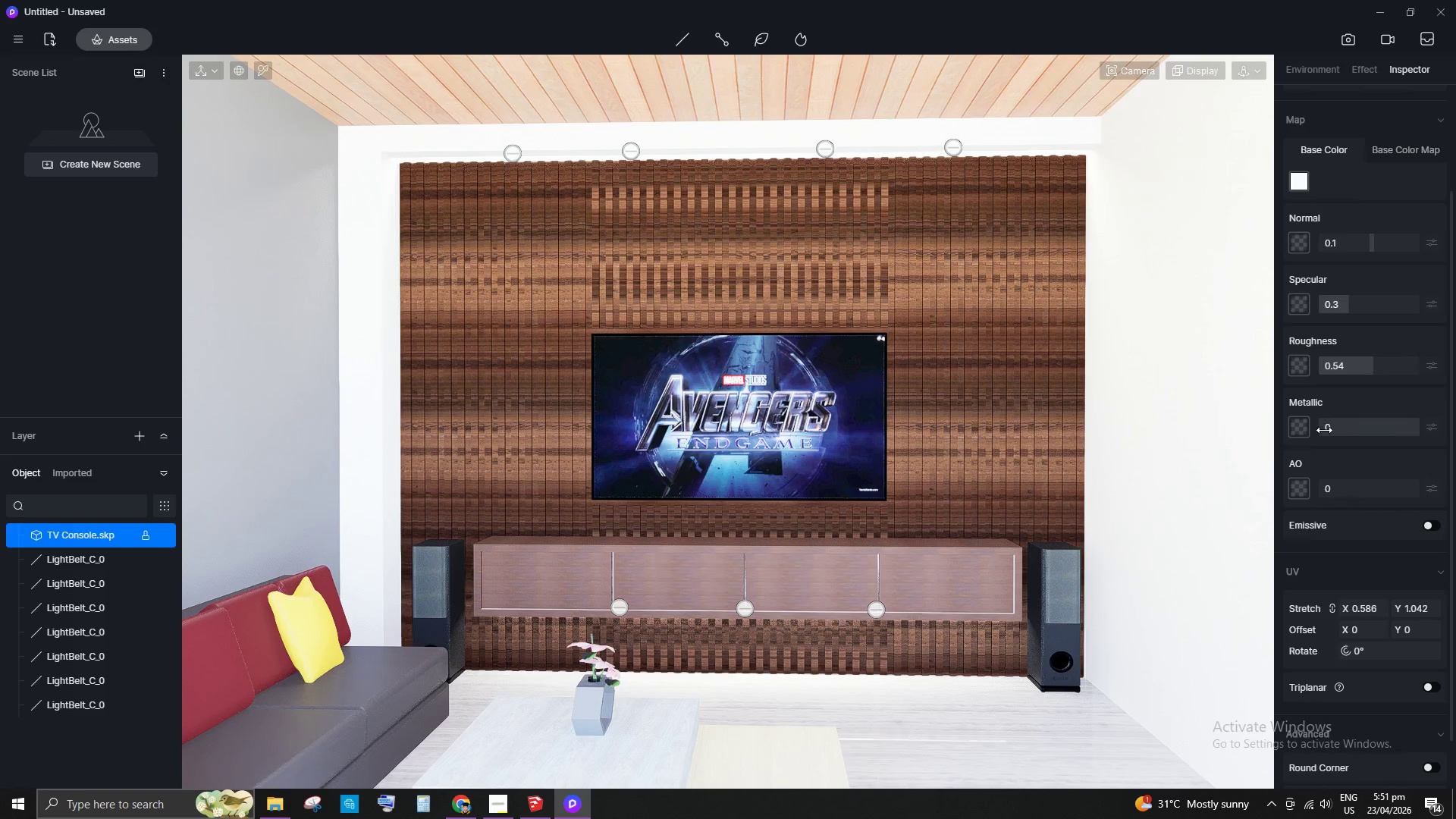 
left_click_drag(start_coordinate=[1323, 433], to_coordinate=[1347, 433])
 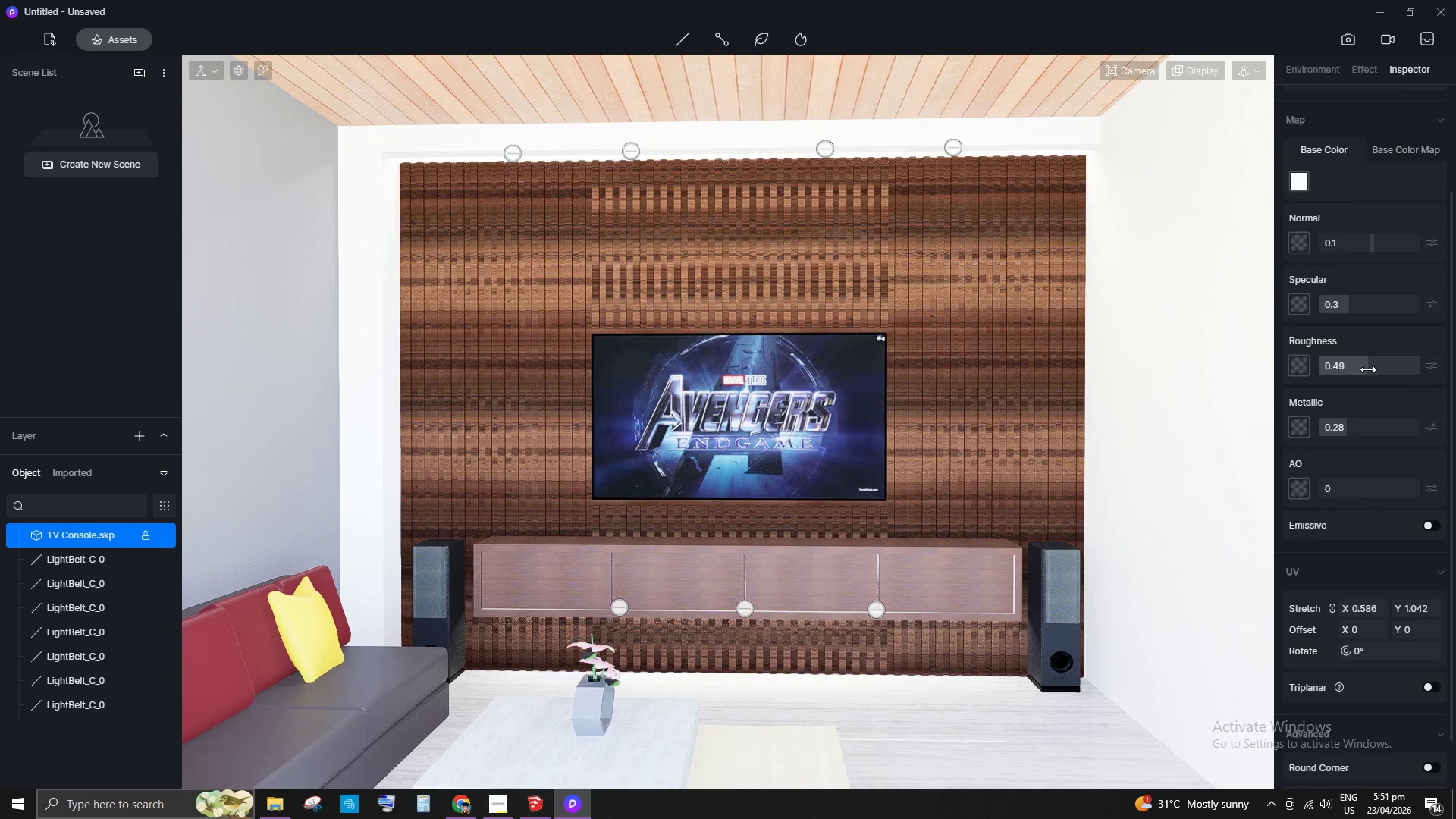 
left_click([937, 425])
 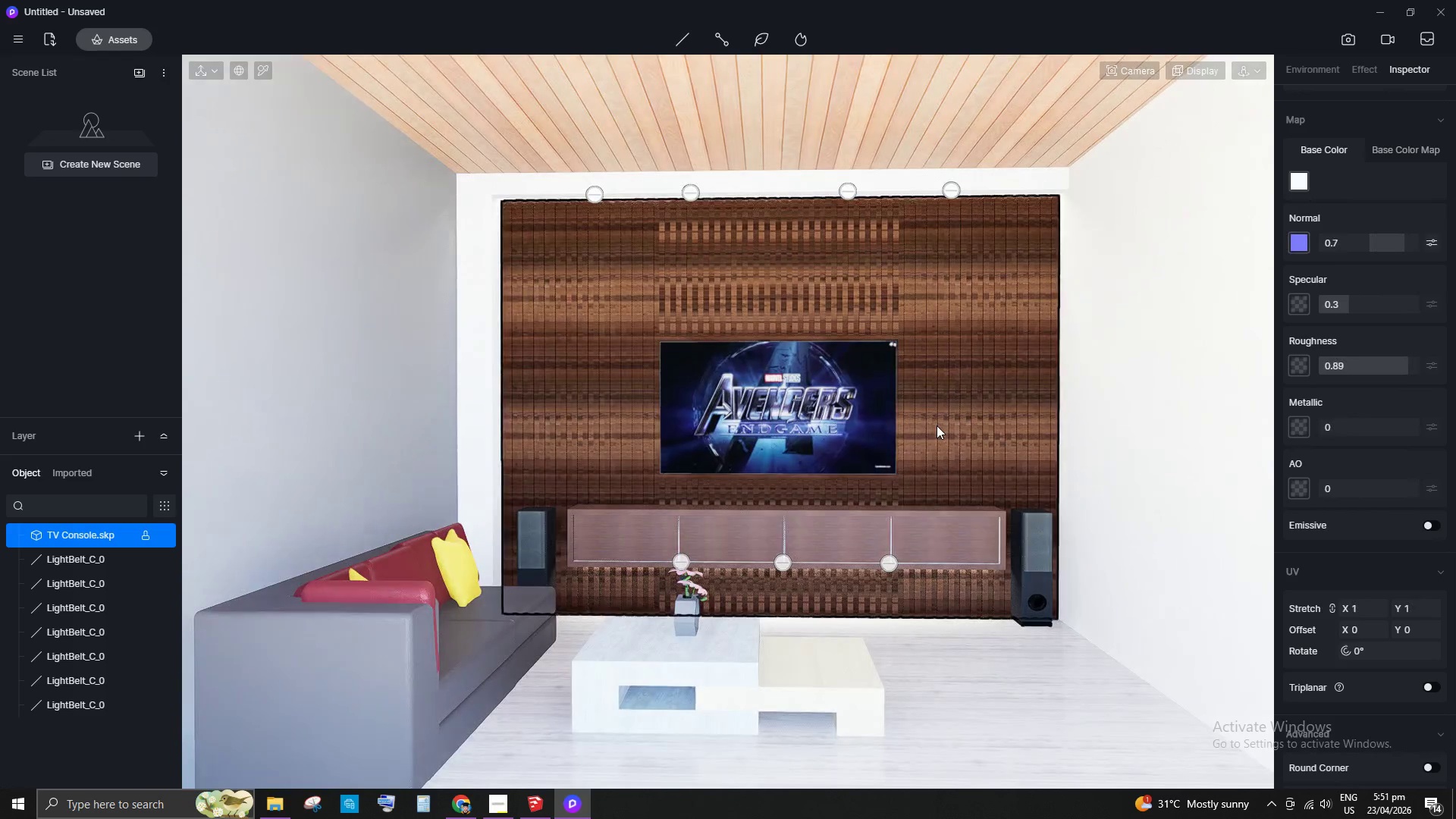 
scroll: coordinate [976, 428], scroll_direction: down, amount: 4.0
 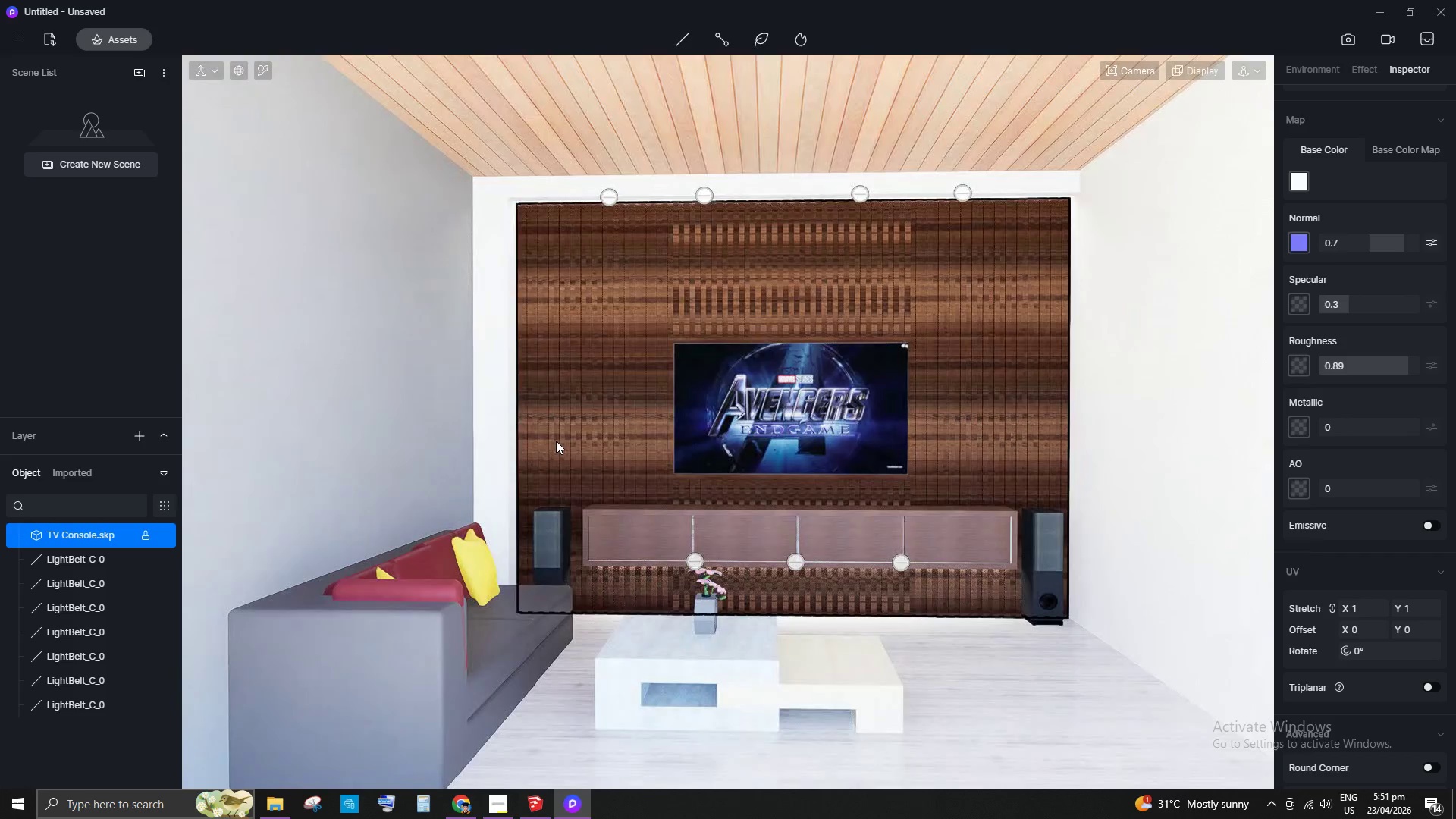 
left_click([600, 447])
 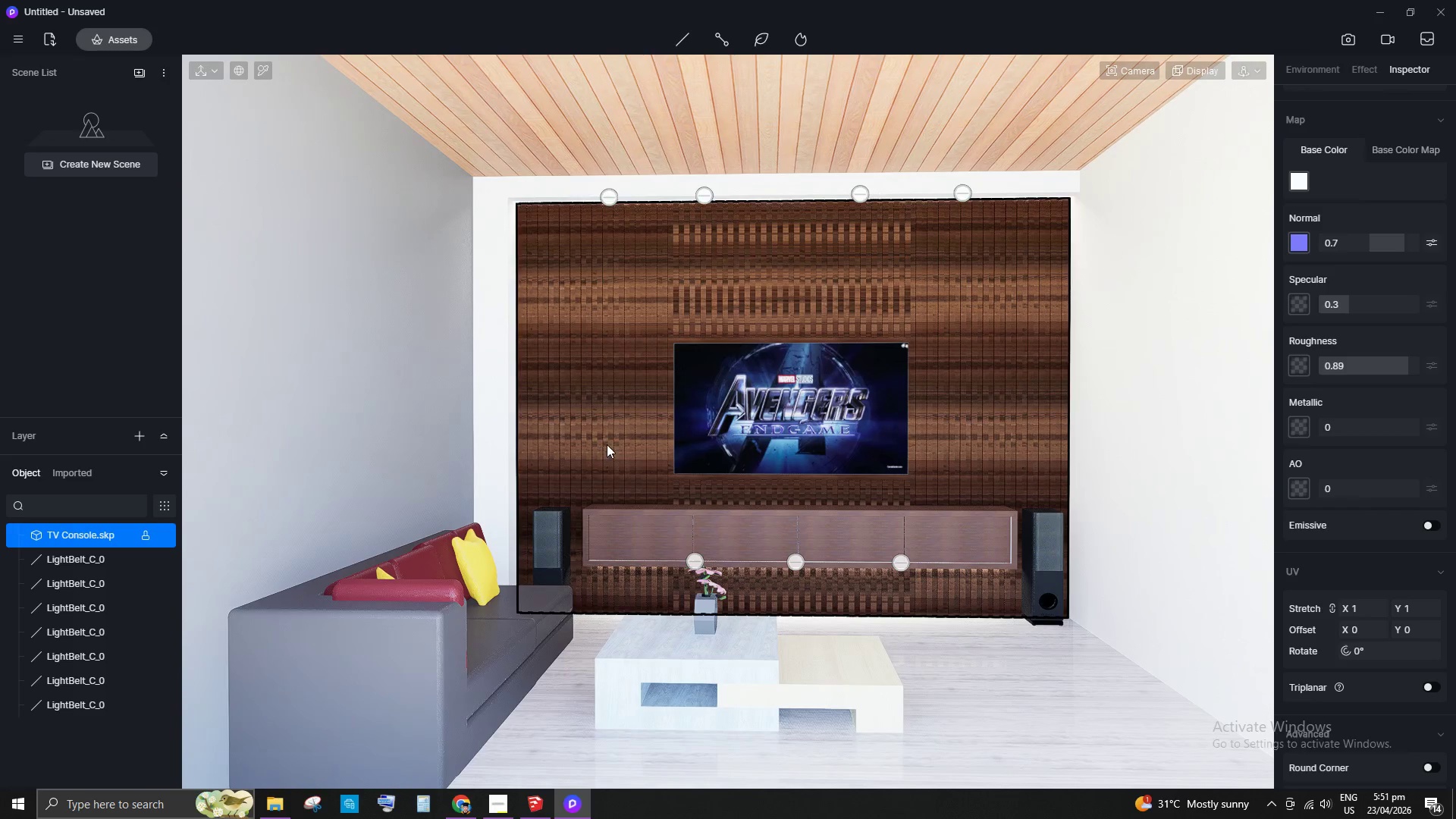 
left_click([607, 444])
 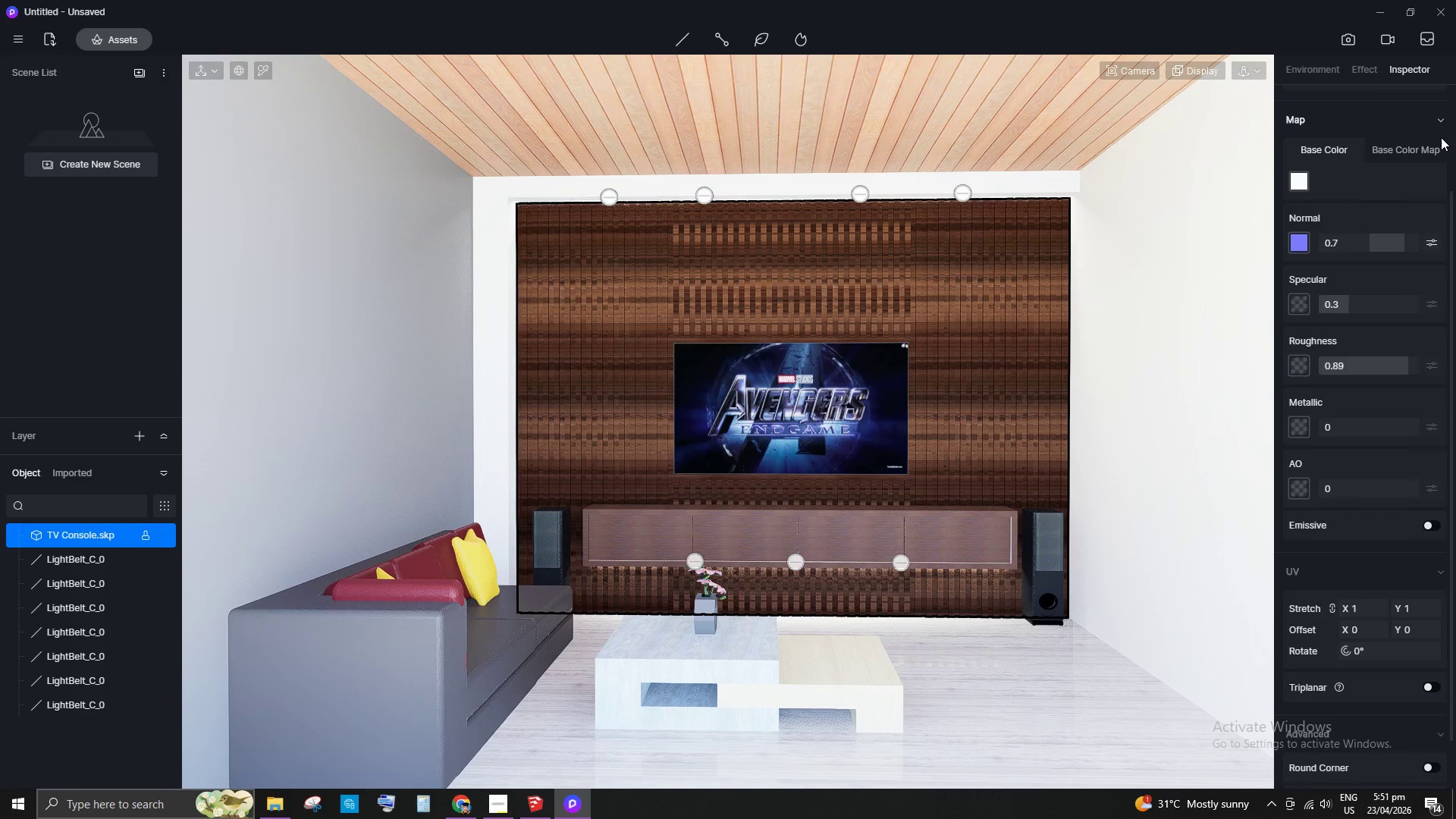 
wait(7.2)
 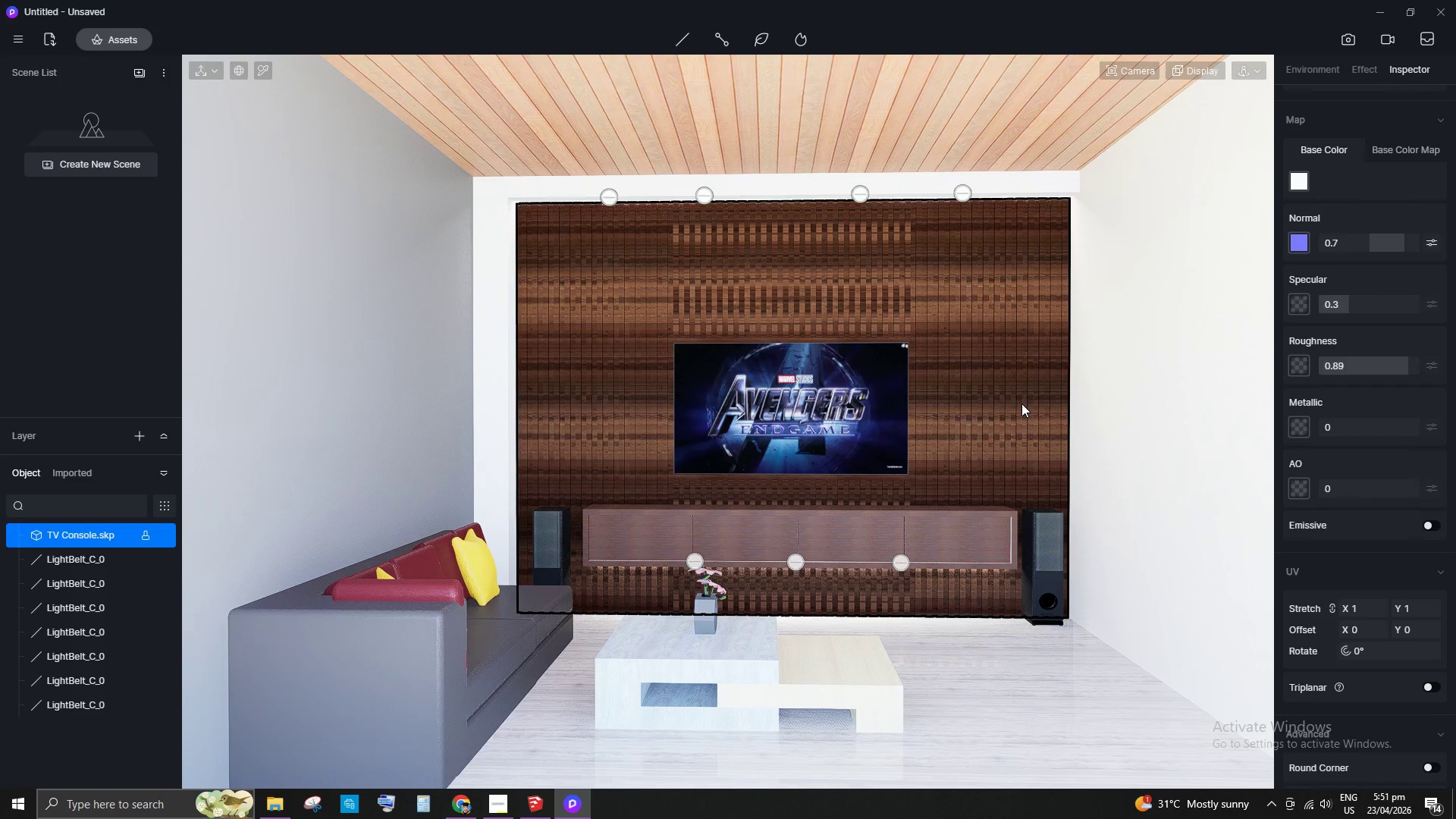 
left_click([115, 35])
 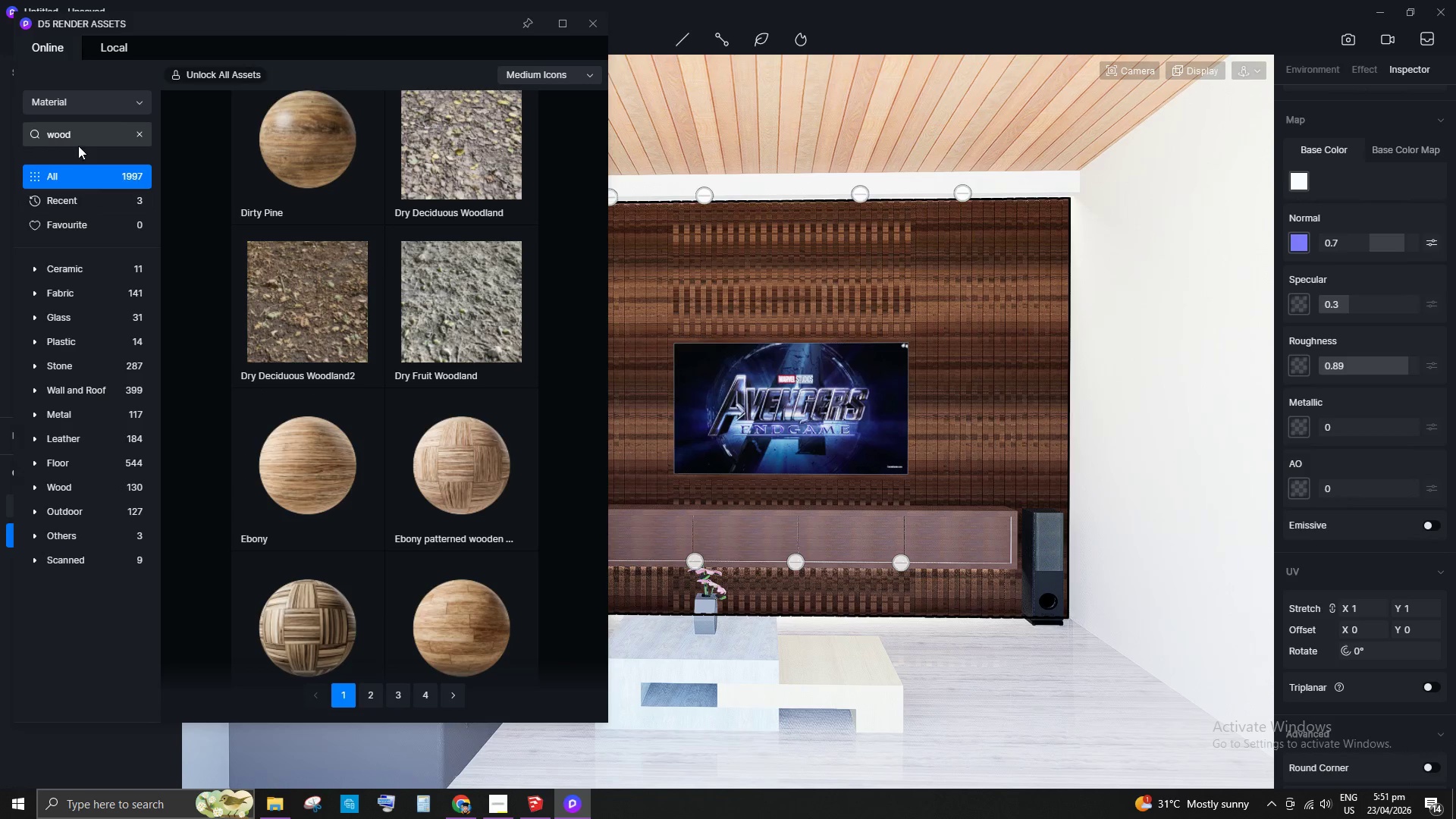 
scroll: coordinate [405, 303], scroll_direction: up, amount: 19.0
 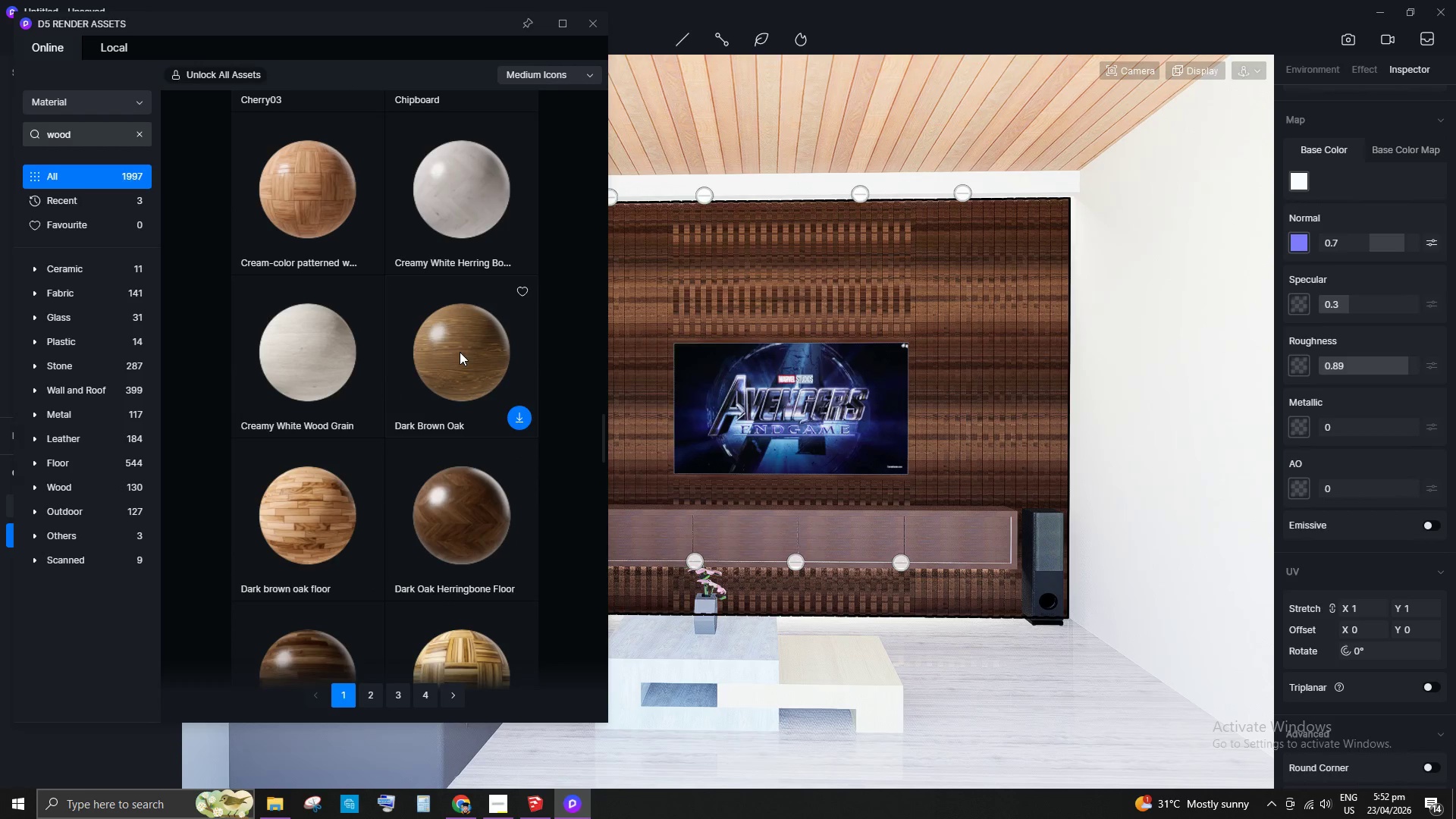 
left_click([460, 353])
 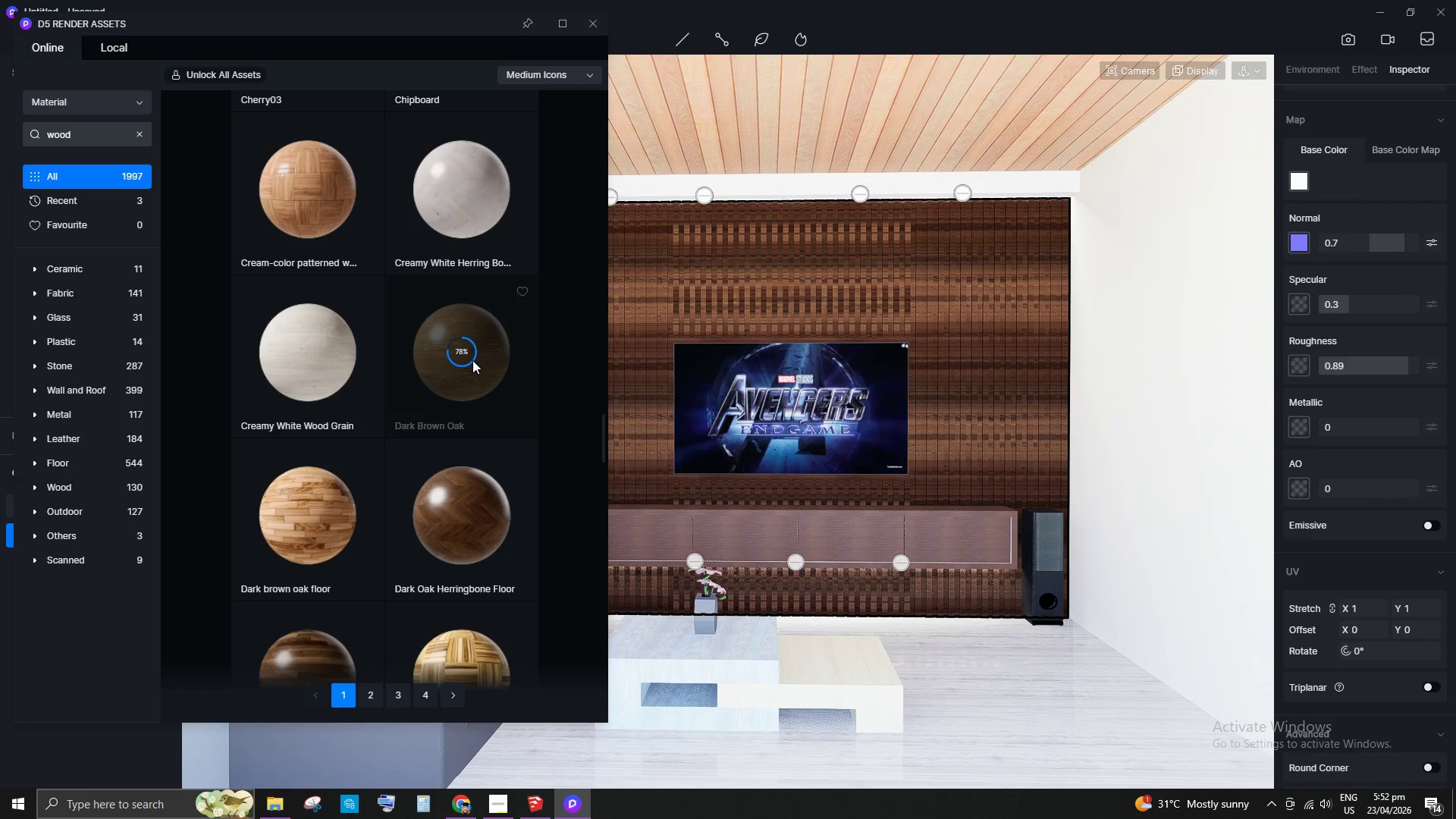 
wait(5.3)
 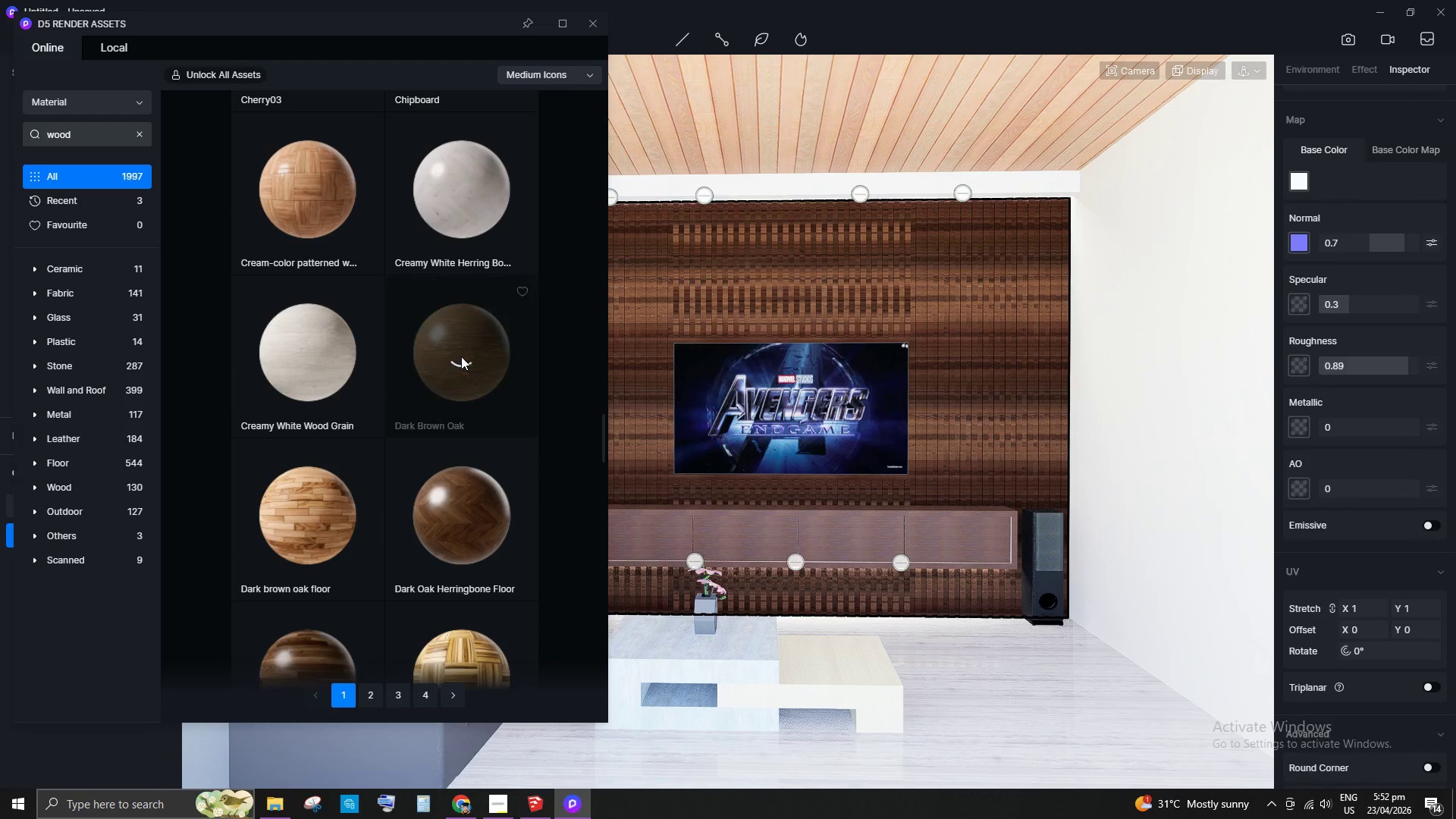 
left_click([472, 360])
 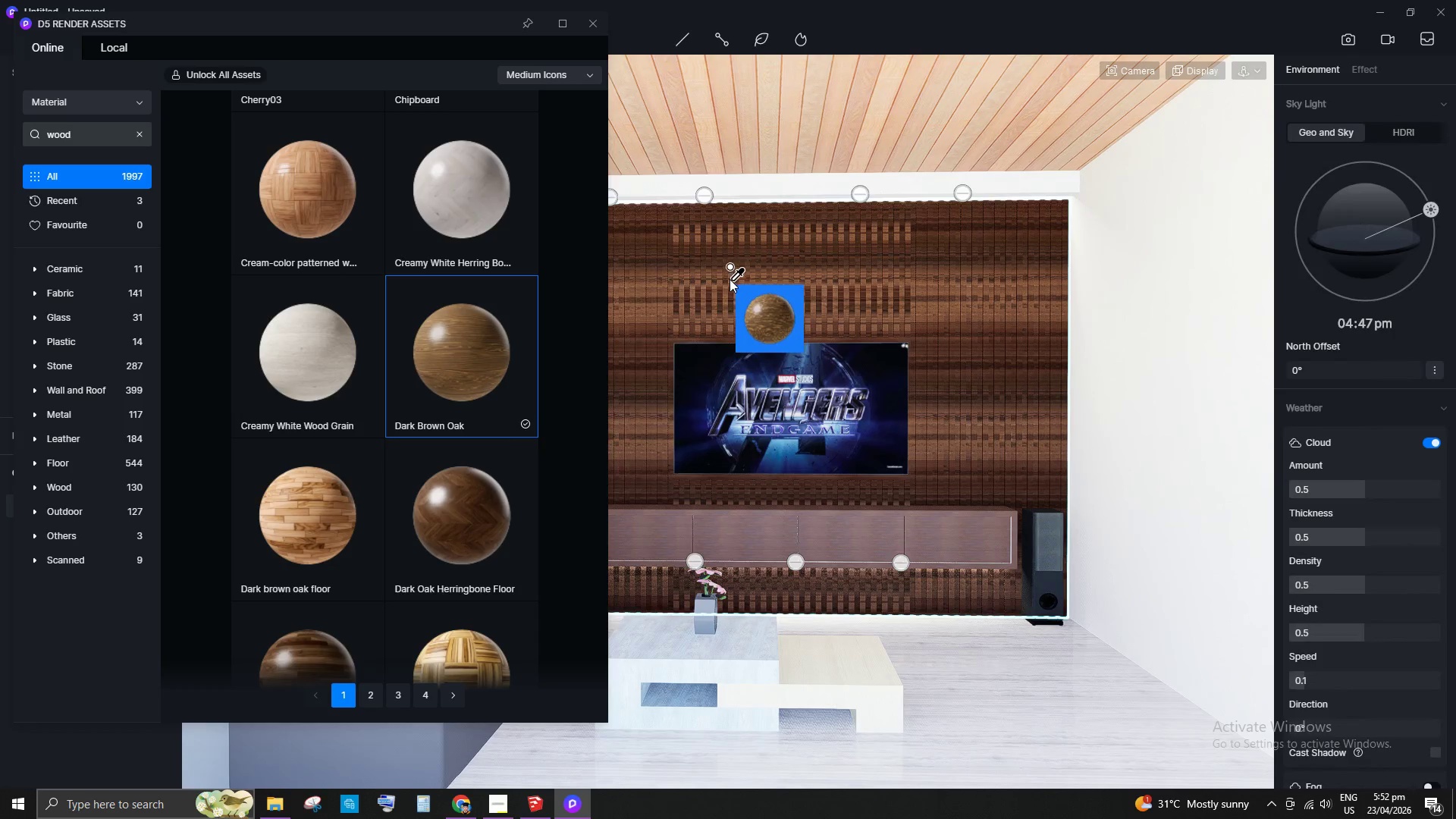 
left_click([724, 275])
 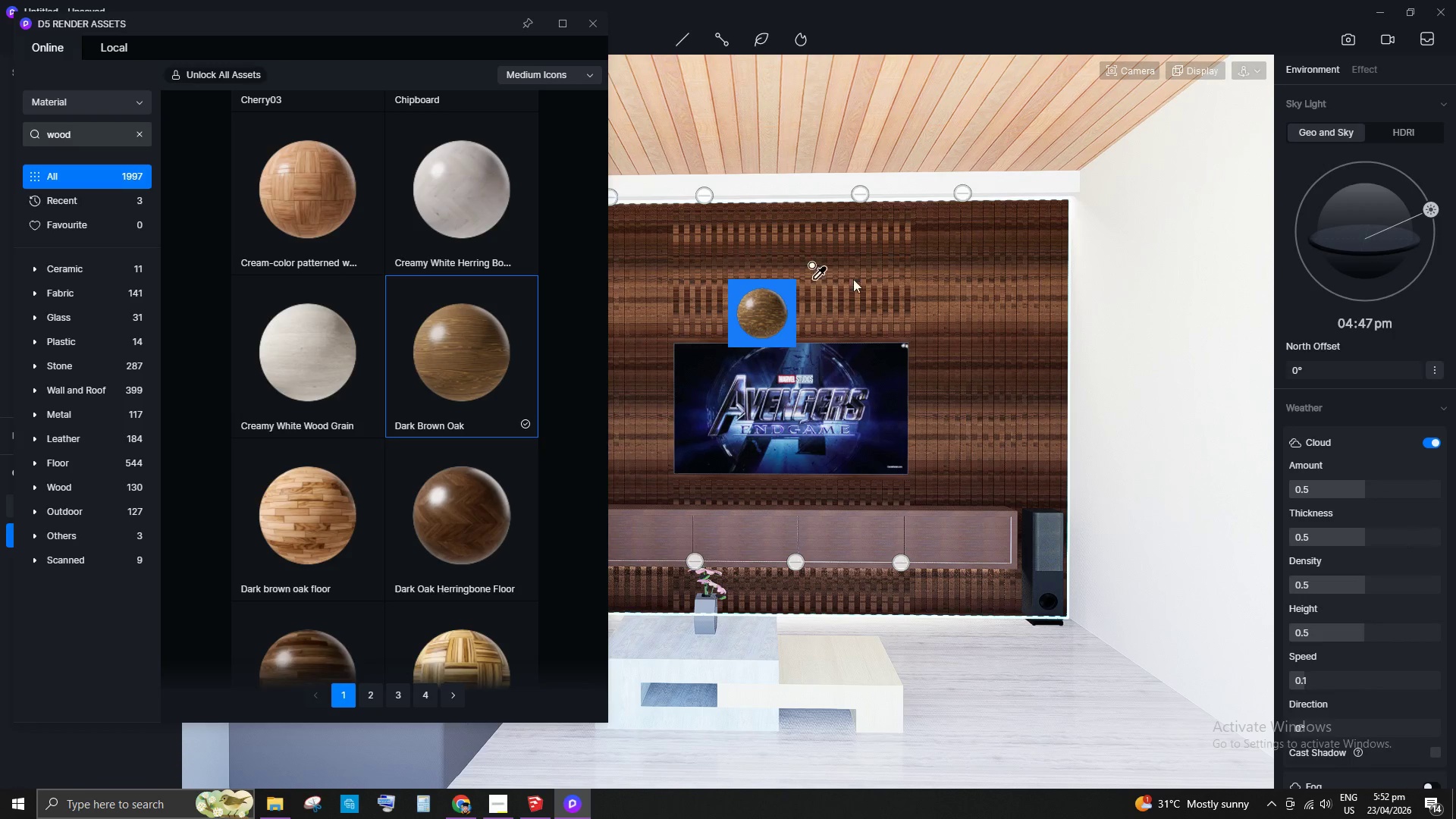 
mouse_move([947, 309])
 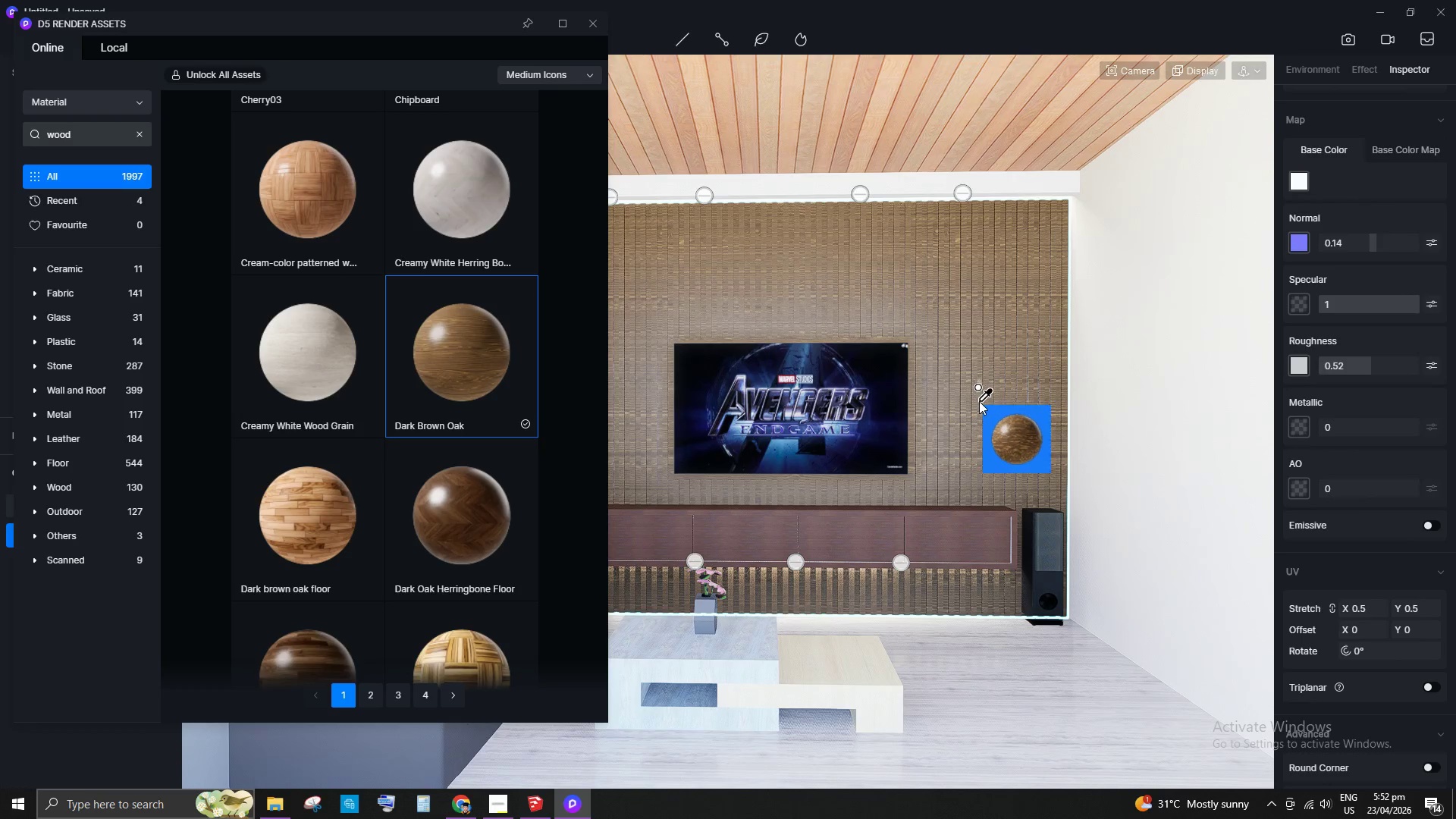 
key(Escape)
 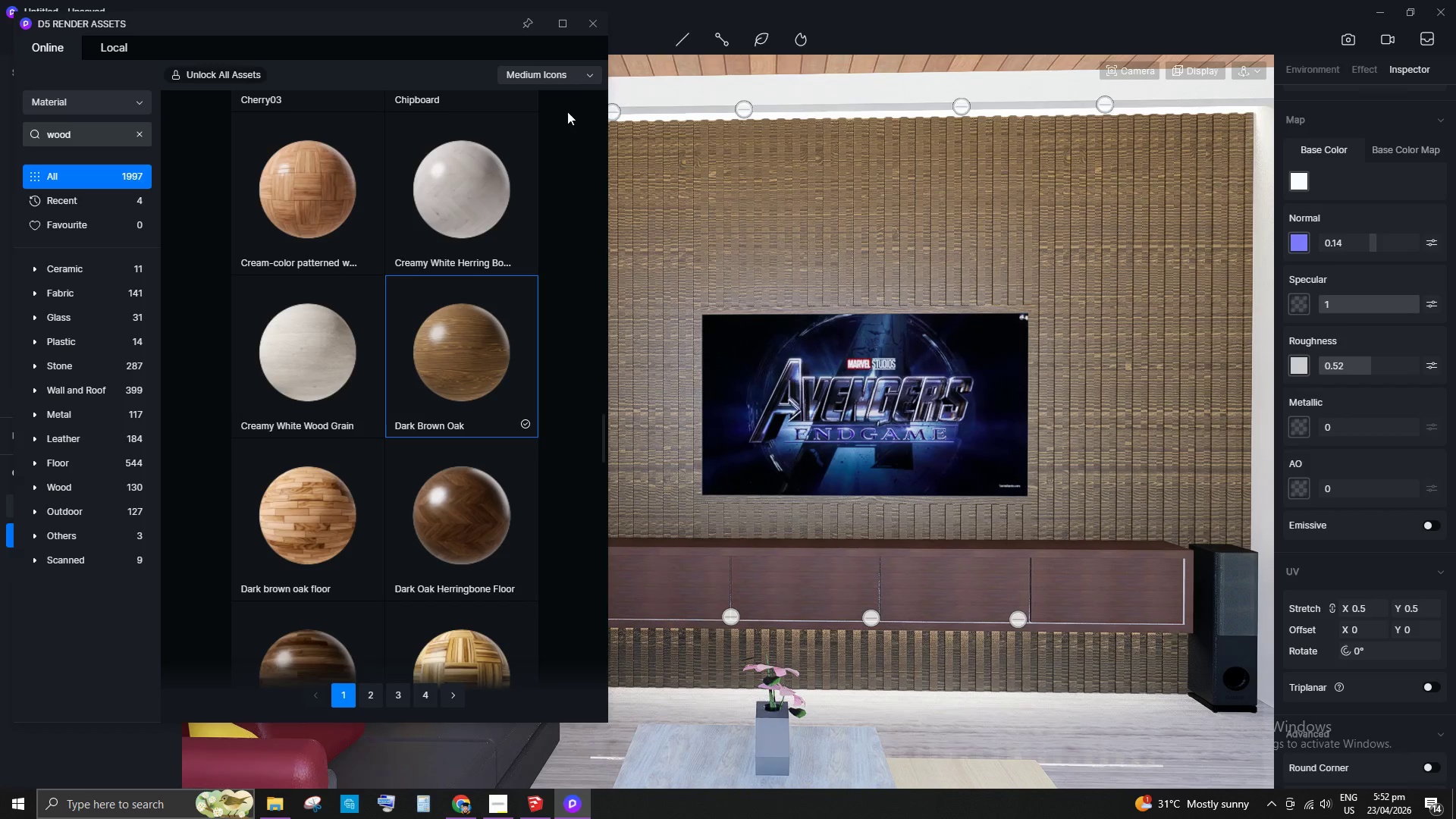 
scroll: coordinate [815, 403], scroll_direction: up, amount: 2.0
 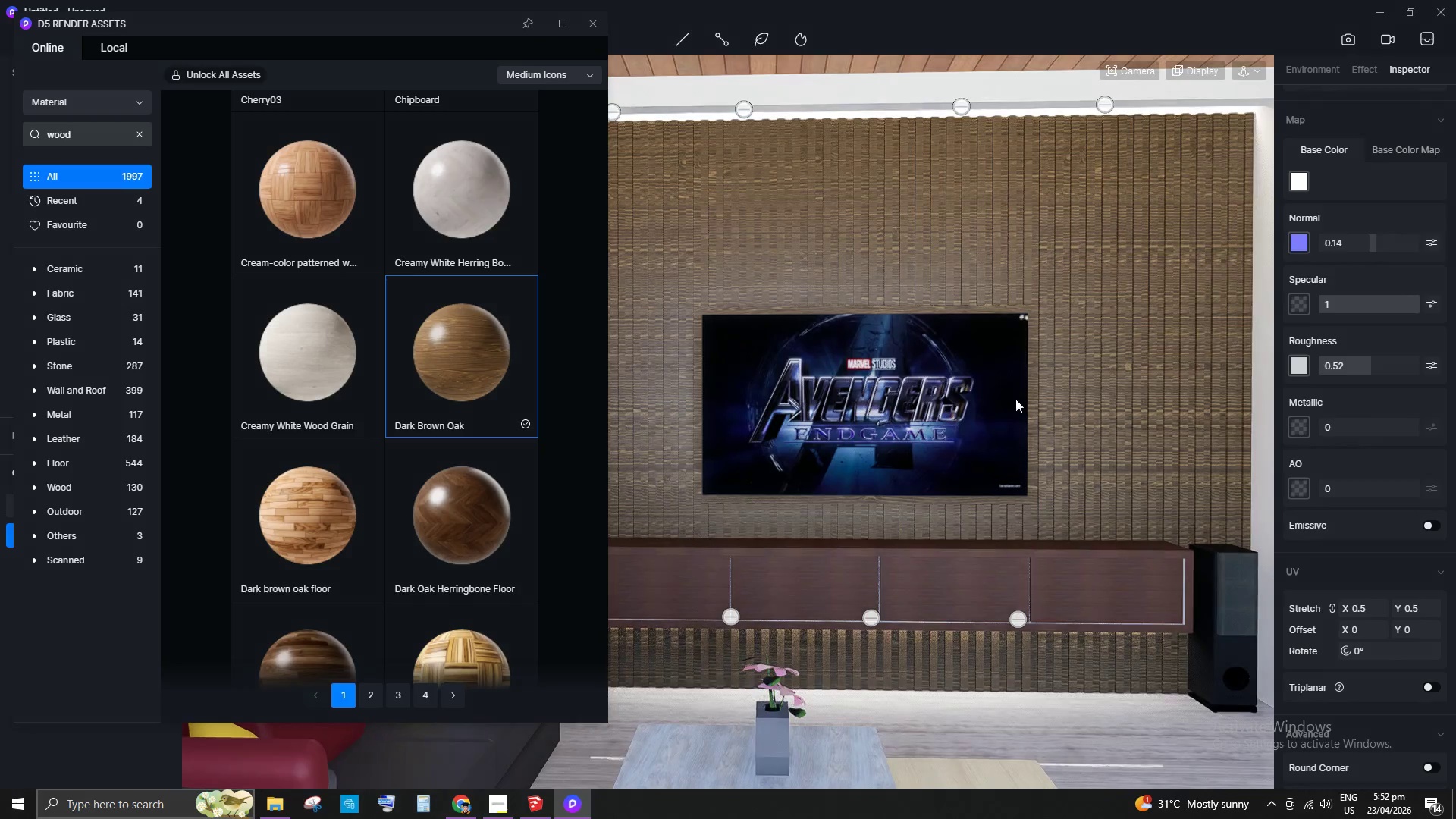 
left_click([598, 24])
 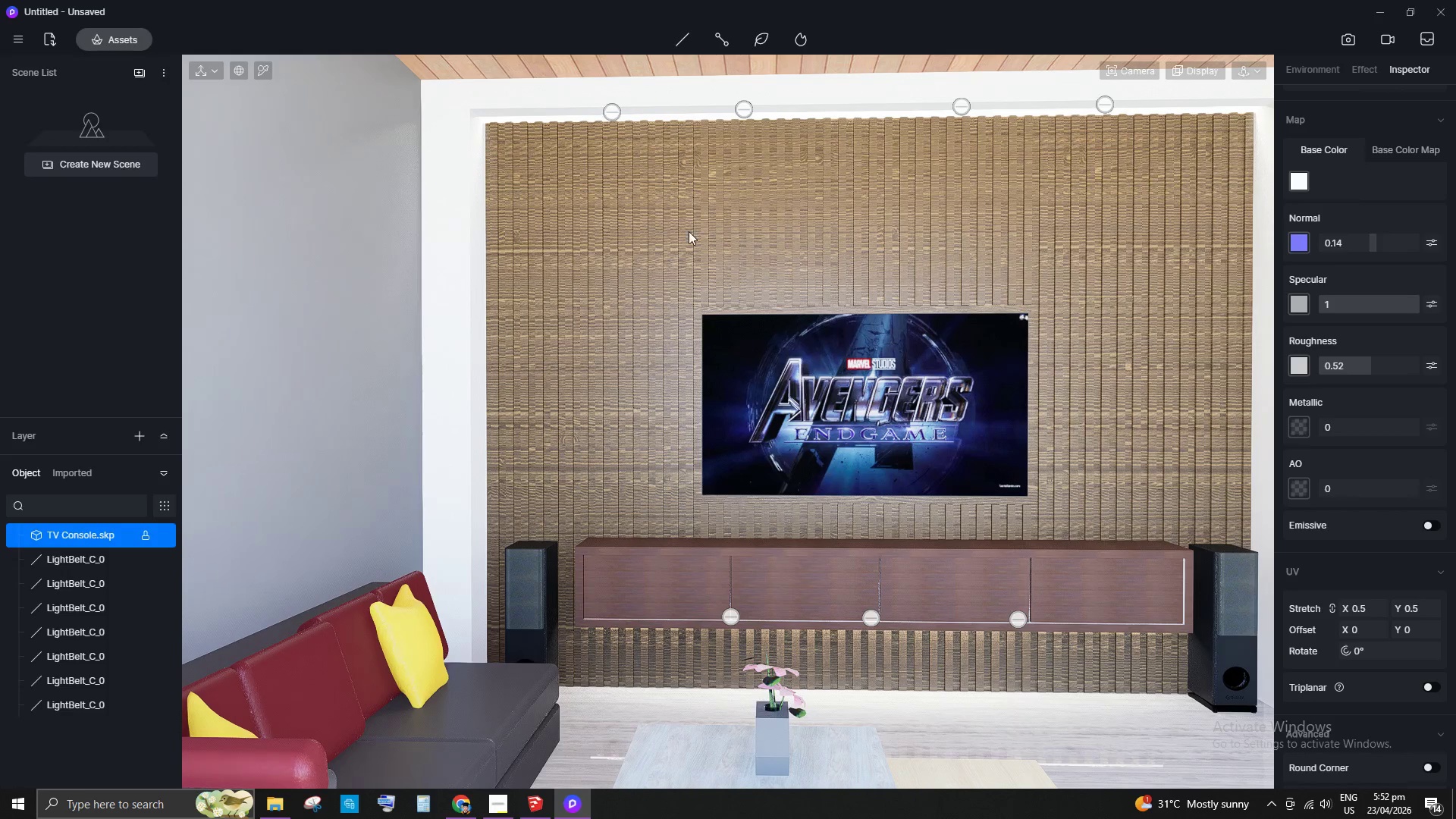 
scroll: coordinate [689, 427], scroll_direction: up, amount: 1.0
 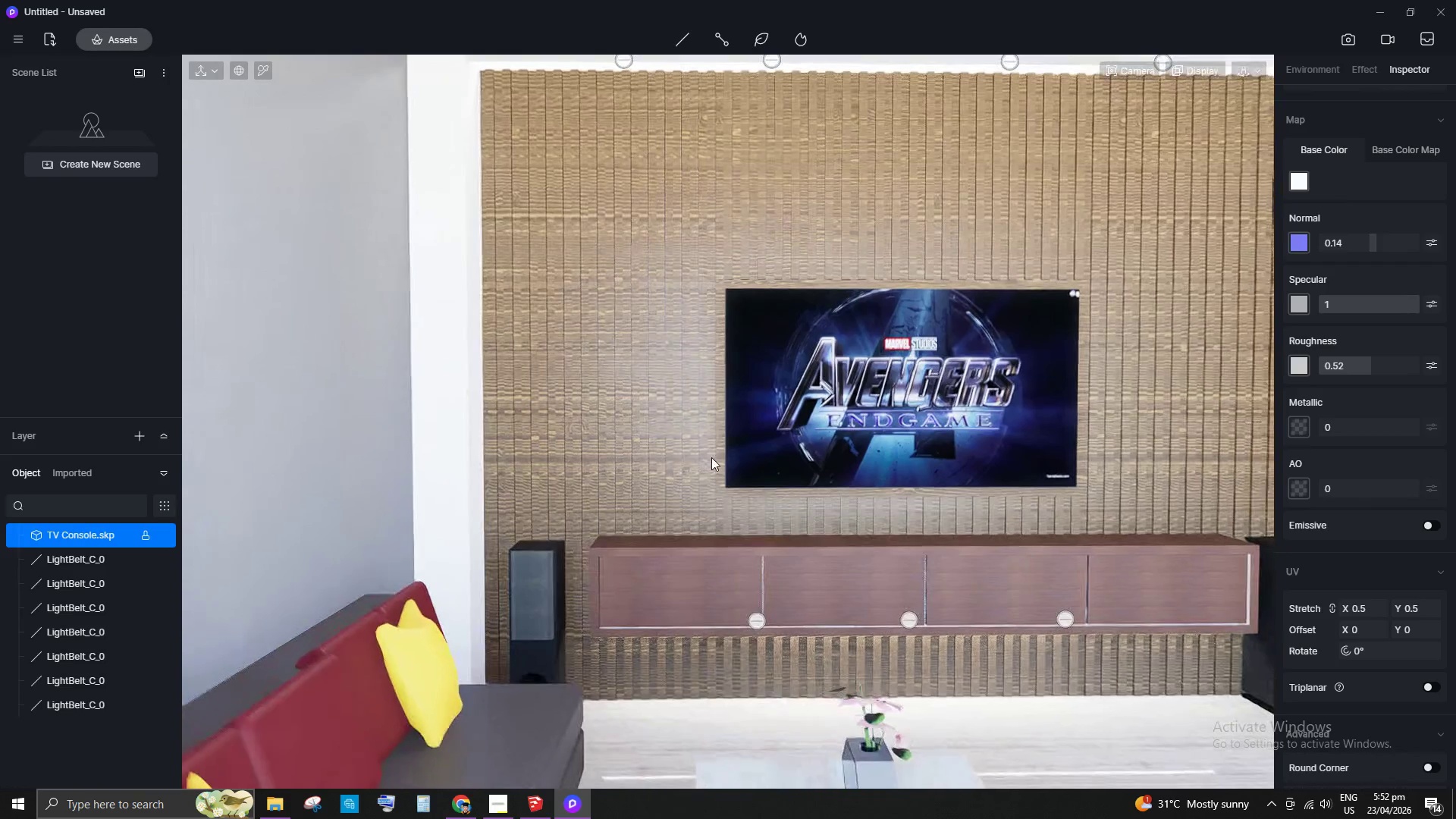 
scroll: coordinate [940, 425], scroll_direction: none, amount: 0.0
 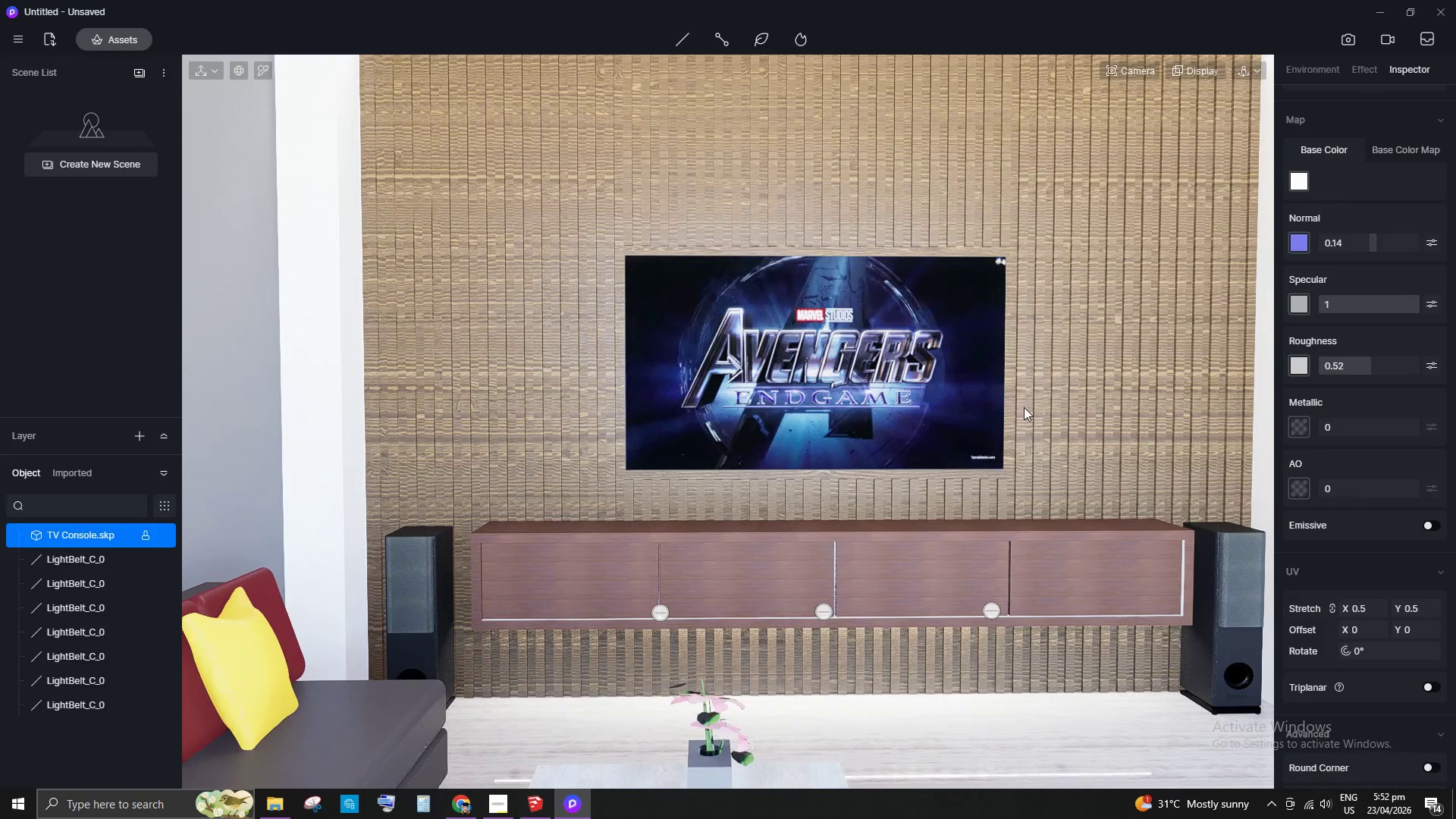 
scroll: coordinate [1189, 384], scroll_direction: down, amount: 3.0
 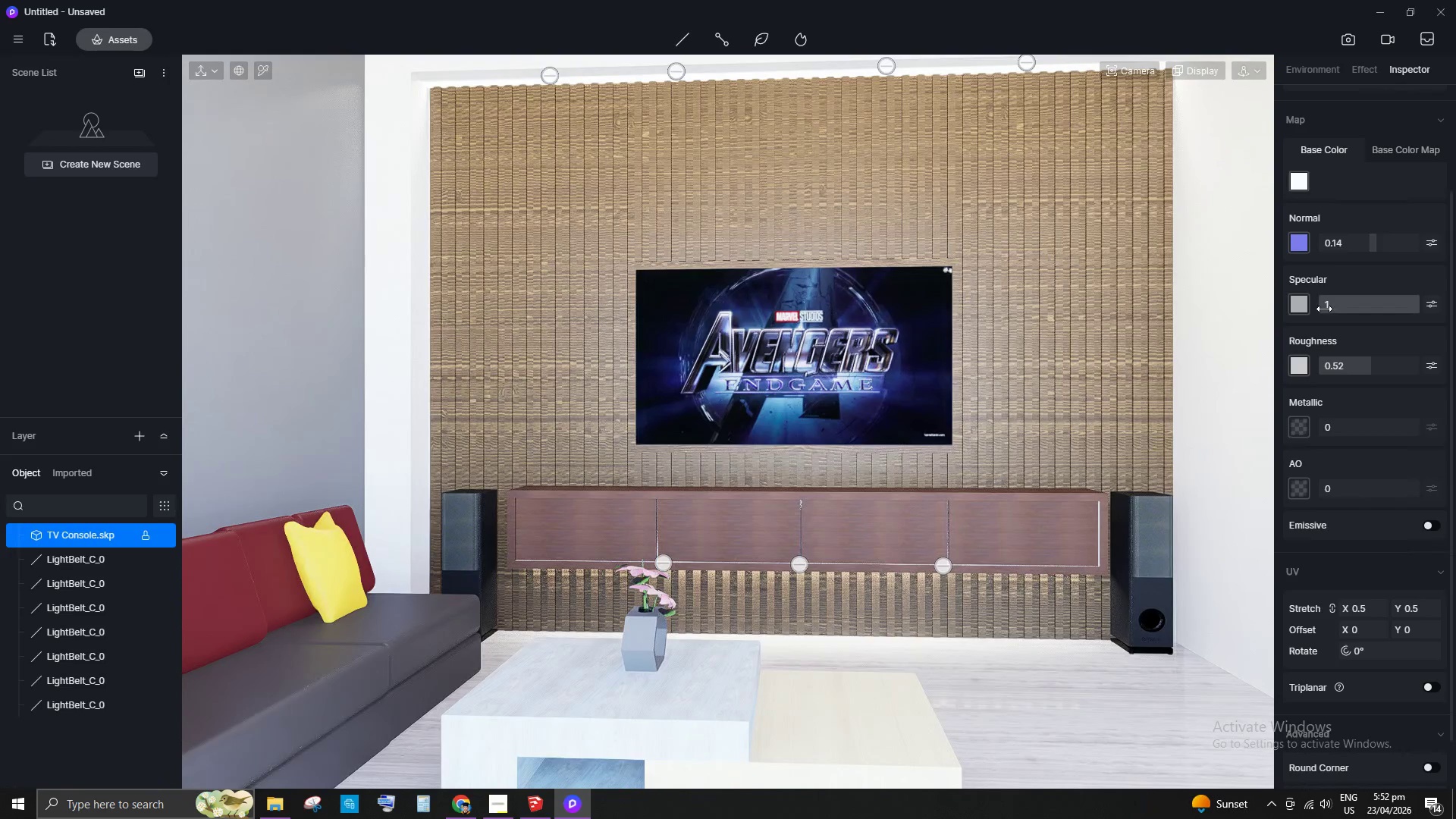 
left_click_drag(start_coordinate=[1325, 306], to_coordinate=[1330, 307])
 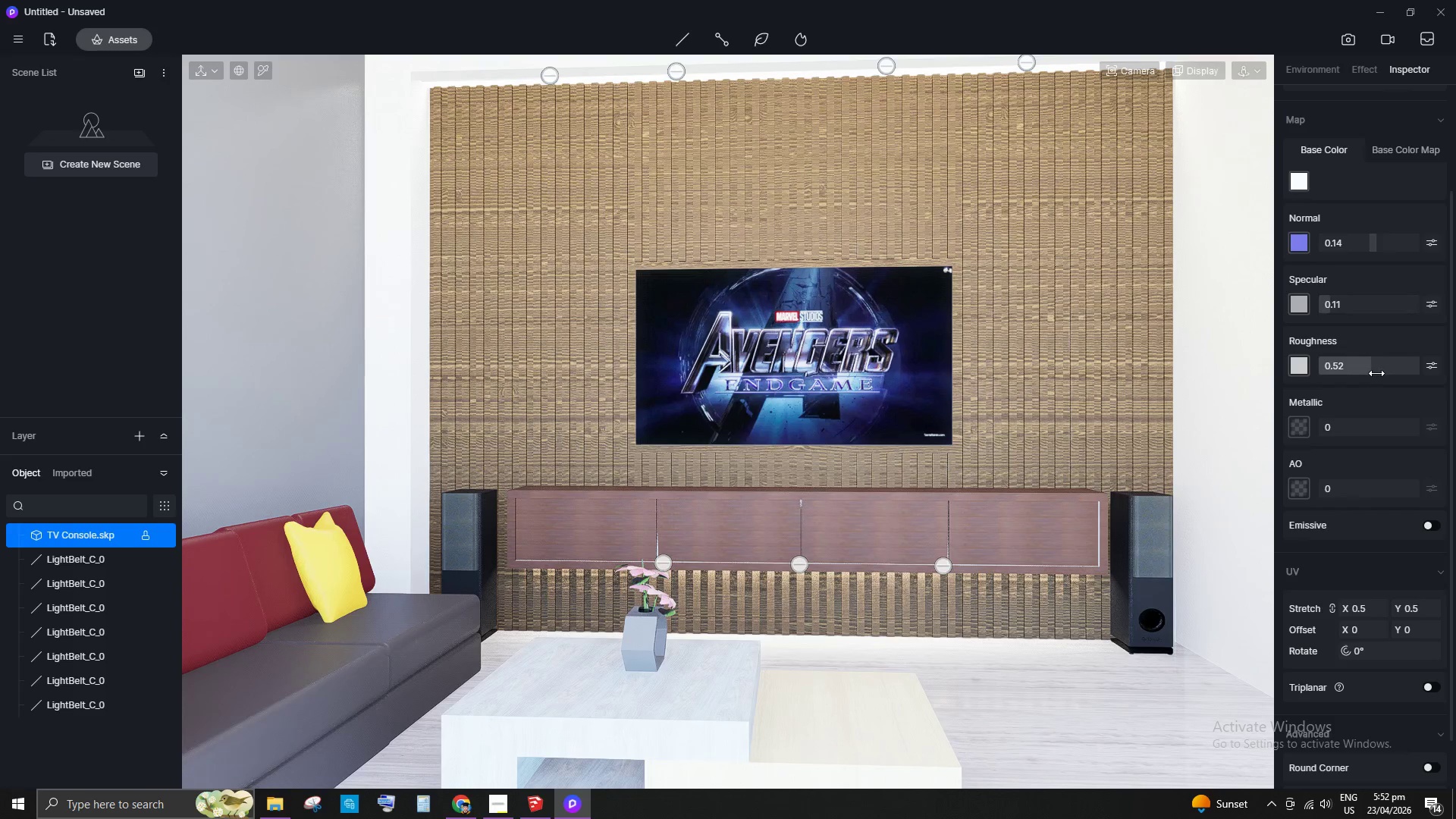 
left_click_drag(start_coordinate=[1373, 374], to_coordinate=[1399, 373])
 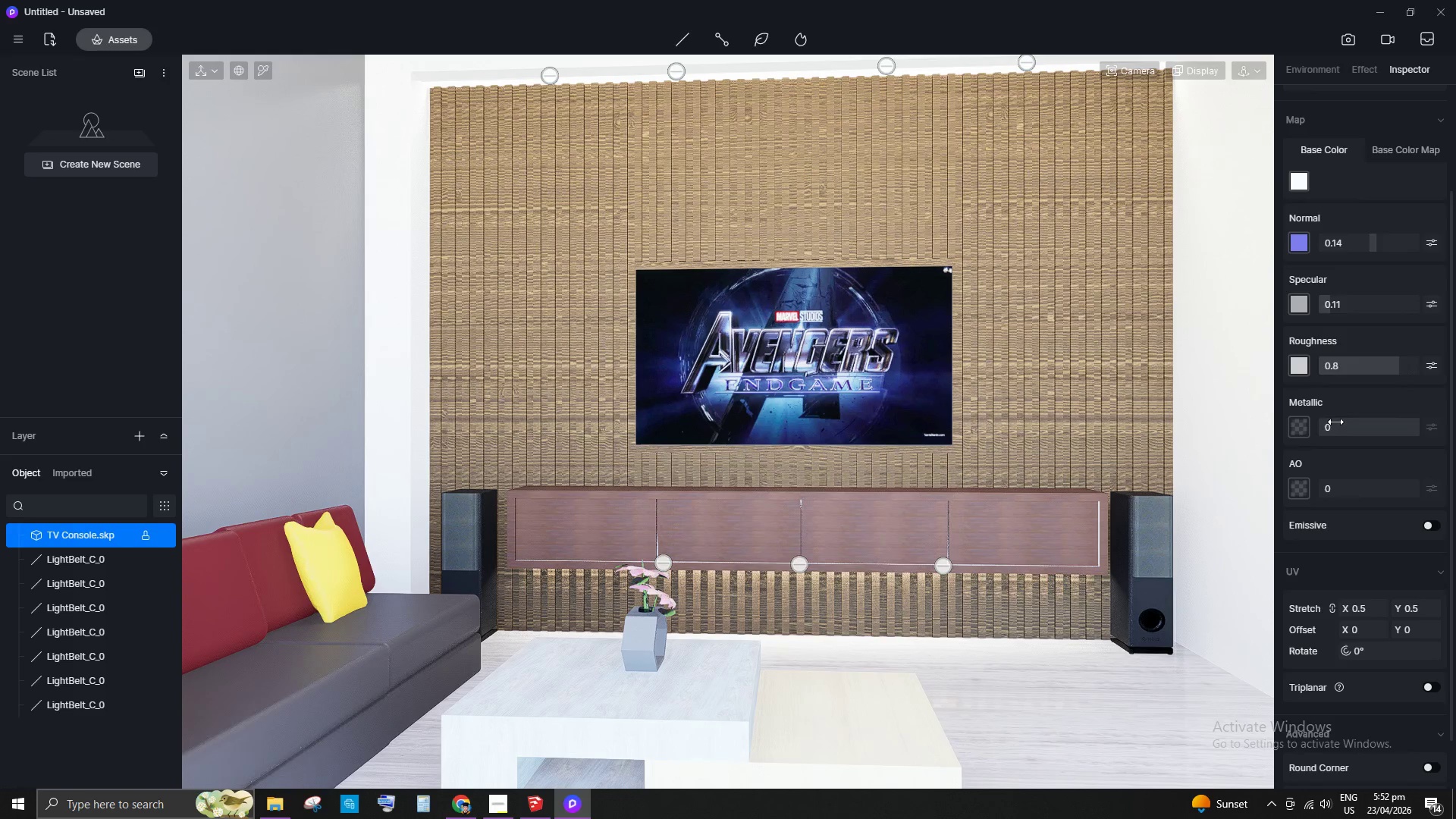 
left_click_drag(start_coordinate=[1326, 431], to_coordinate=[1395, 425])
 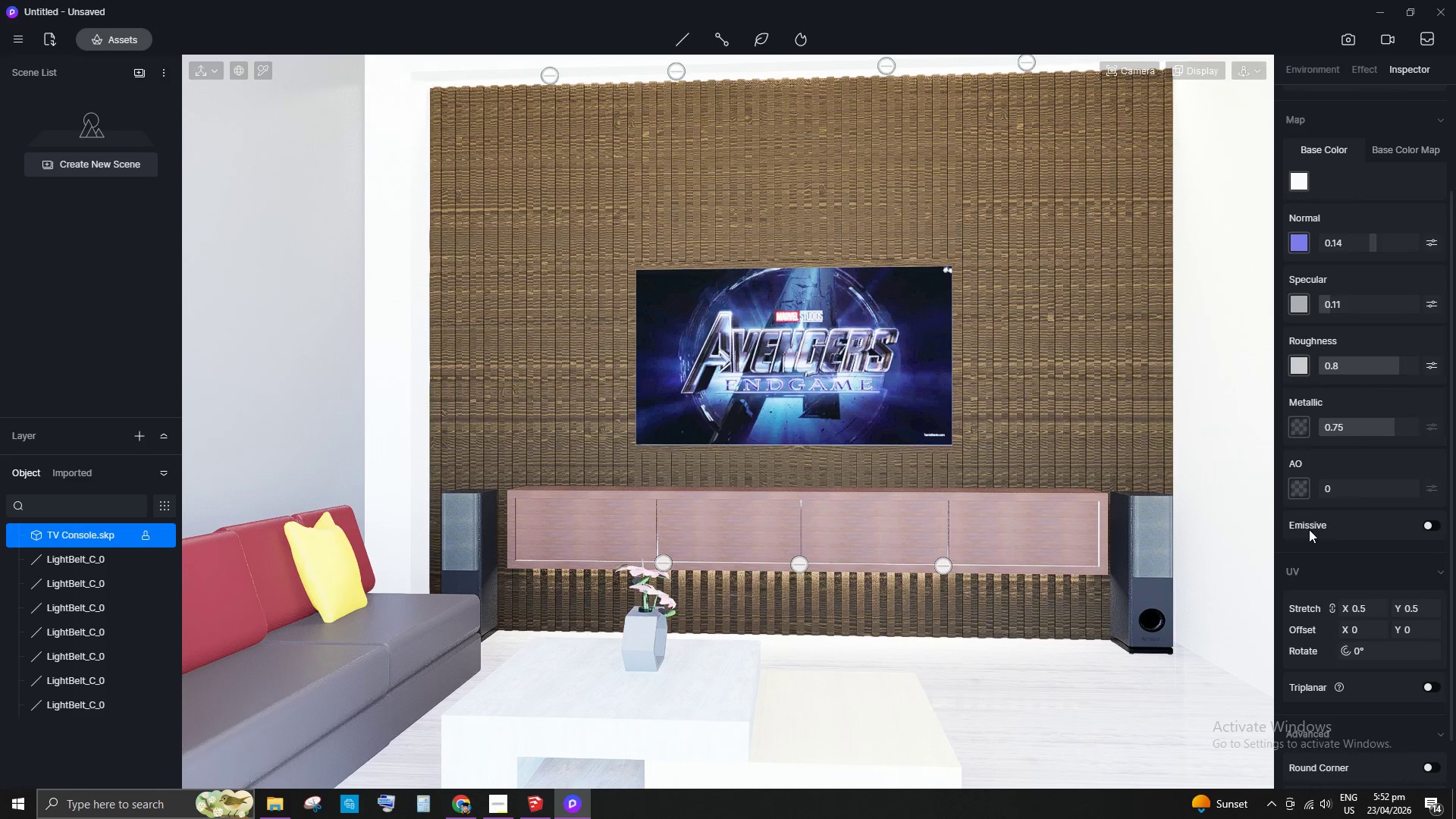 
scroll: coordinate [1354, 397], scroll_direction: up, amount: 2.0
 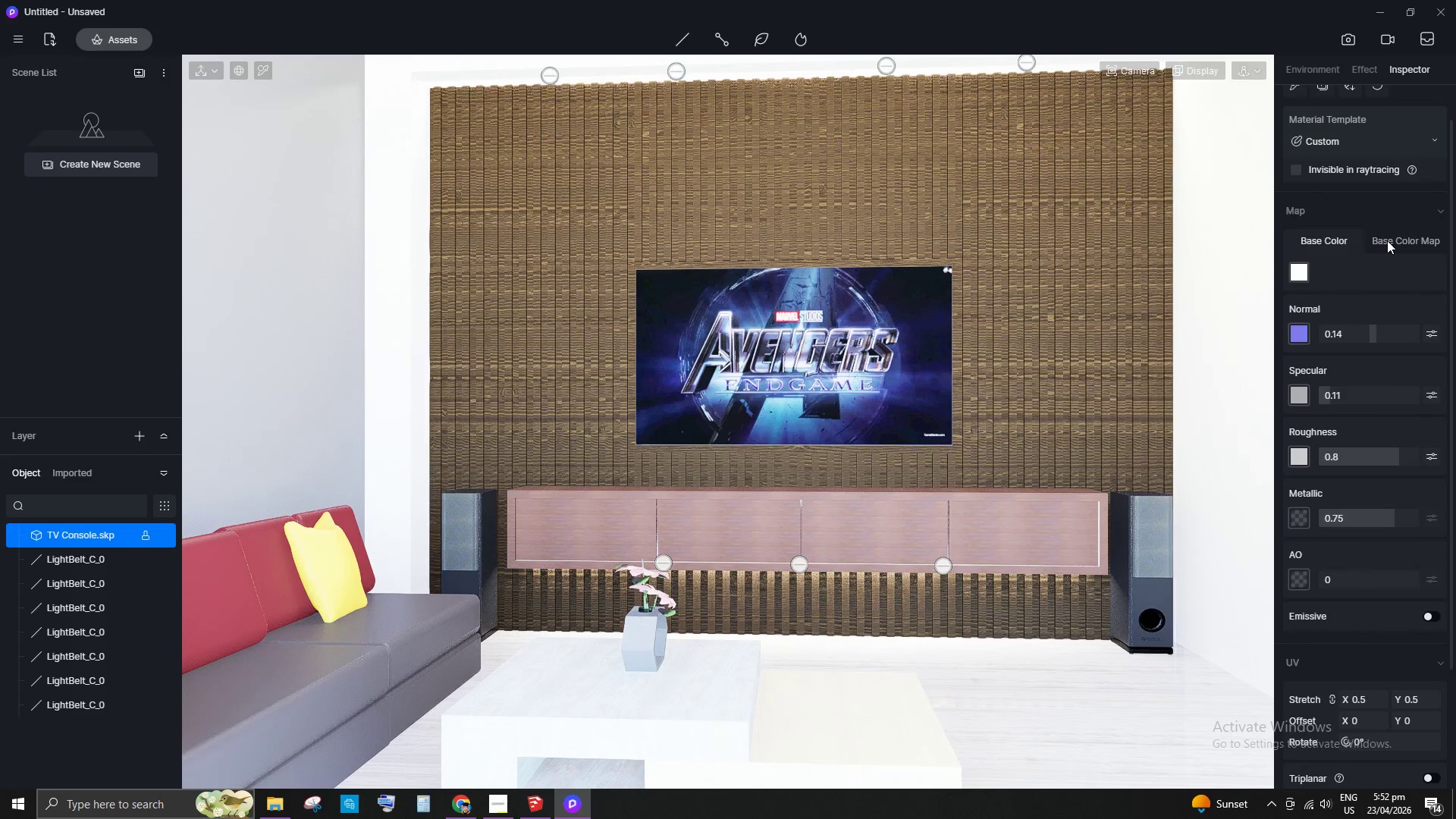 
left_click([1387, 240])
 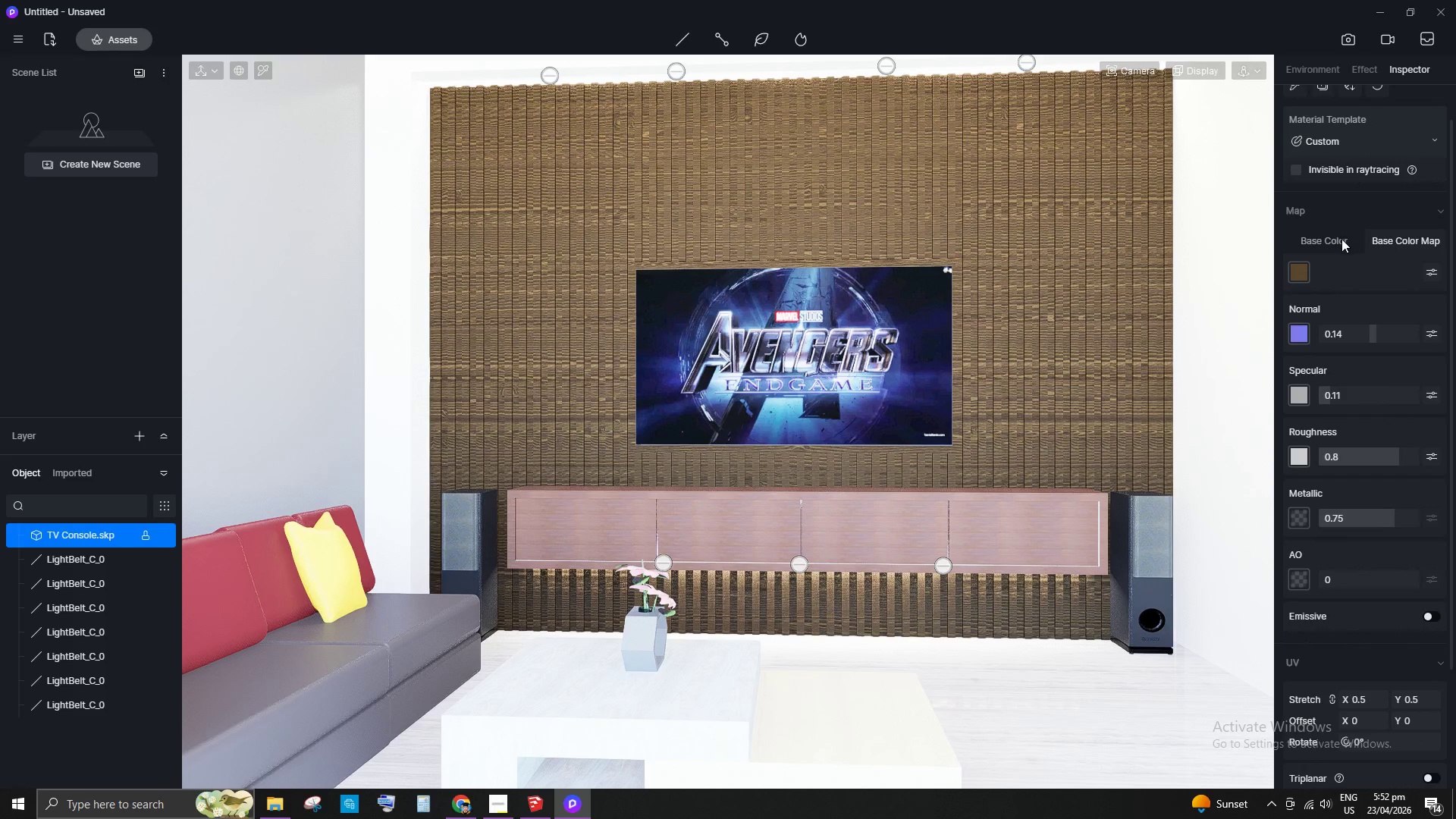 
left_click([1341, 239])
 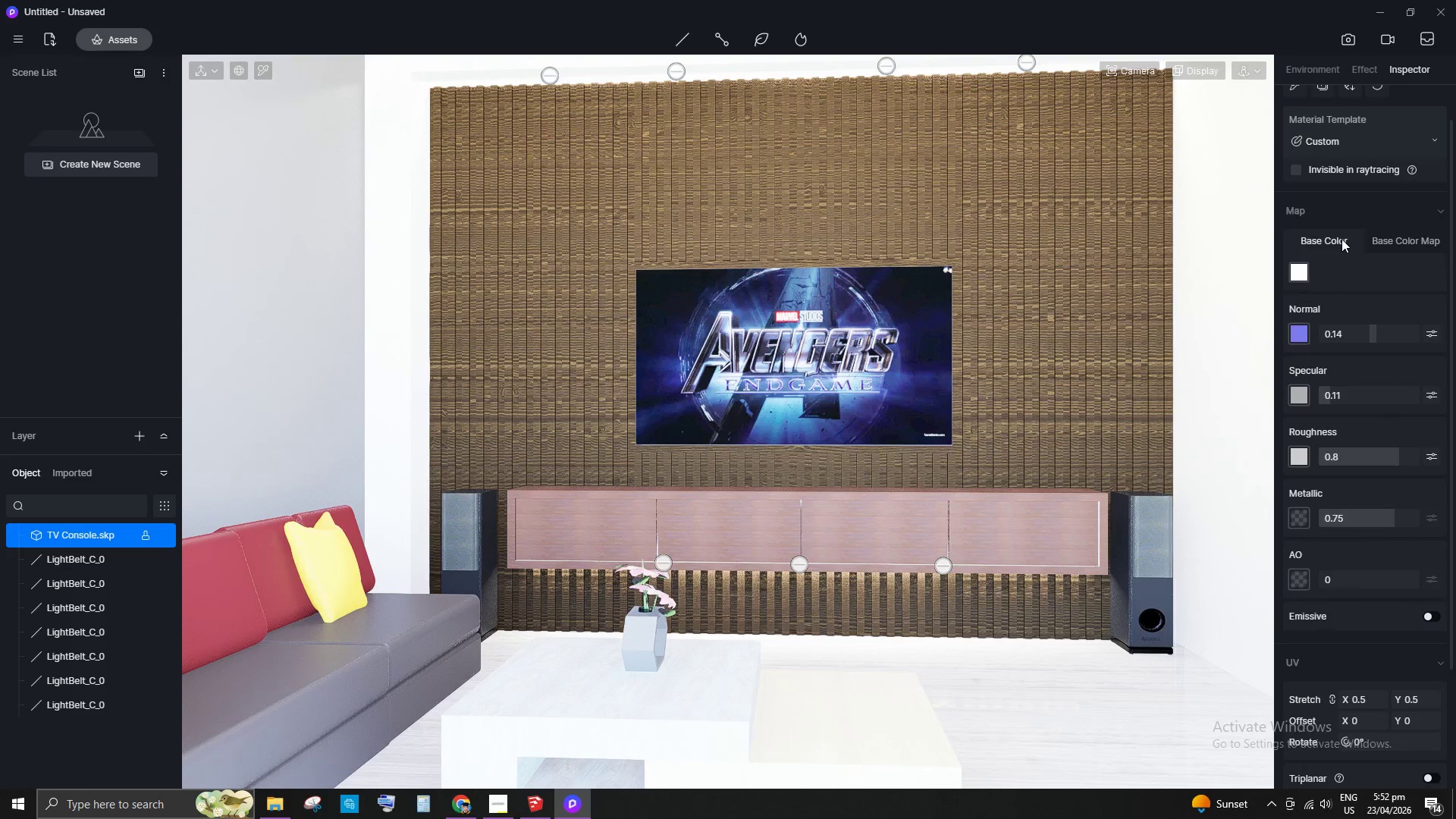 
scroll: coordinate [1336, 489], scroll_direction: down, amount: 3.0
 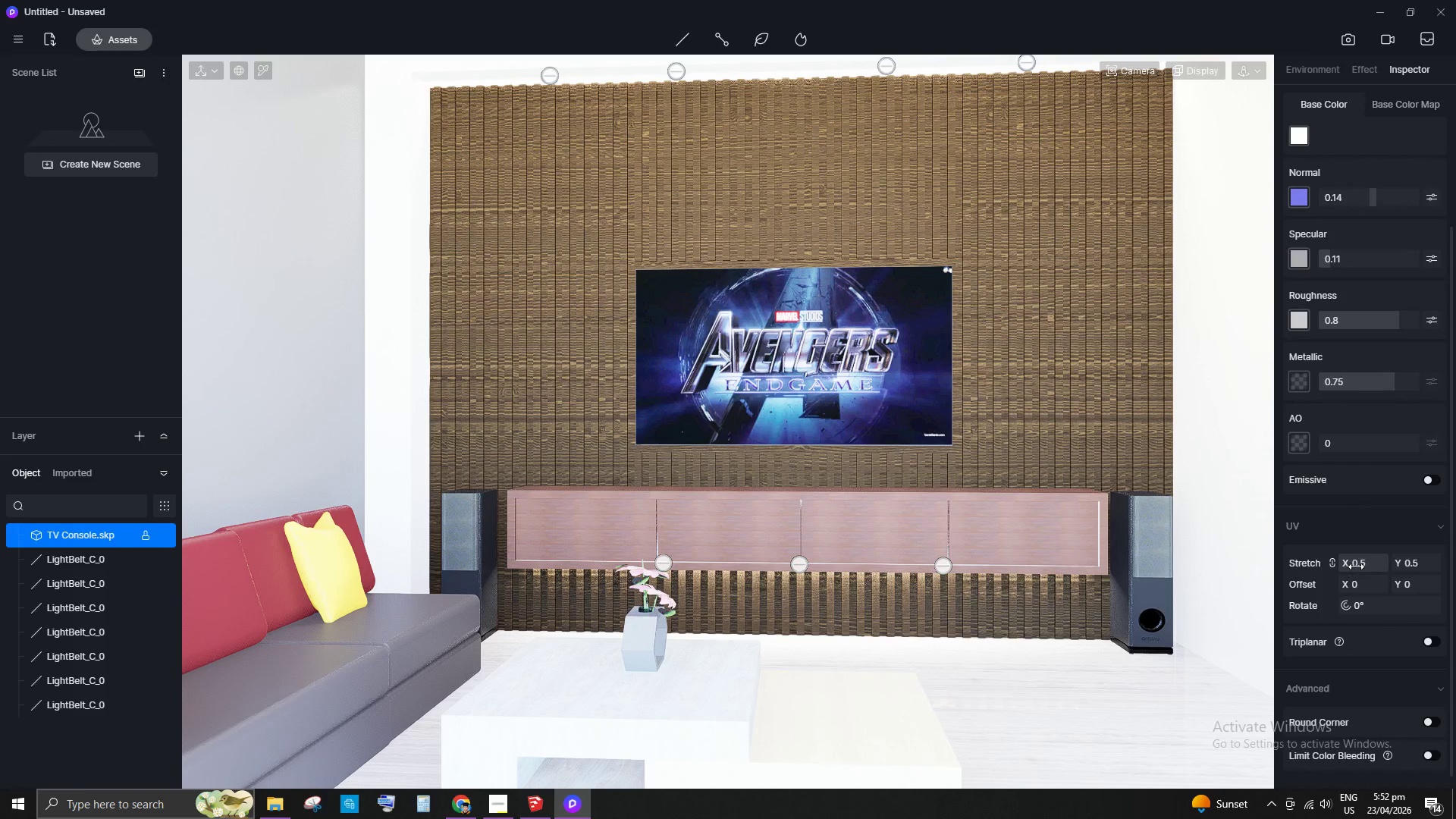 
left_click_drag(start_coordinate=[1356, 566], to_coordinate=[1360, 566])
 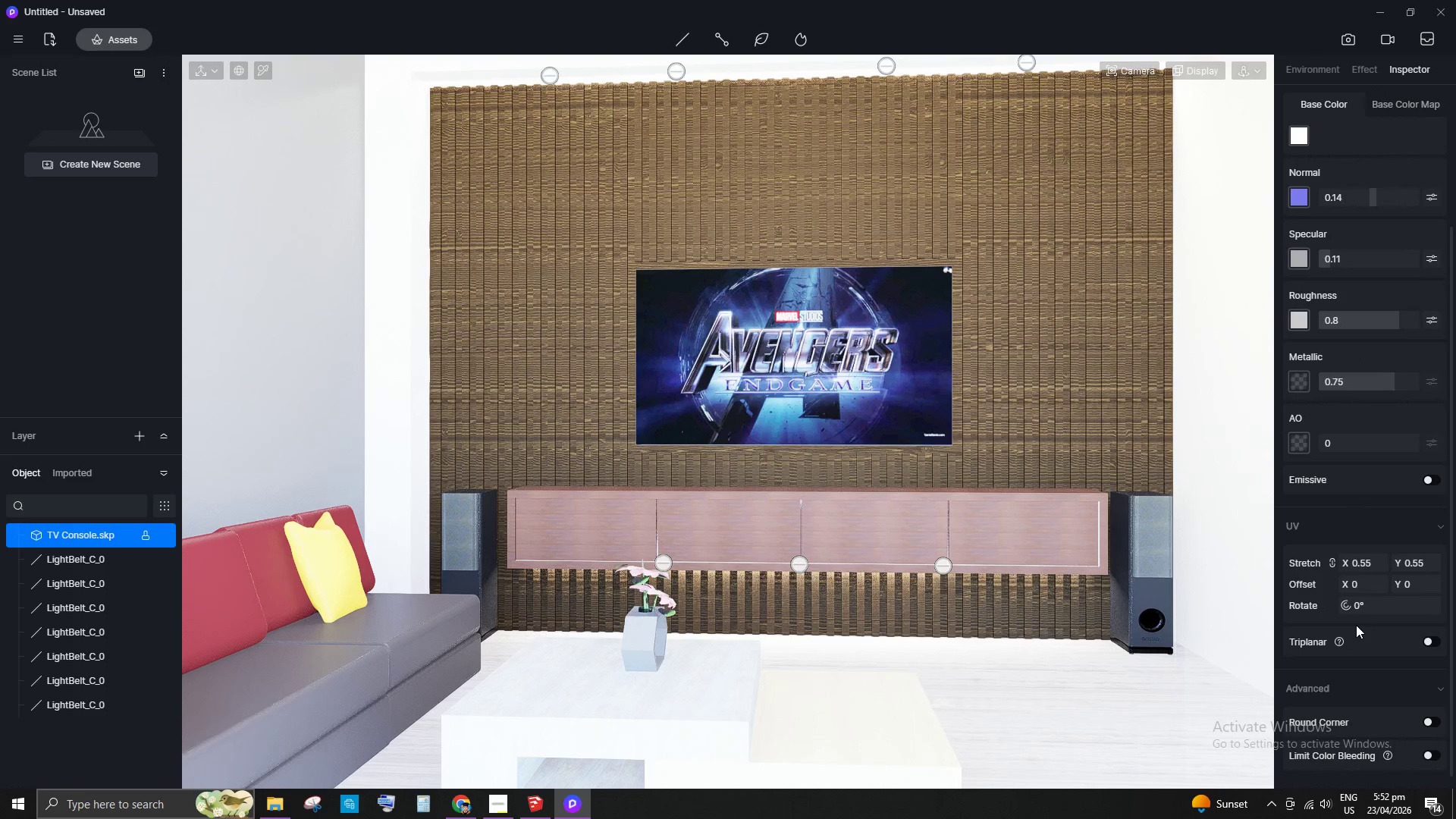 
left_click([1353, 605])
 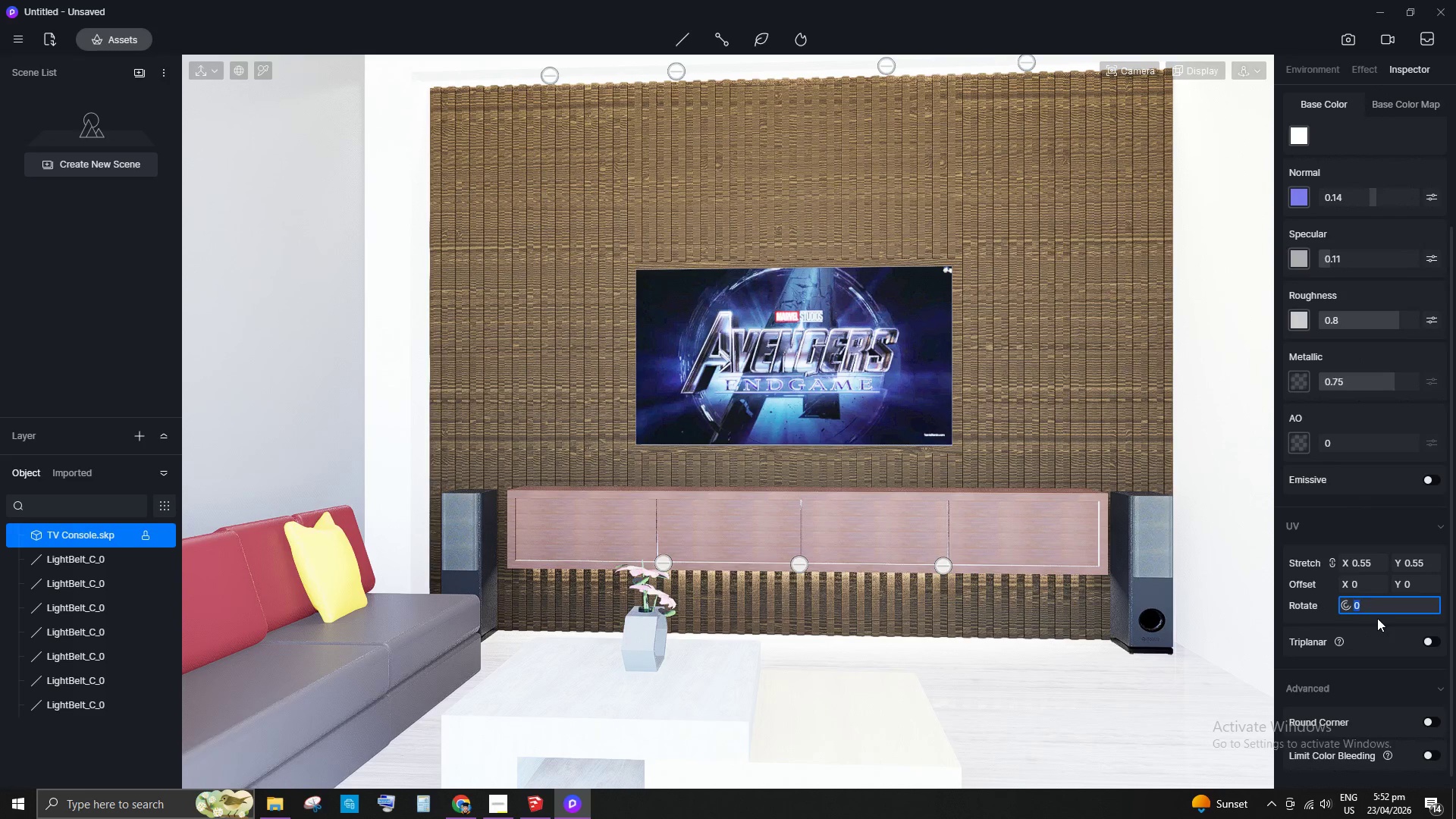 
left_click([1357, 610])
 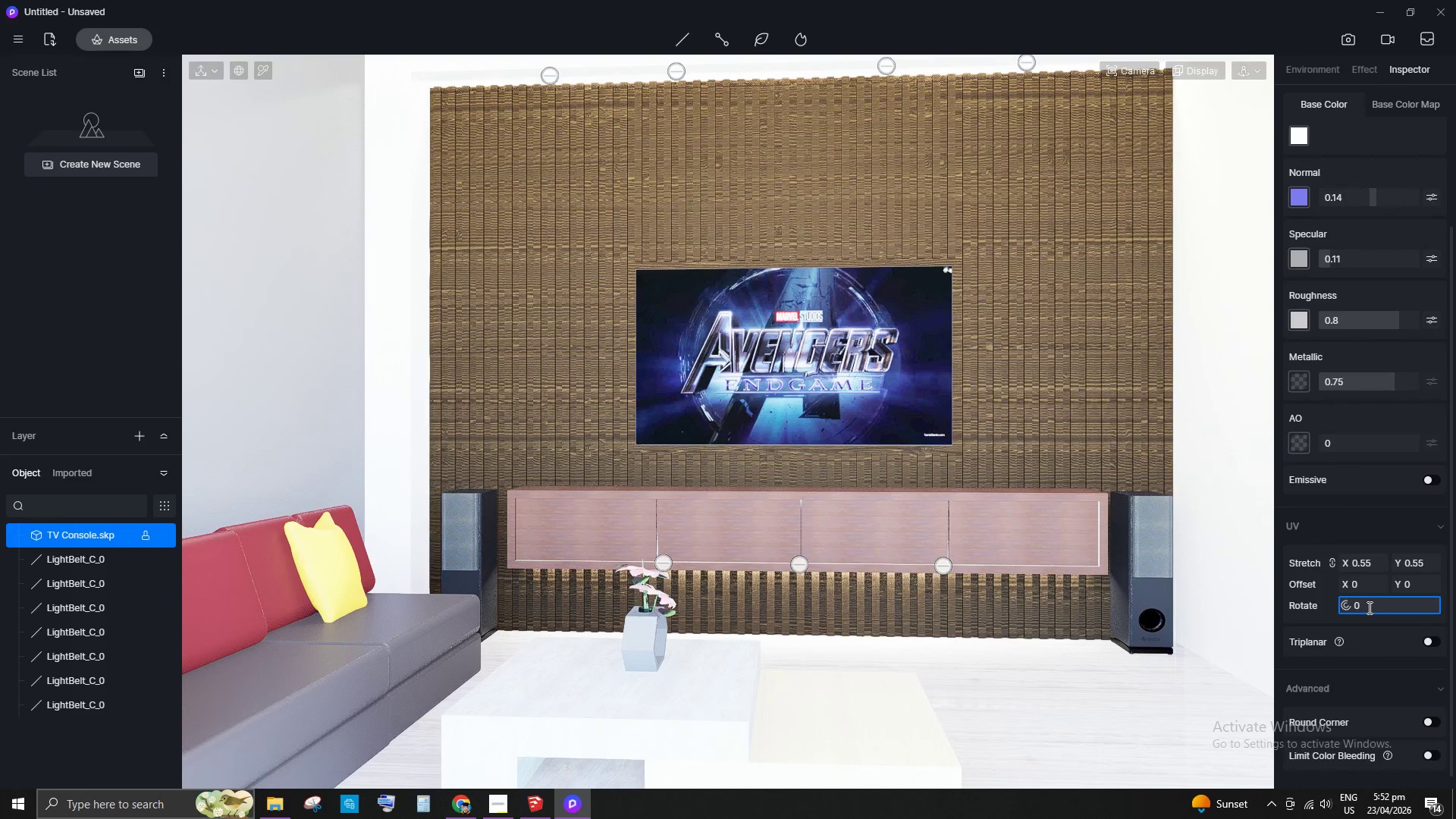 
scroll: coordinate [1378, 654], scroll_direction: down, amount: 3.0
 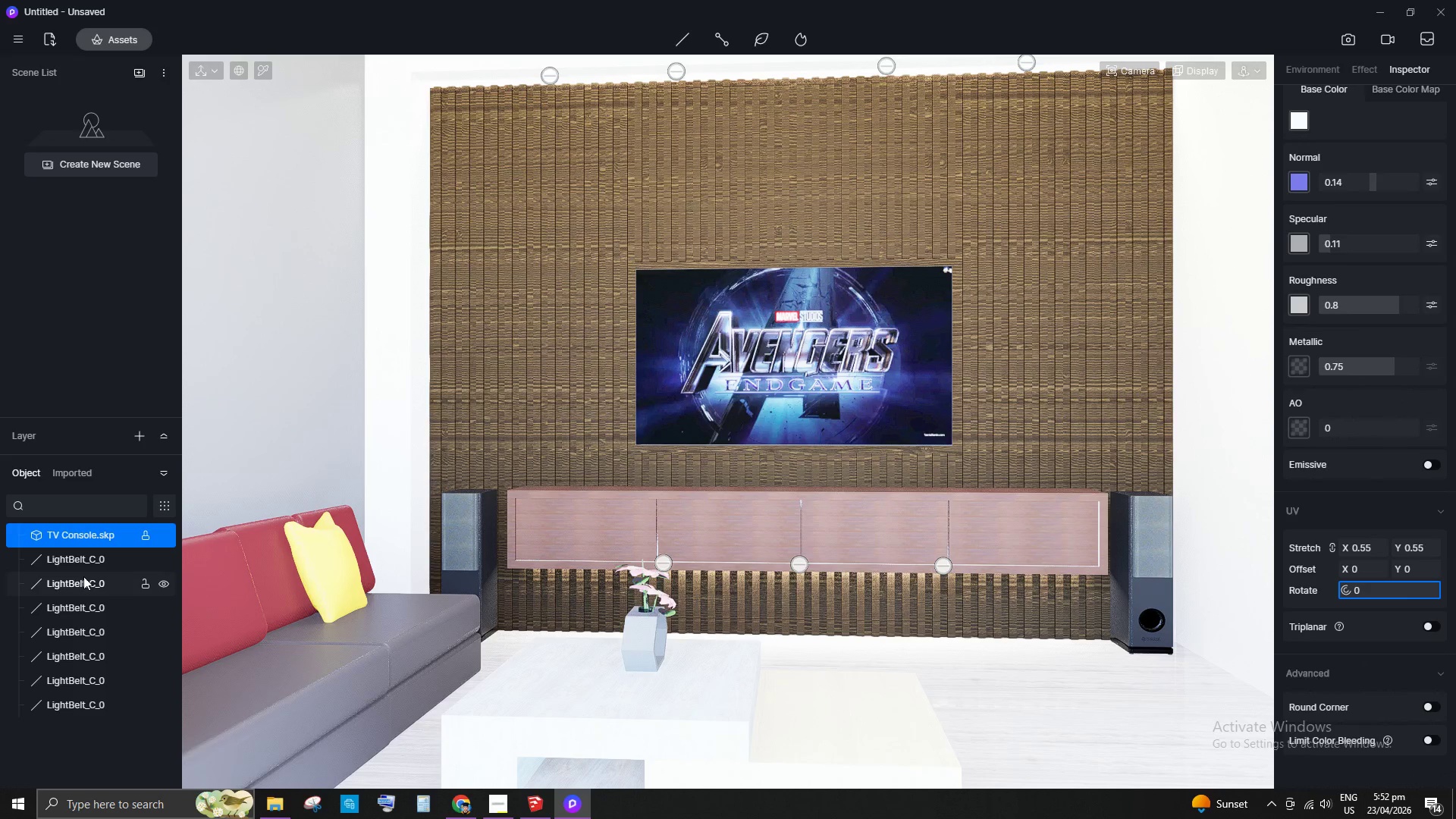 
wait(6.58)
 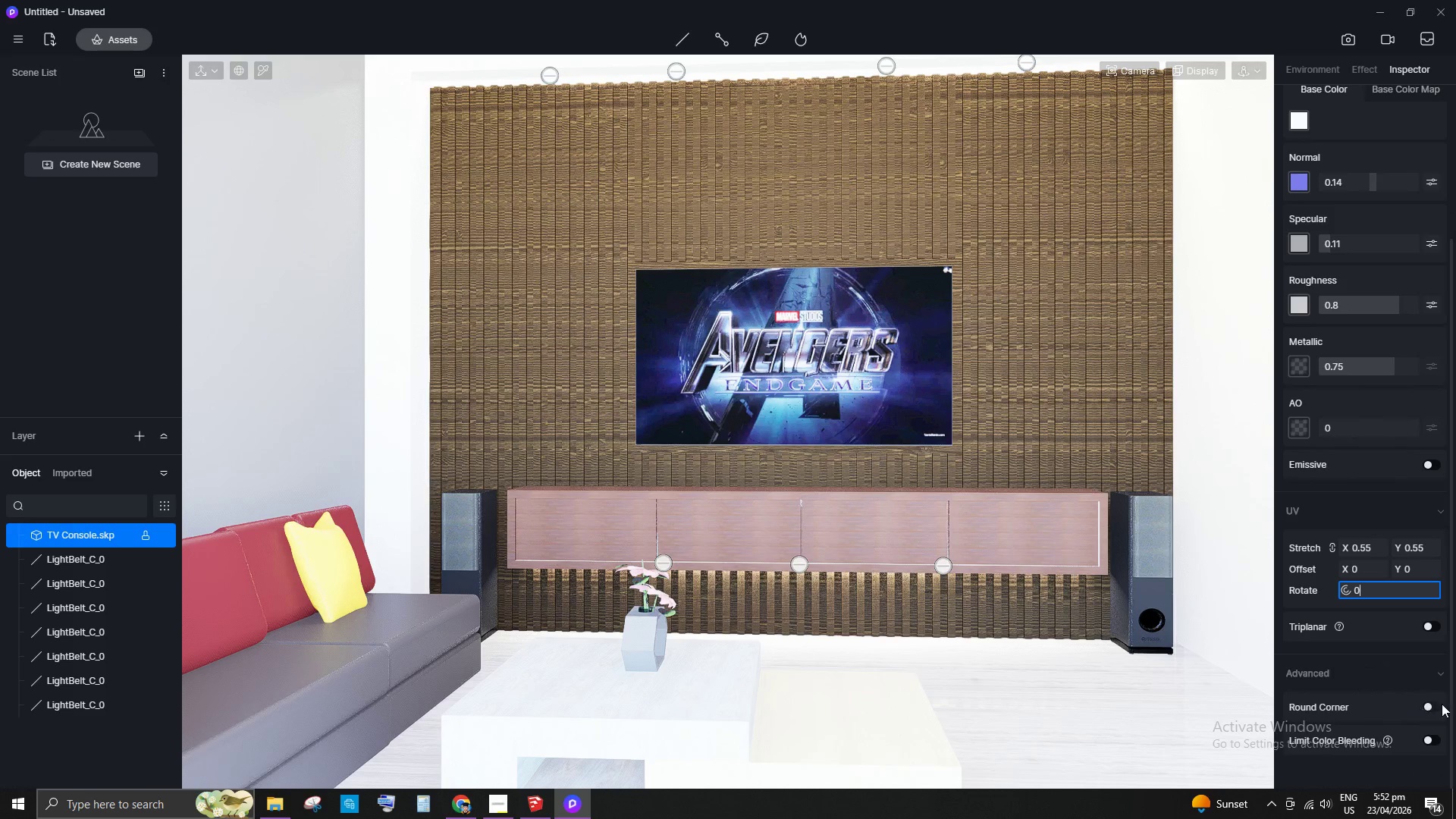 
left_click([83, 468])
 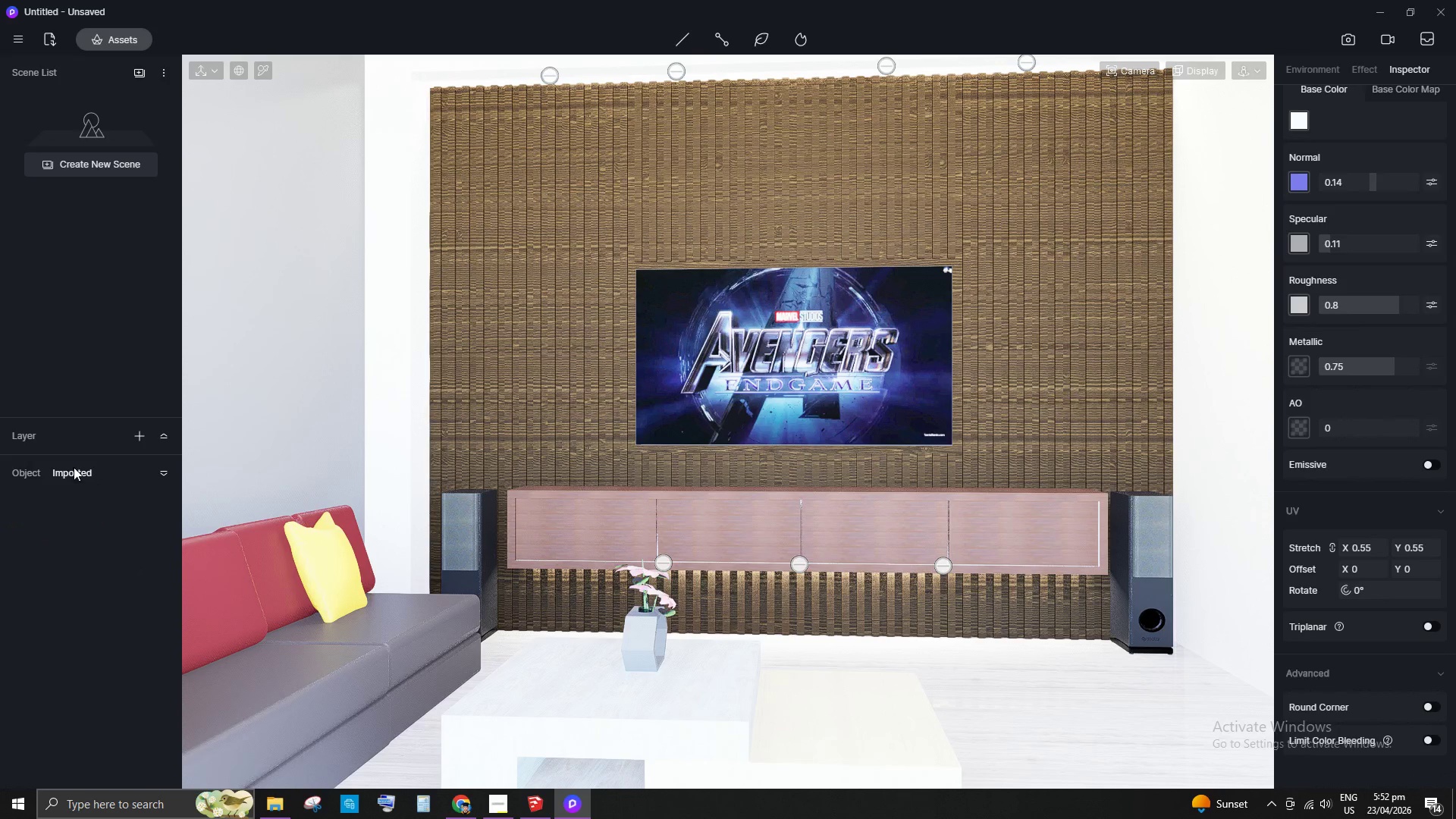 
left_click([36, 469])
 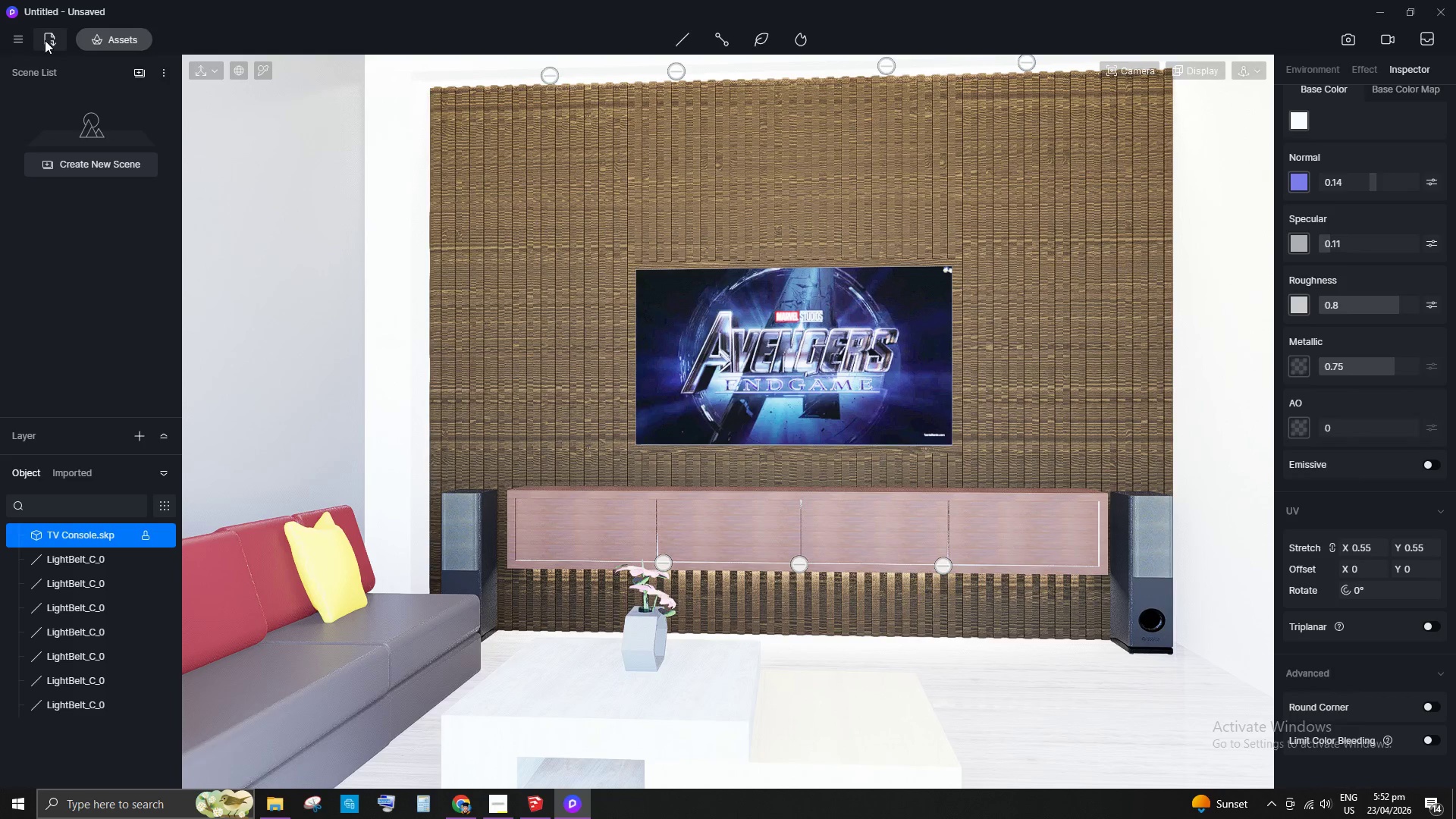 
scroll: coordinate [858, 430], scroll_direction: down, amount: 4.0
 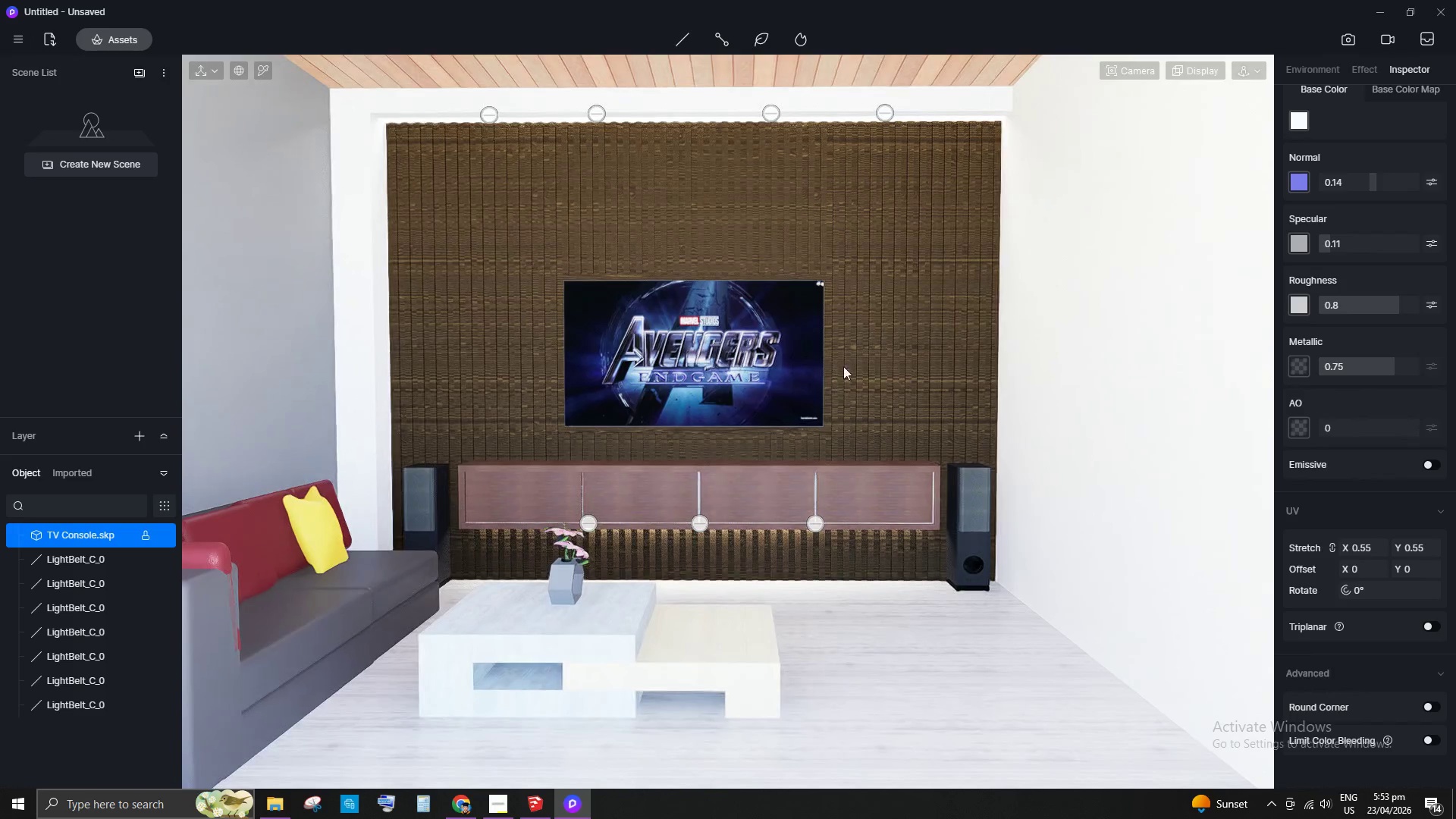 
left_click([851, 358])
 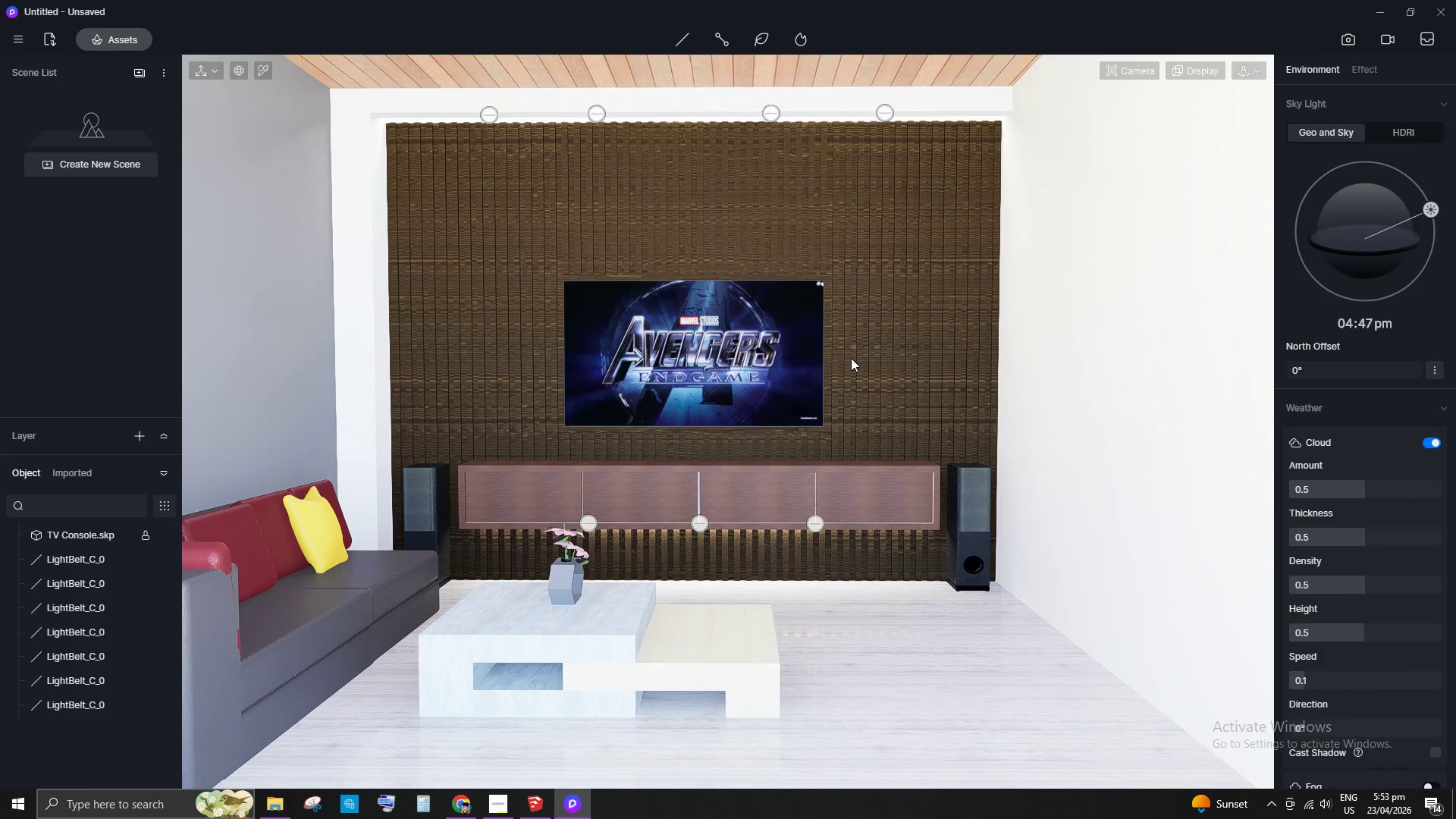 
left_click([875, 353])
 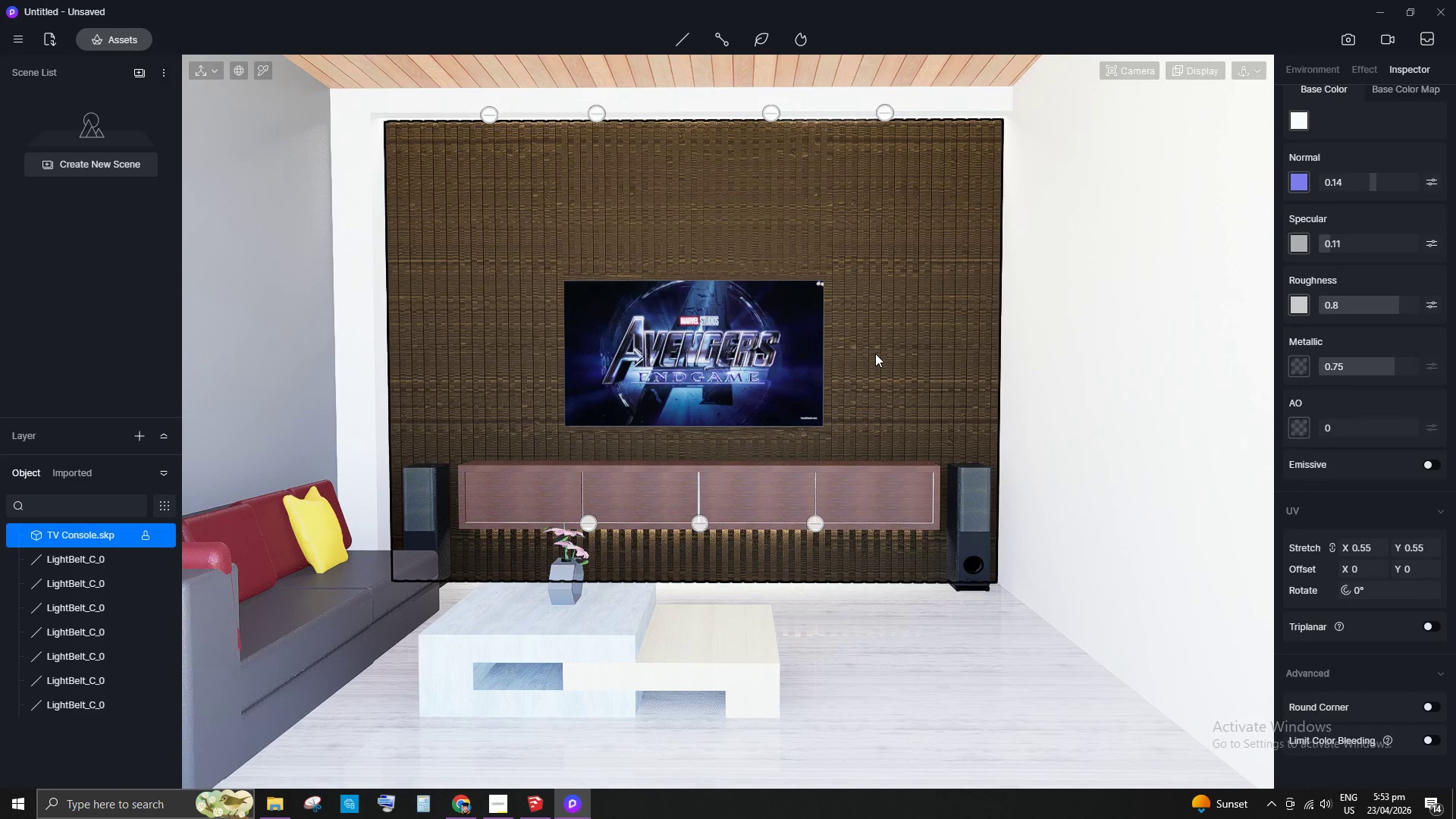 
scroll: coordinate [1312, 440], scroll_direction: up, amount: 3.0
 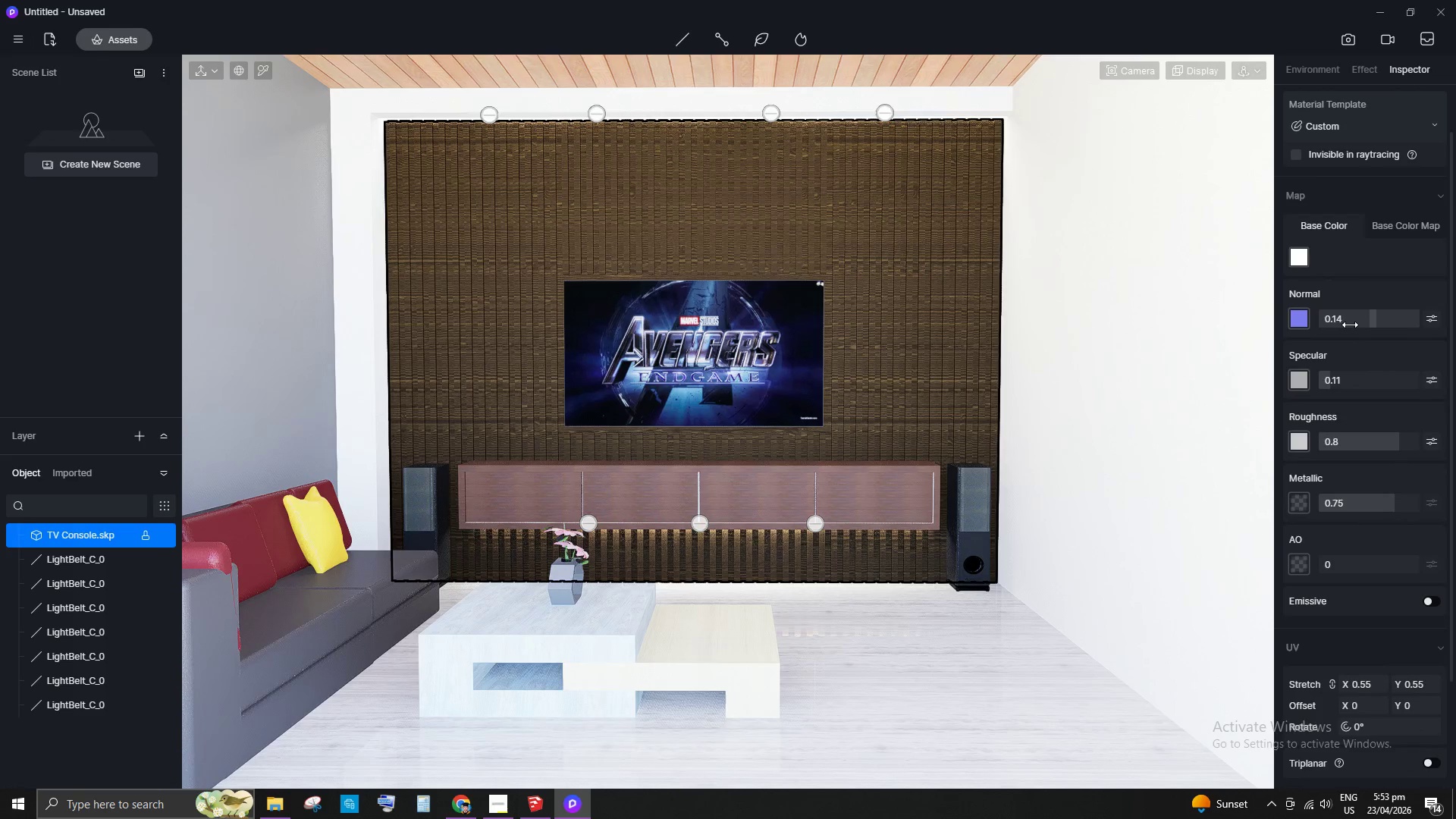 
left_click([916, 262])
 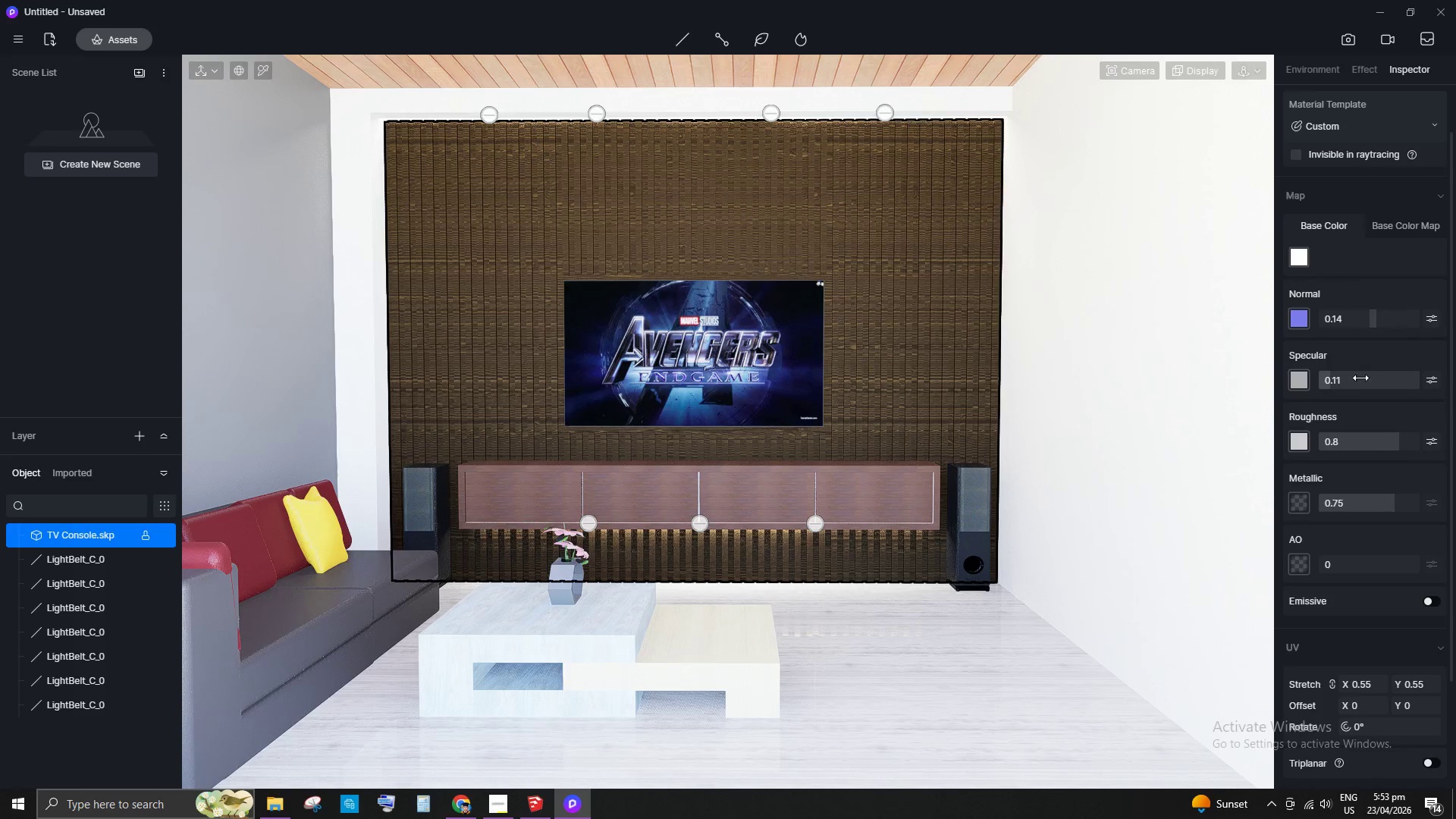 
wait(5.05)
 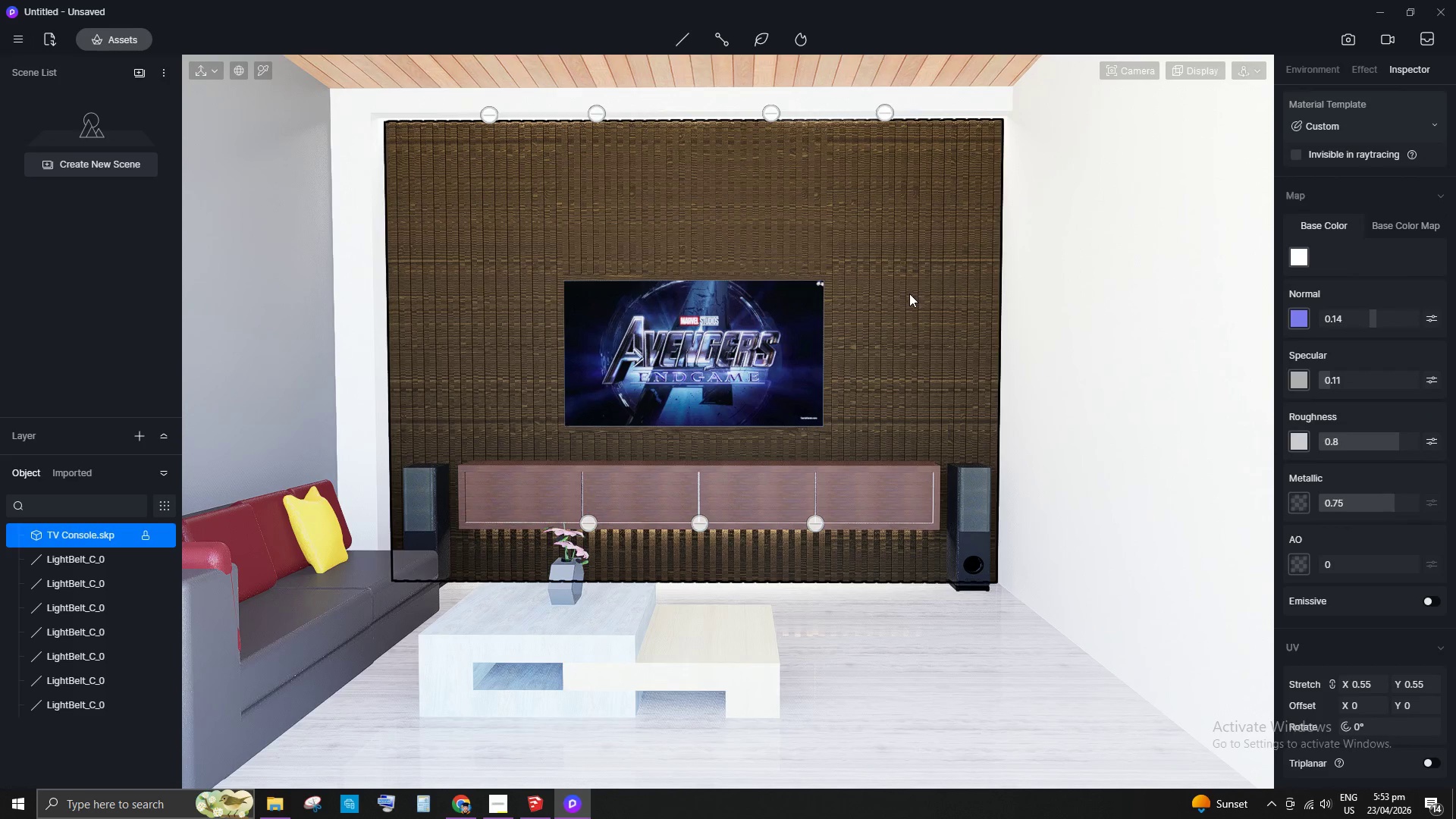 
left_click_drag(start_coordinate=[1404, 445], to_coordinate=[1397, 450])
 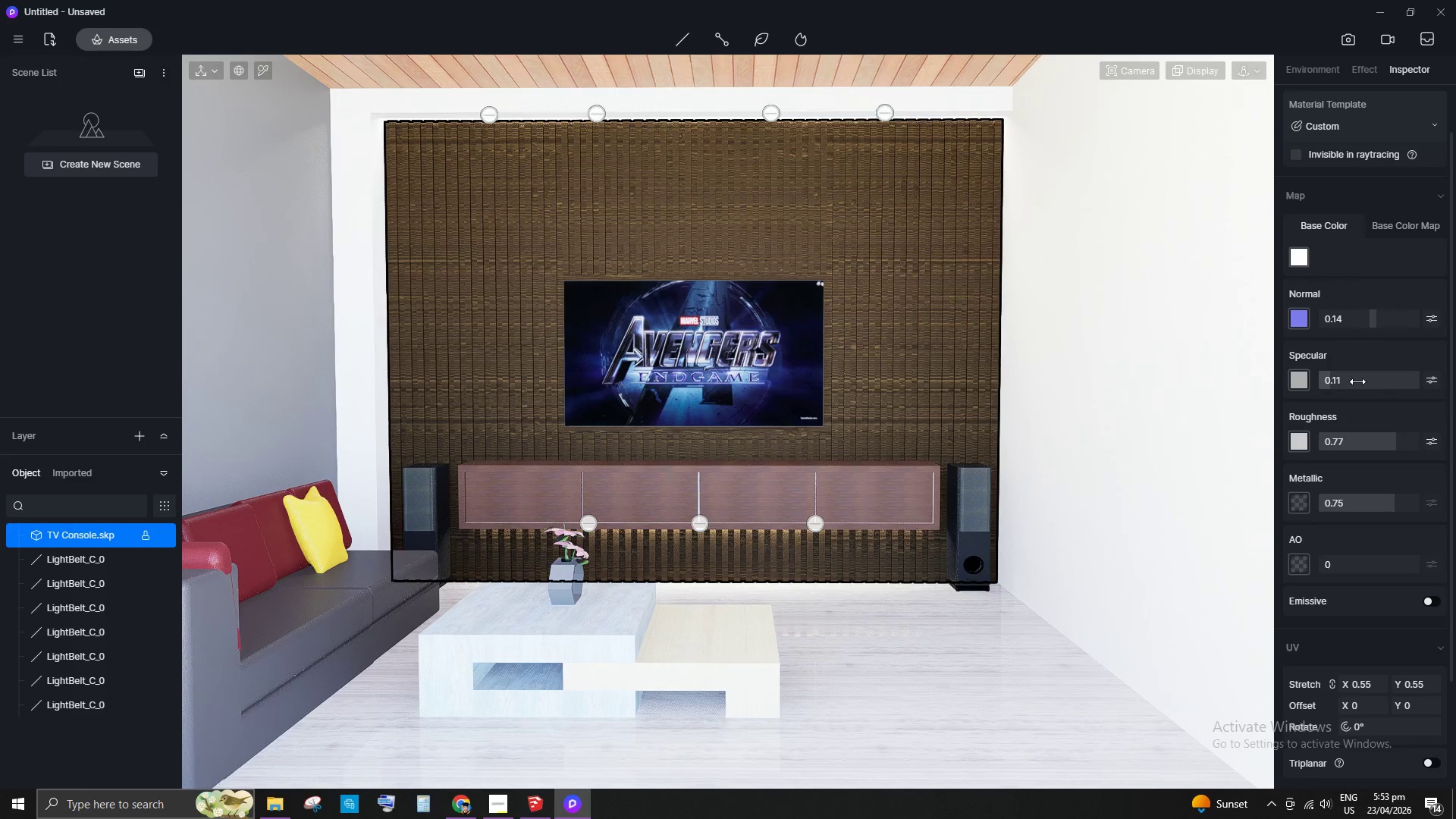 
left_click_drag(start_coordinate=[1336, 384], to_coordinate=[1351, 385])
 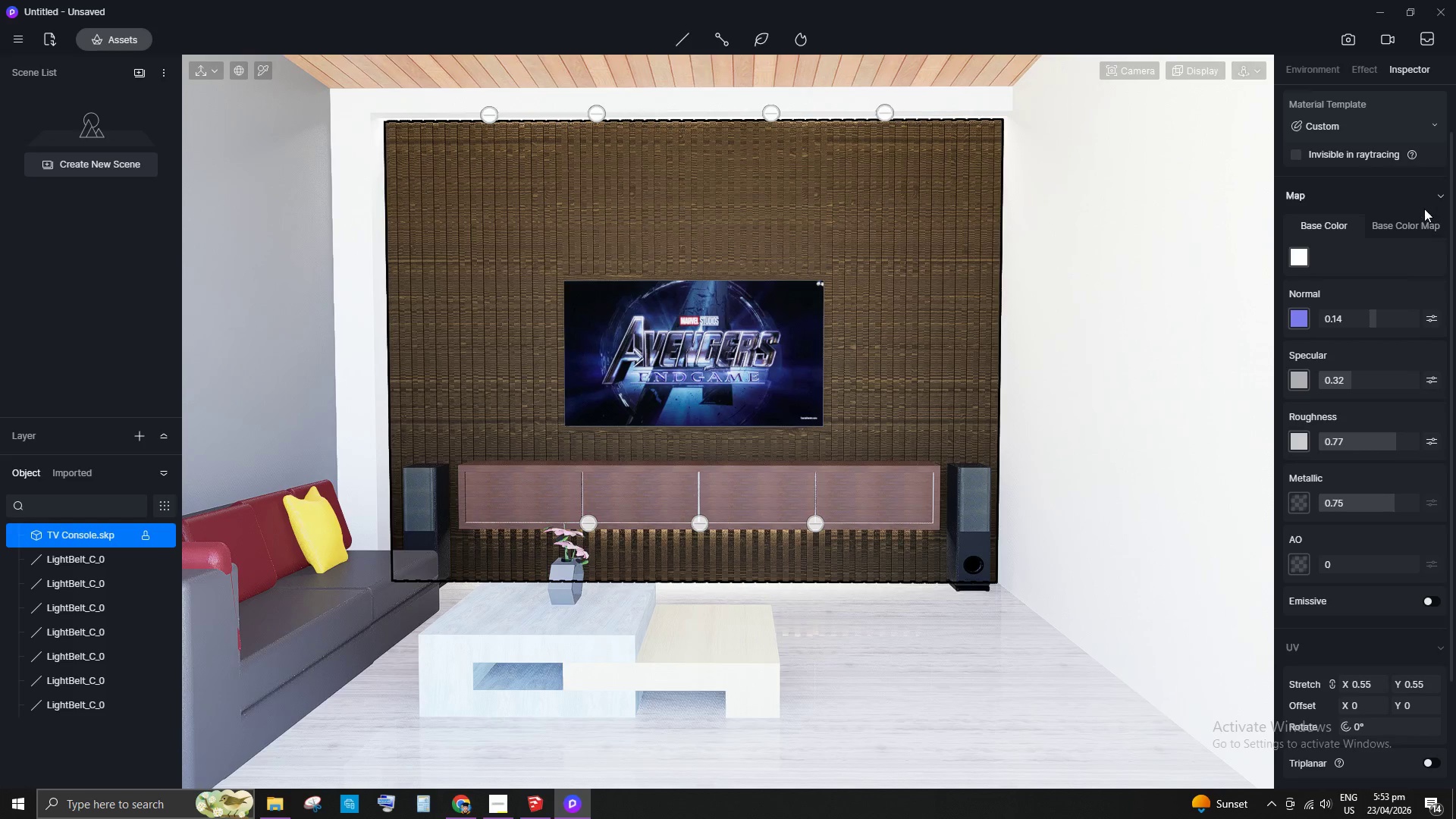 
scroll: coordinate [1350, 180], scroll_direction: up, amount: 2.0
 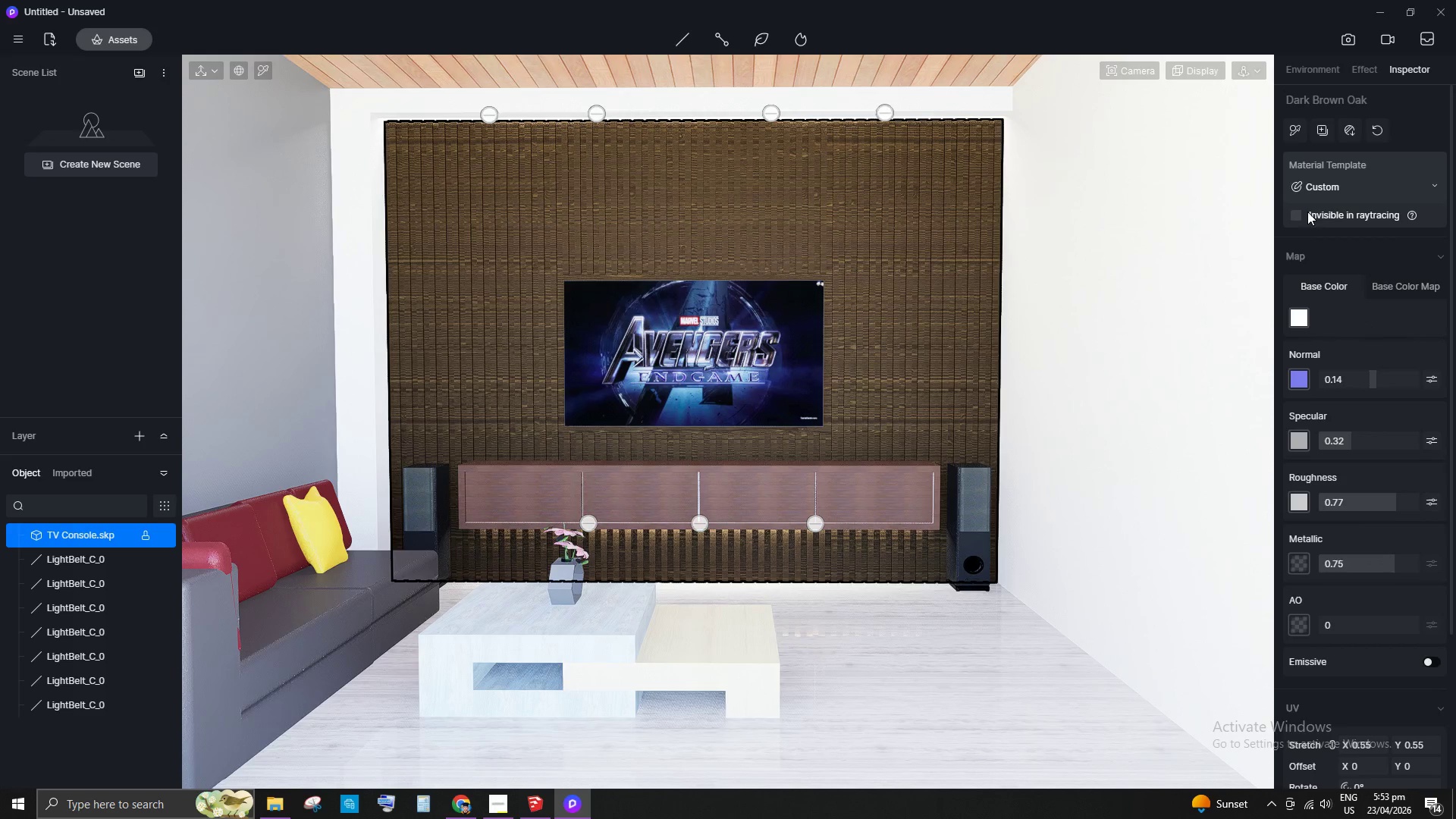 
left_click([1300, 216])
 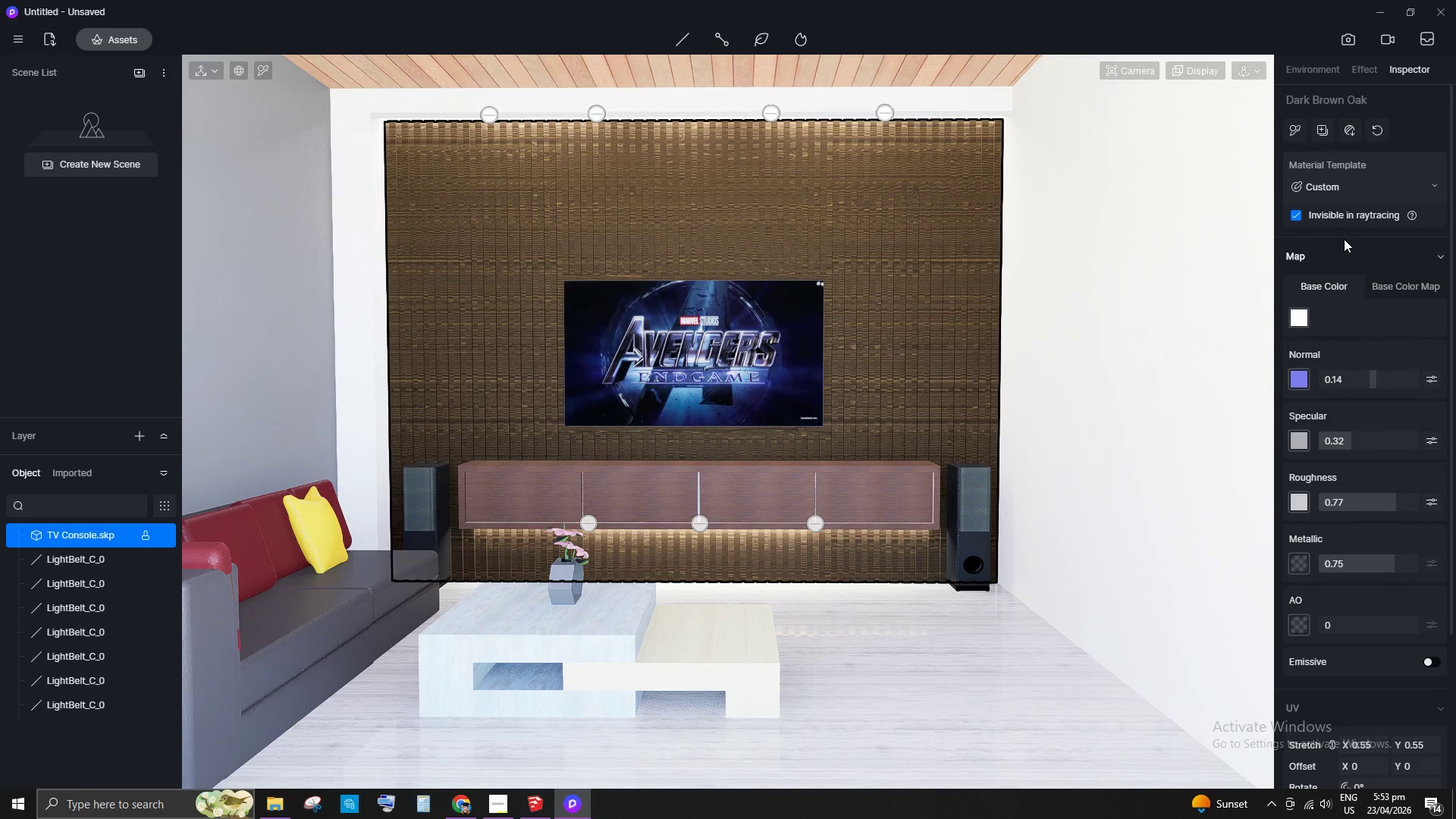 
scroll: coordinate [1385, 204], scroll_direction: up, amount: 4.0
 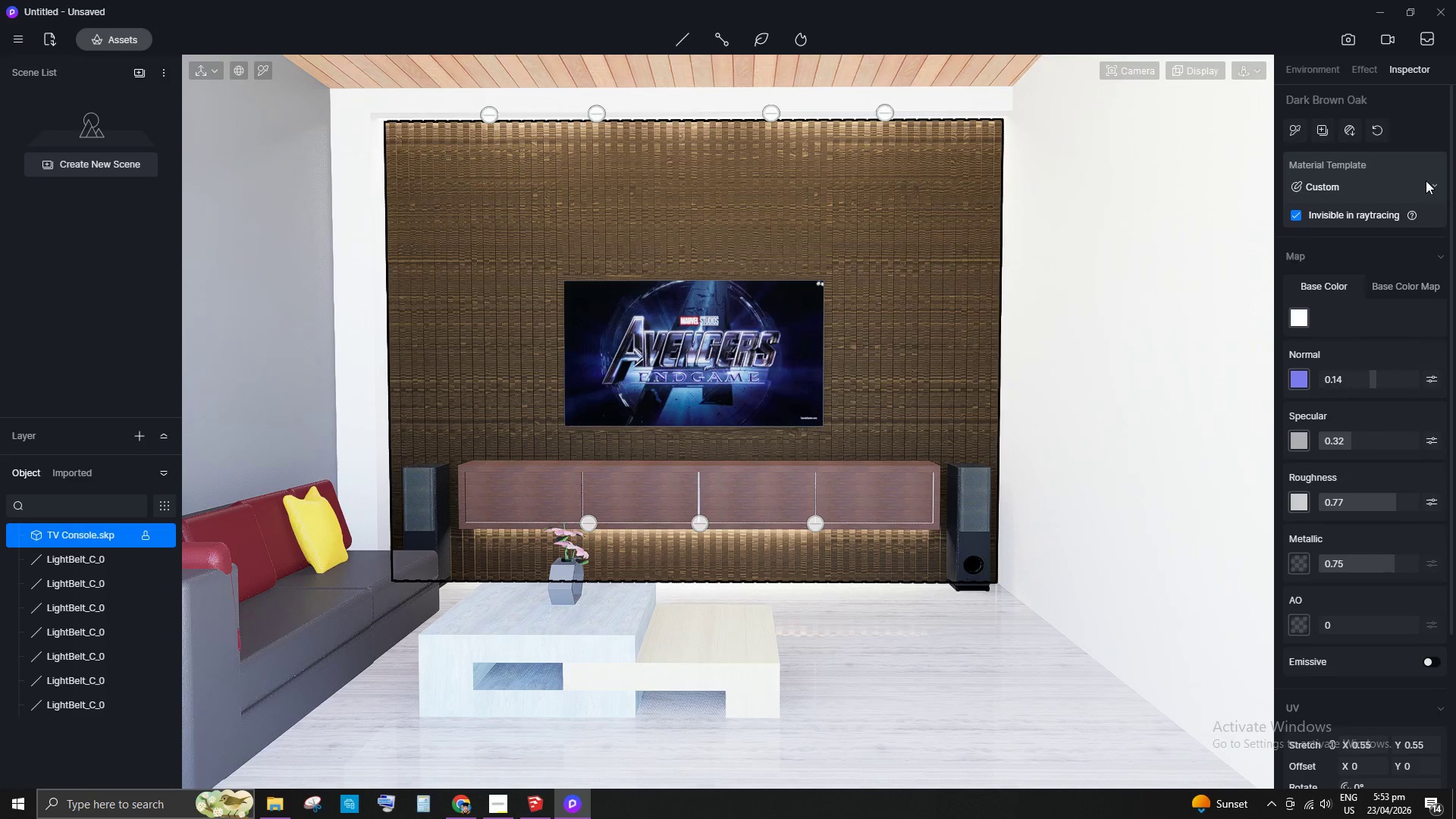 
left_click([1435, 180])
 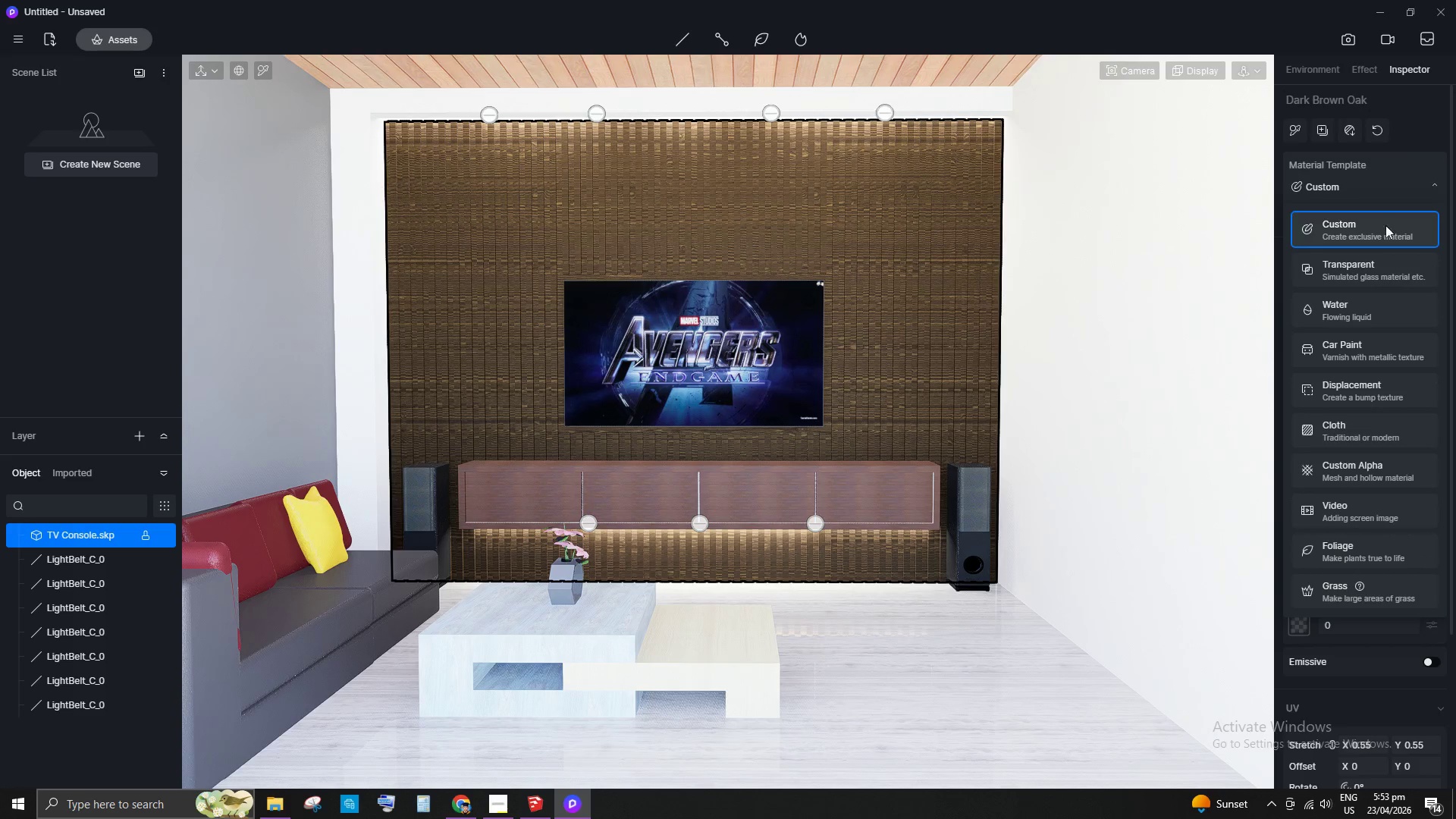 
left_click([1323, 270])
 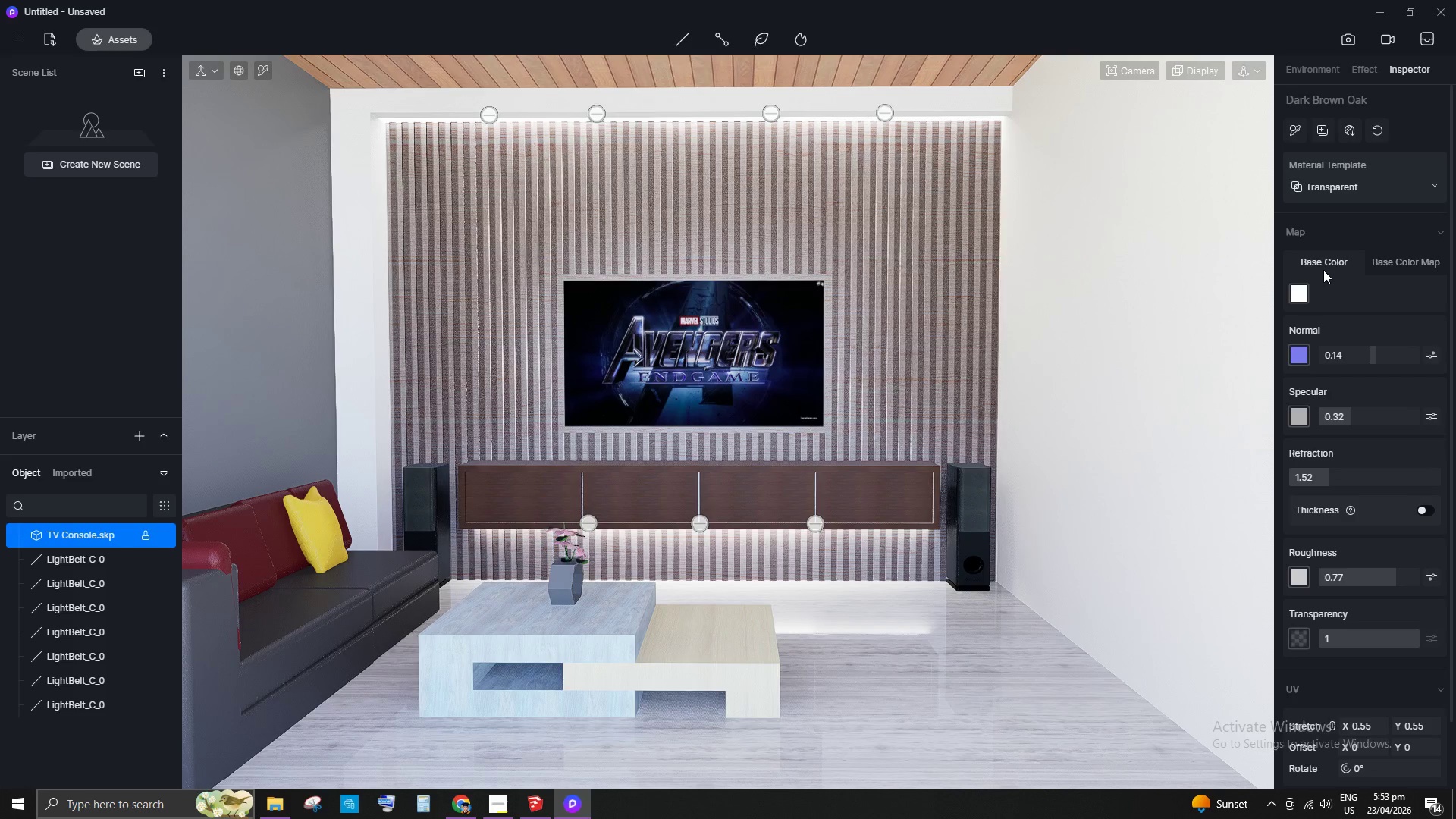 
left_click([1390, 191])
 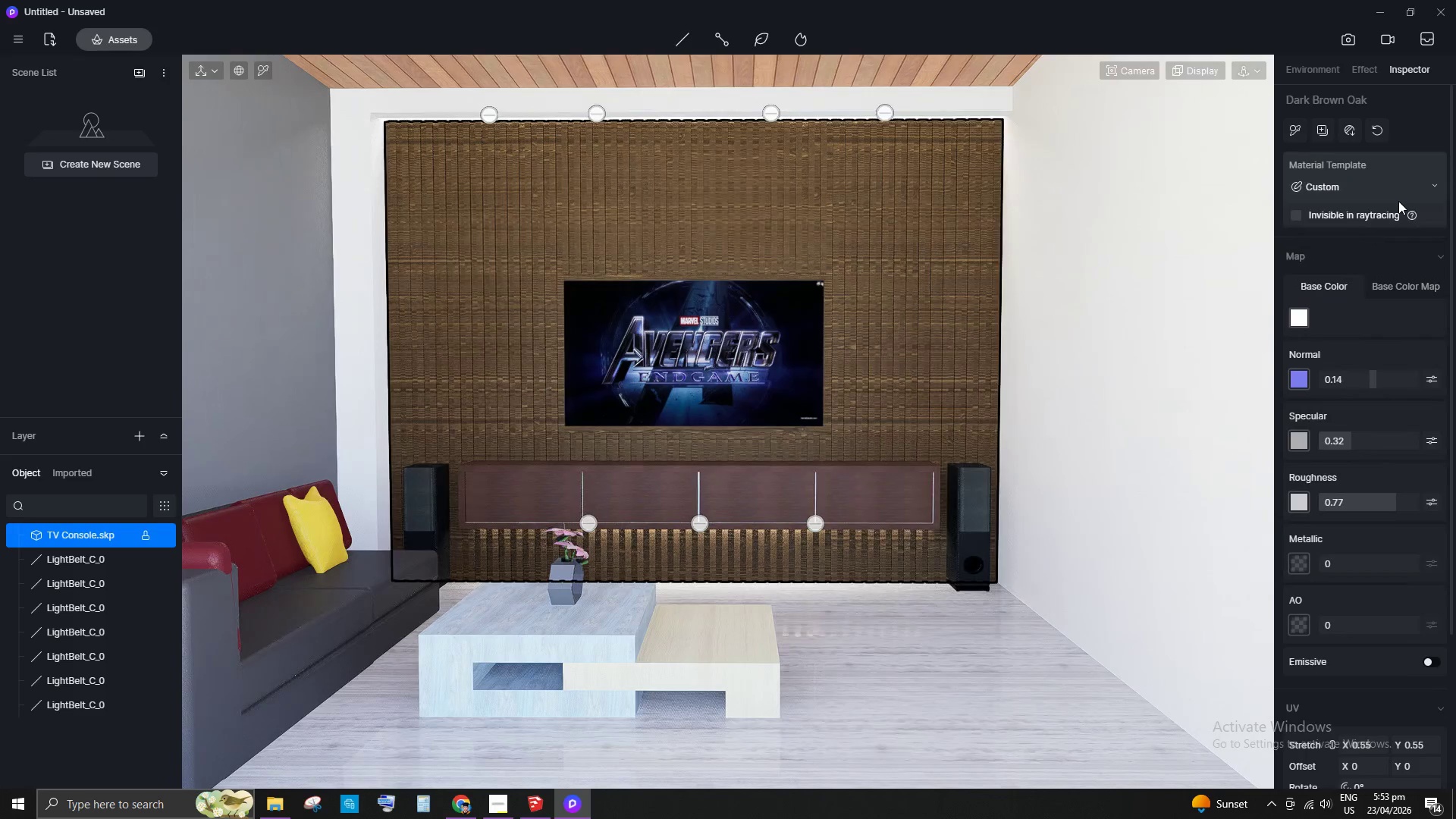 
left_click([1408, 193])
 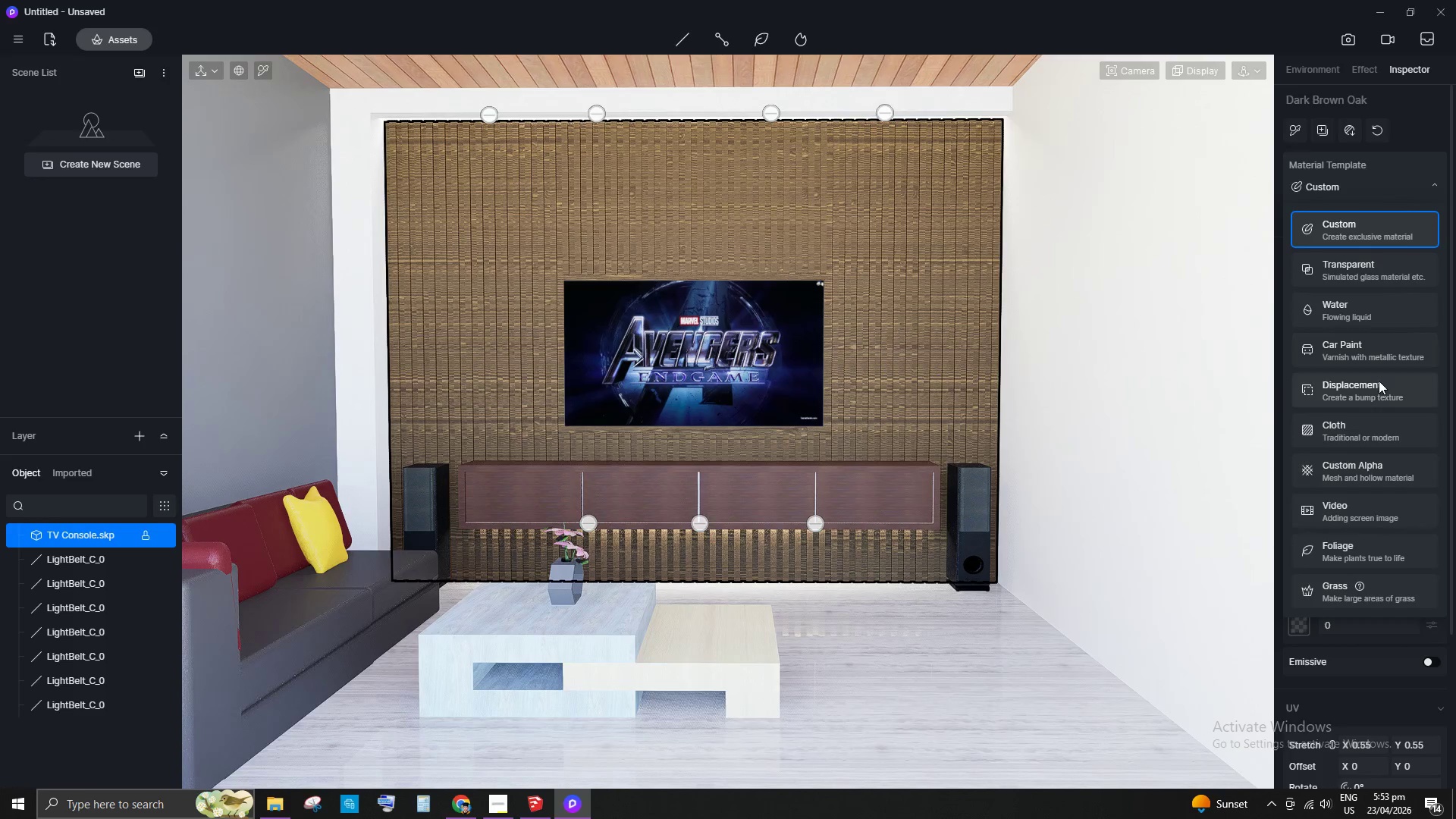 
left_click([1379, 390])
 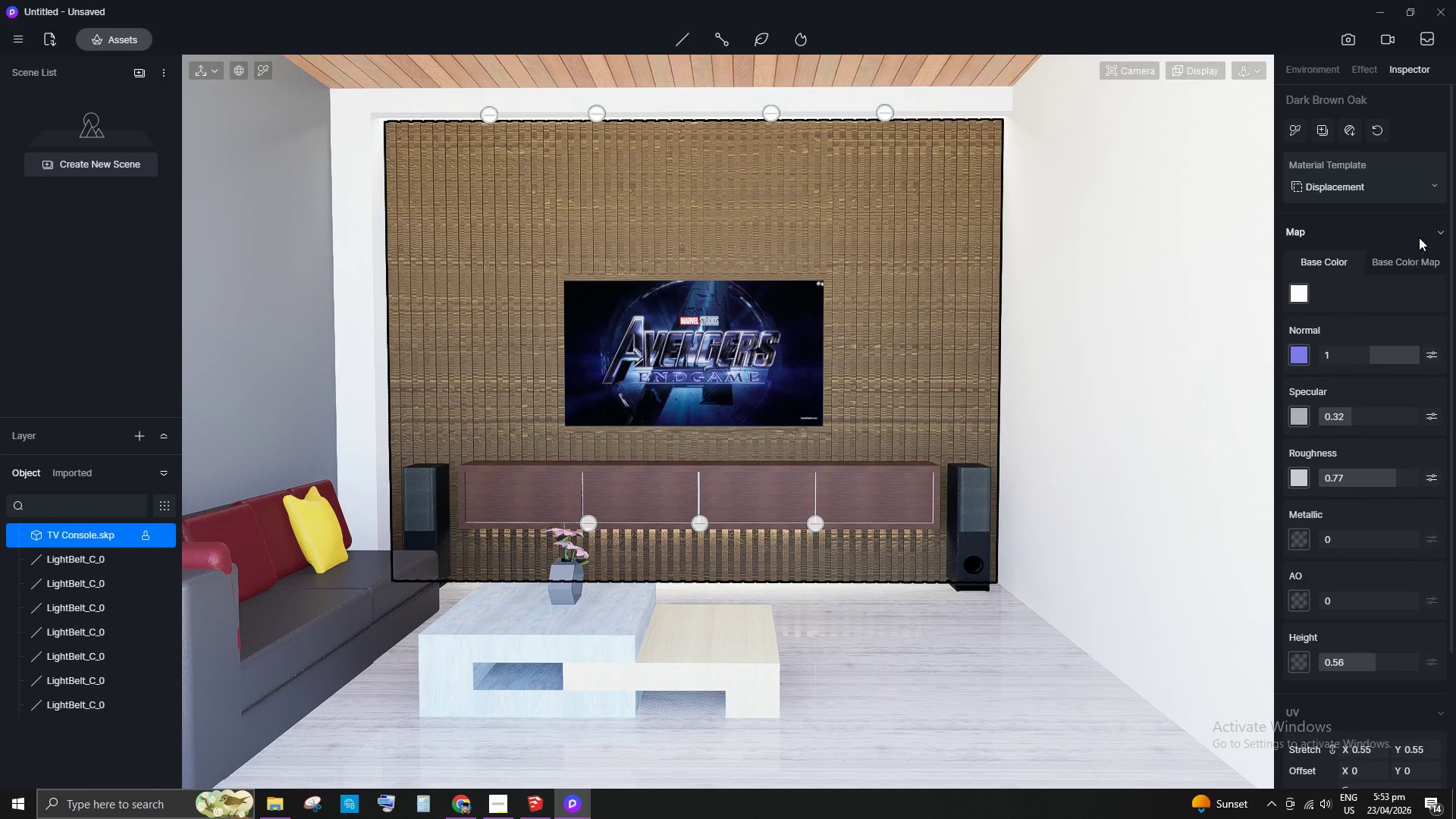 
left_click([1412, 188])
 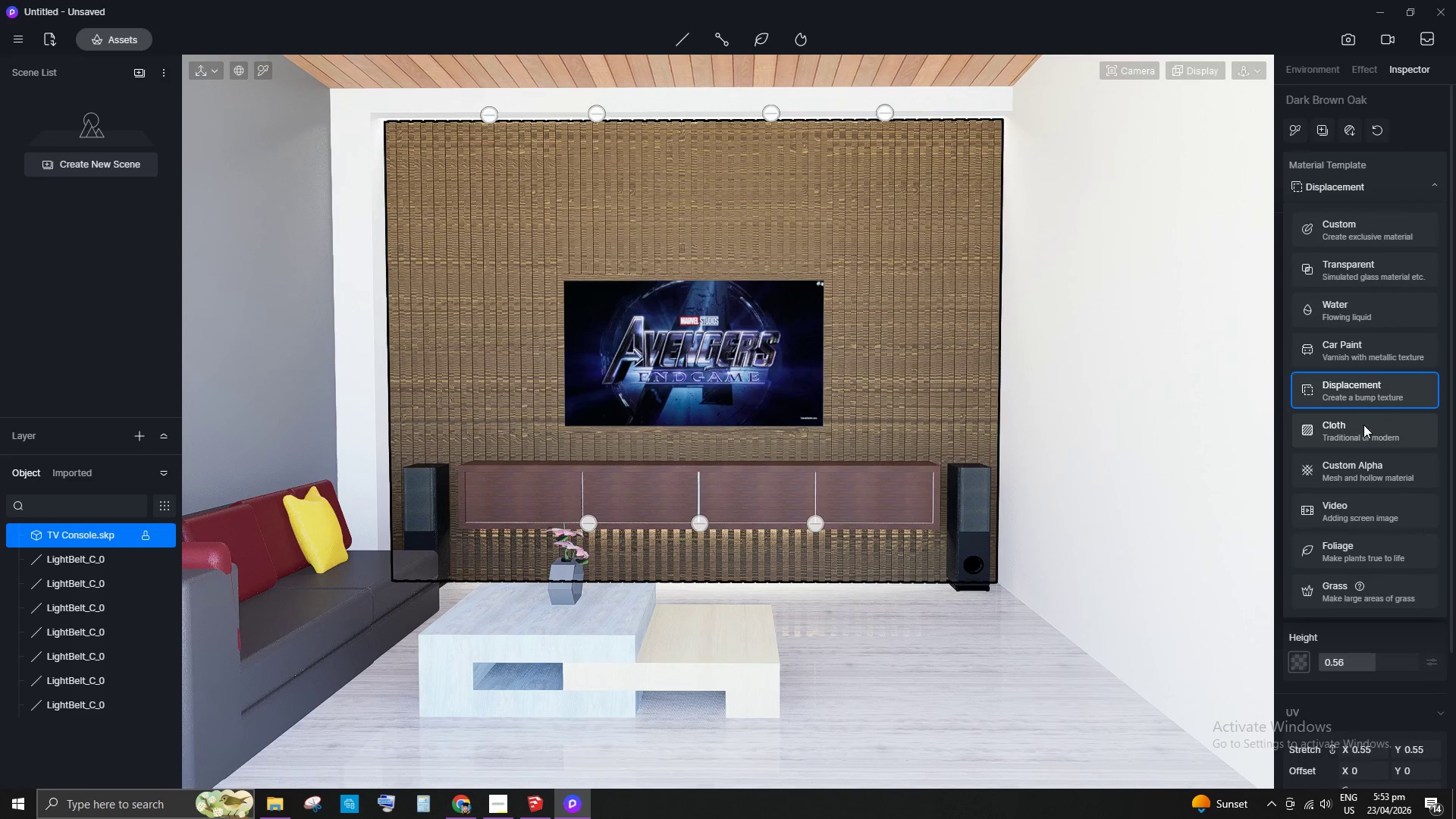 
scroll: coordinate [1368, 452], scroll_direction: down, amount: 2.0
 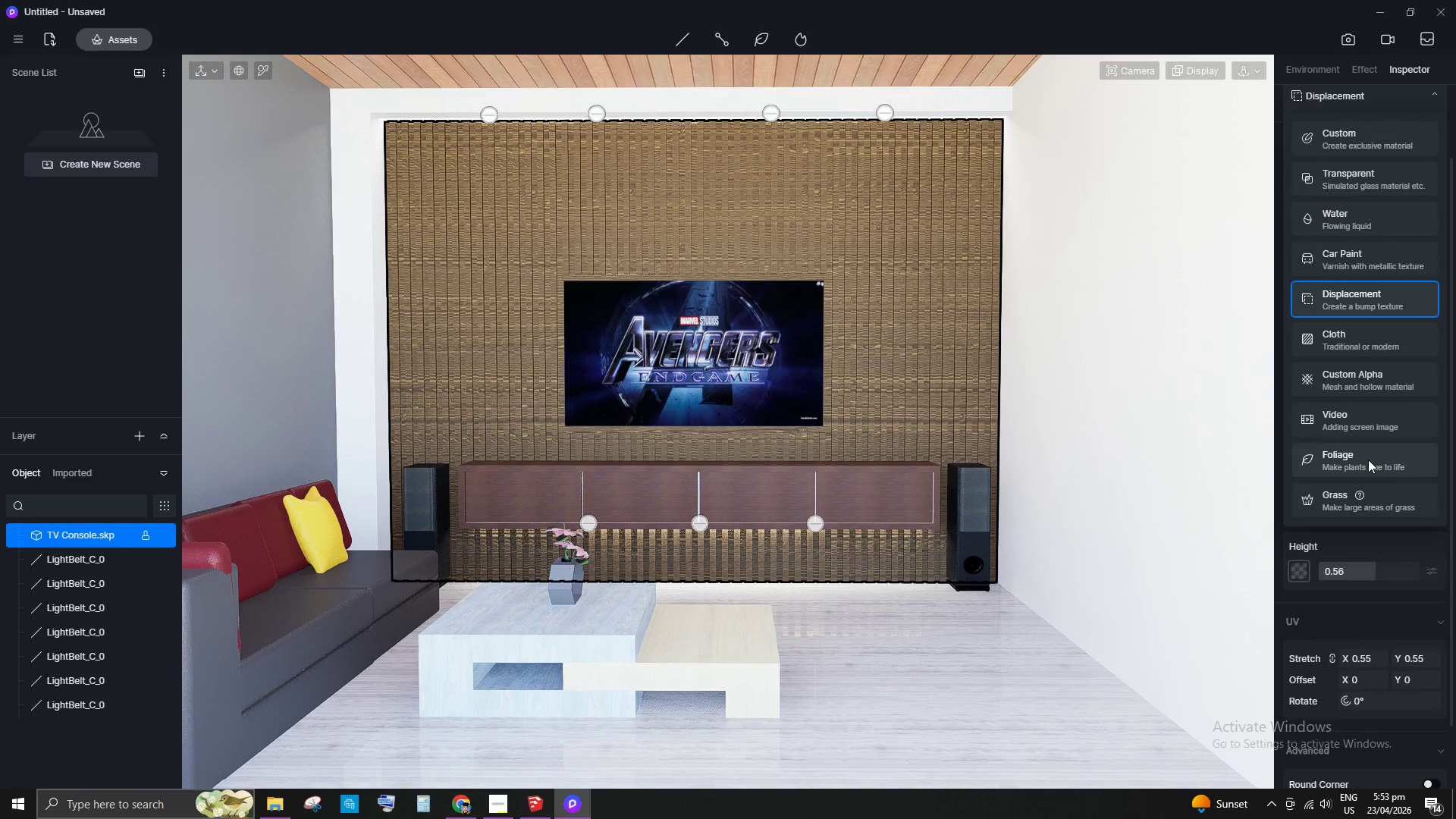 
left_click([1368, 463])
 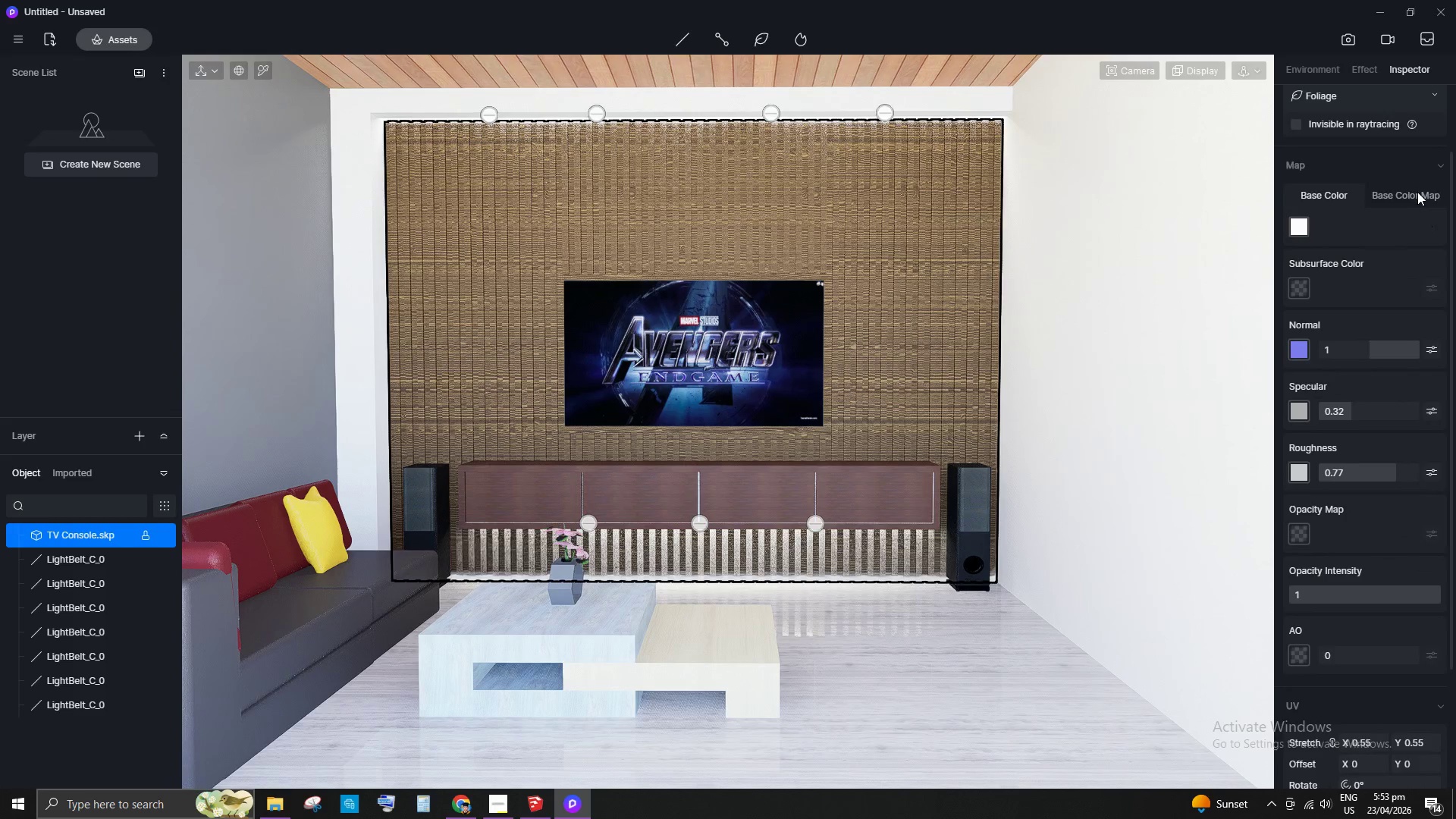 
left_click([1404, 193])
 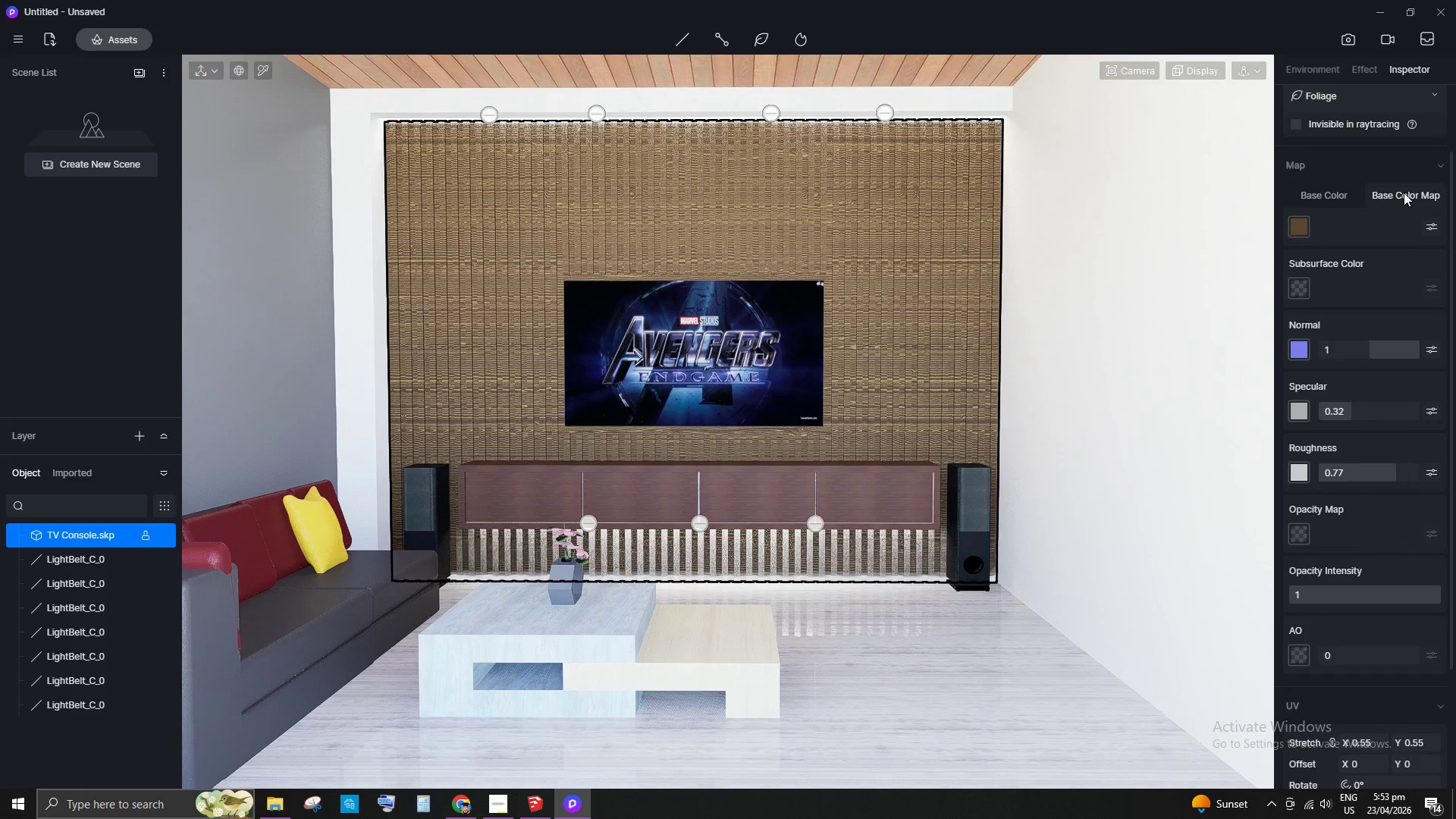 
left_click([1404, 193])
 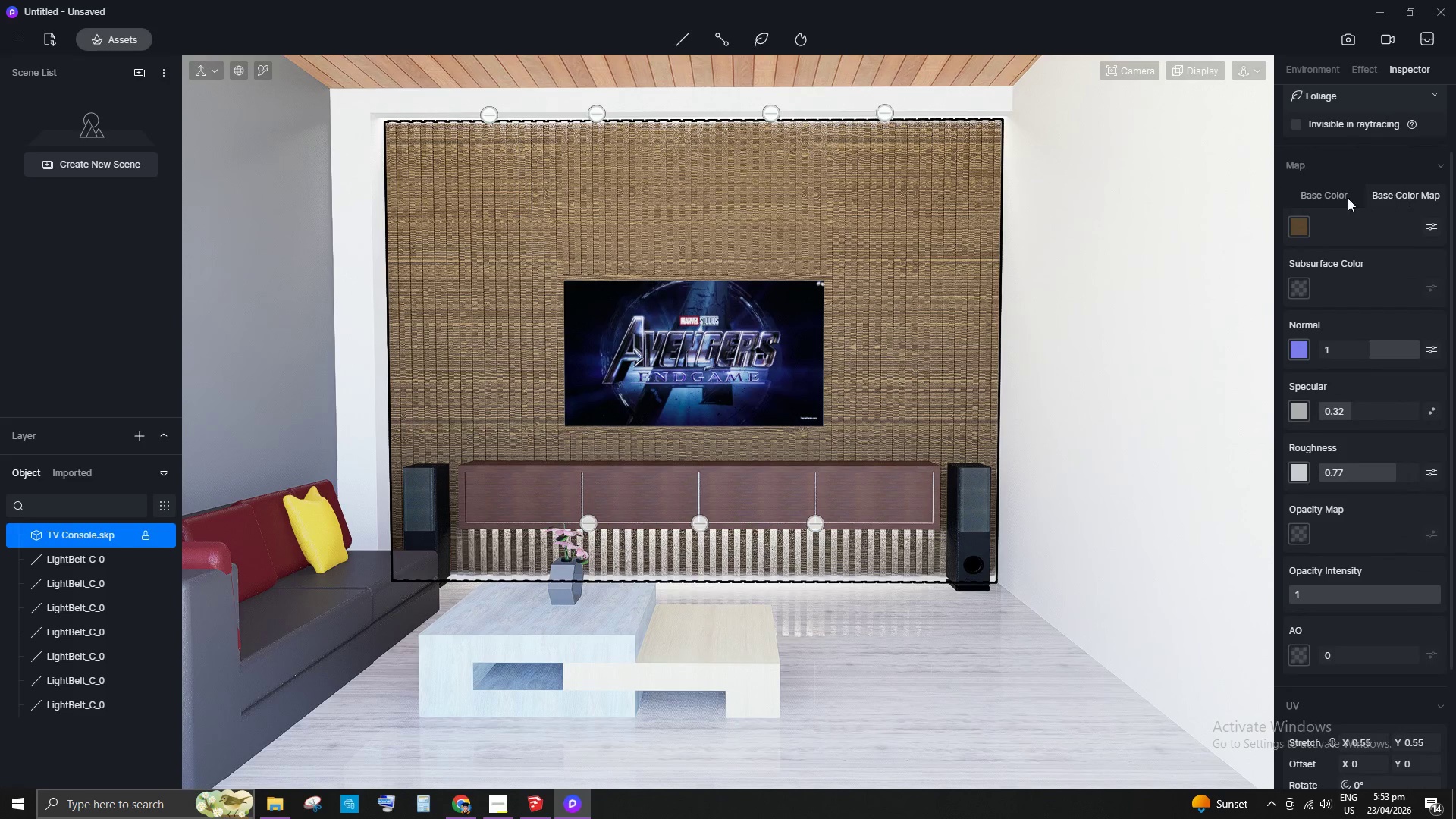 
double_click([1335, 198])
 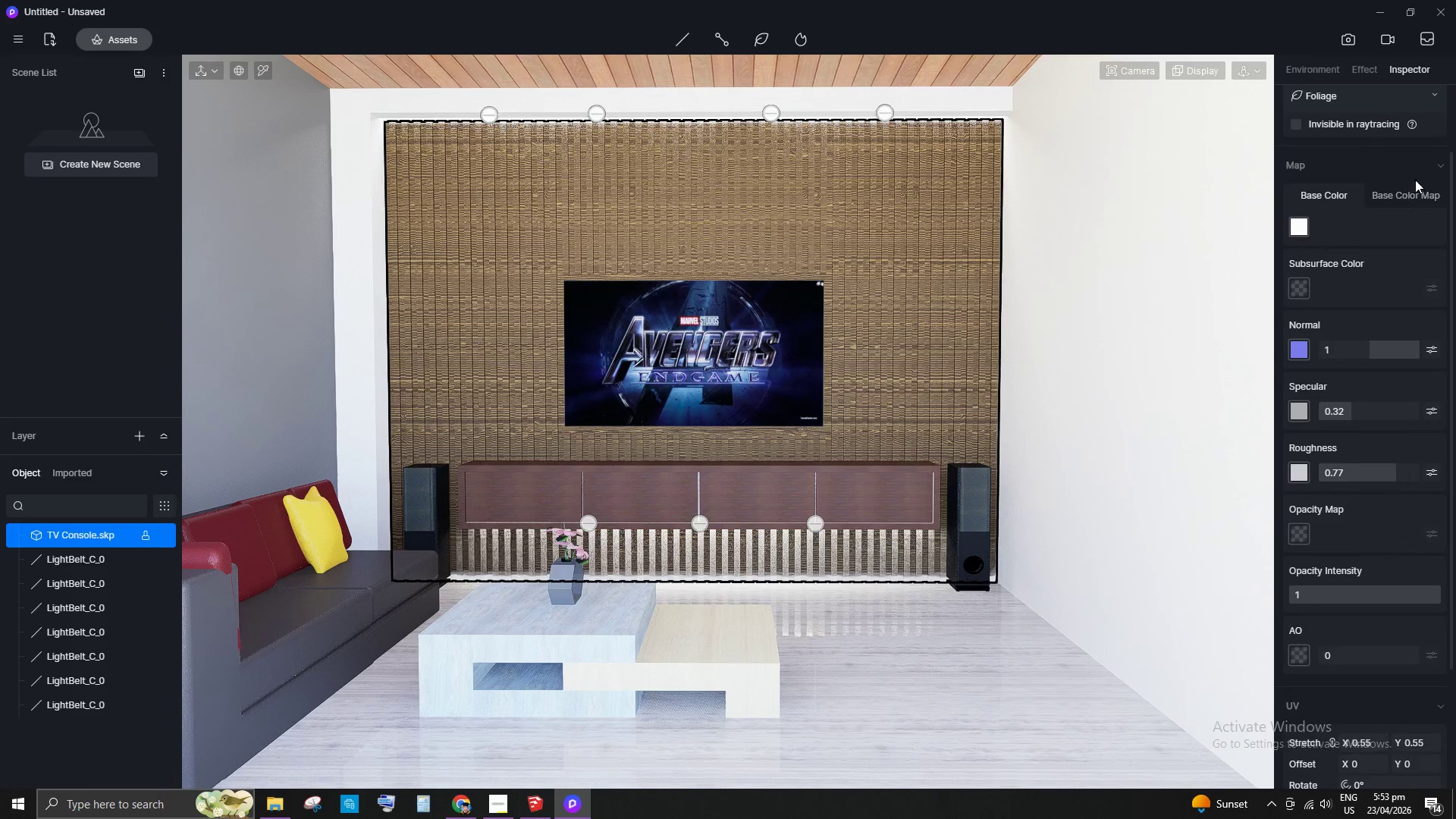 
left_click([1427, 169])
 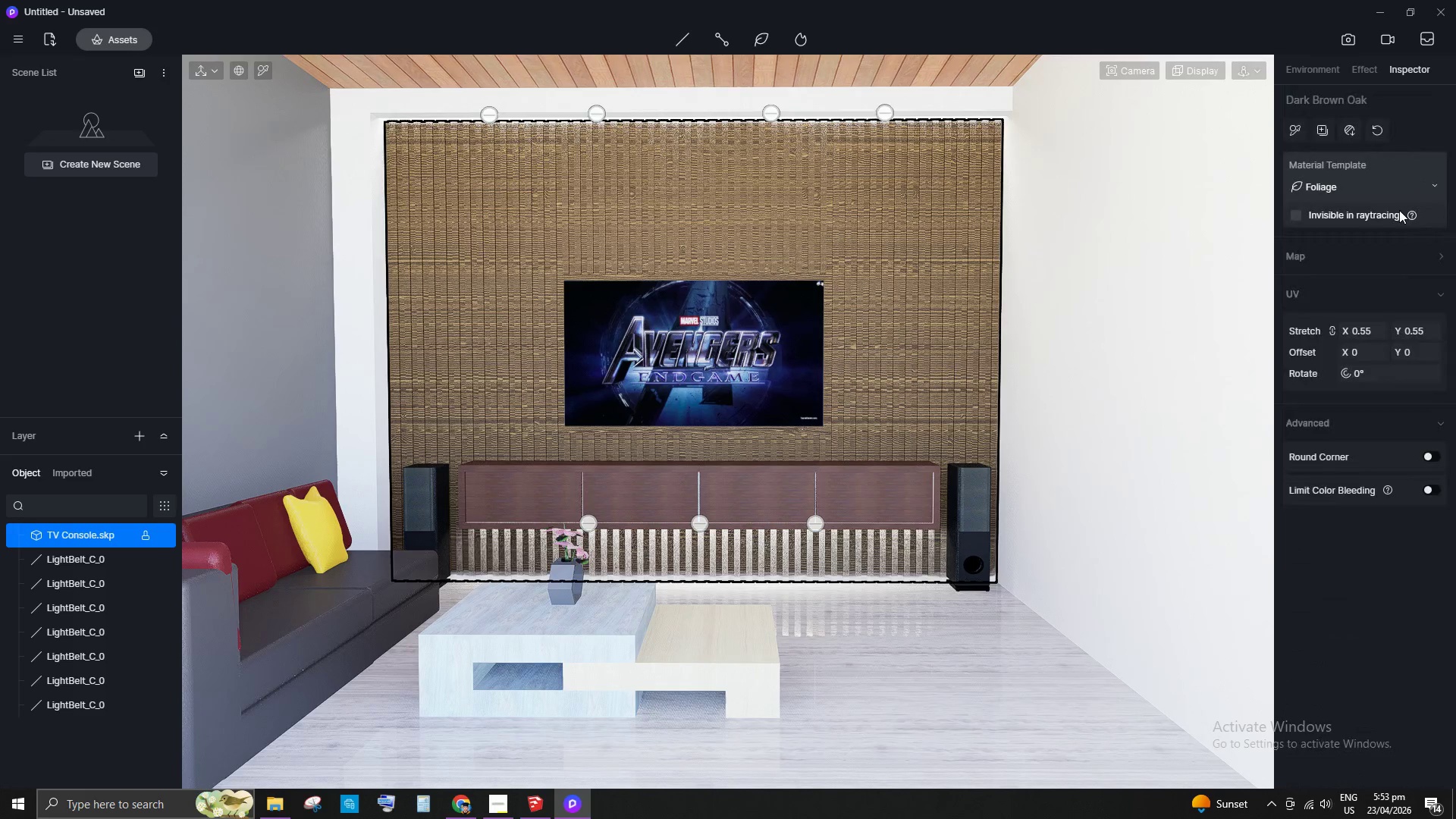 
left_click([1395, 212])
 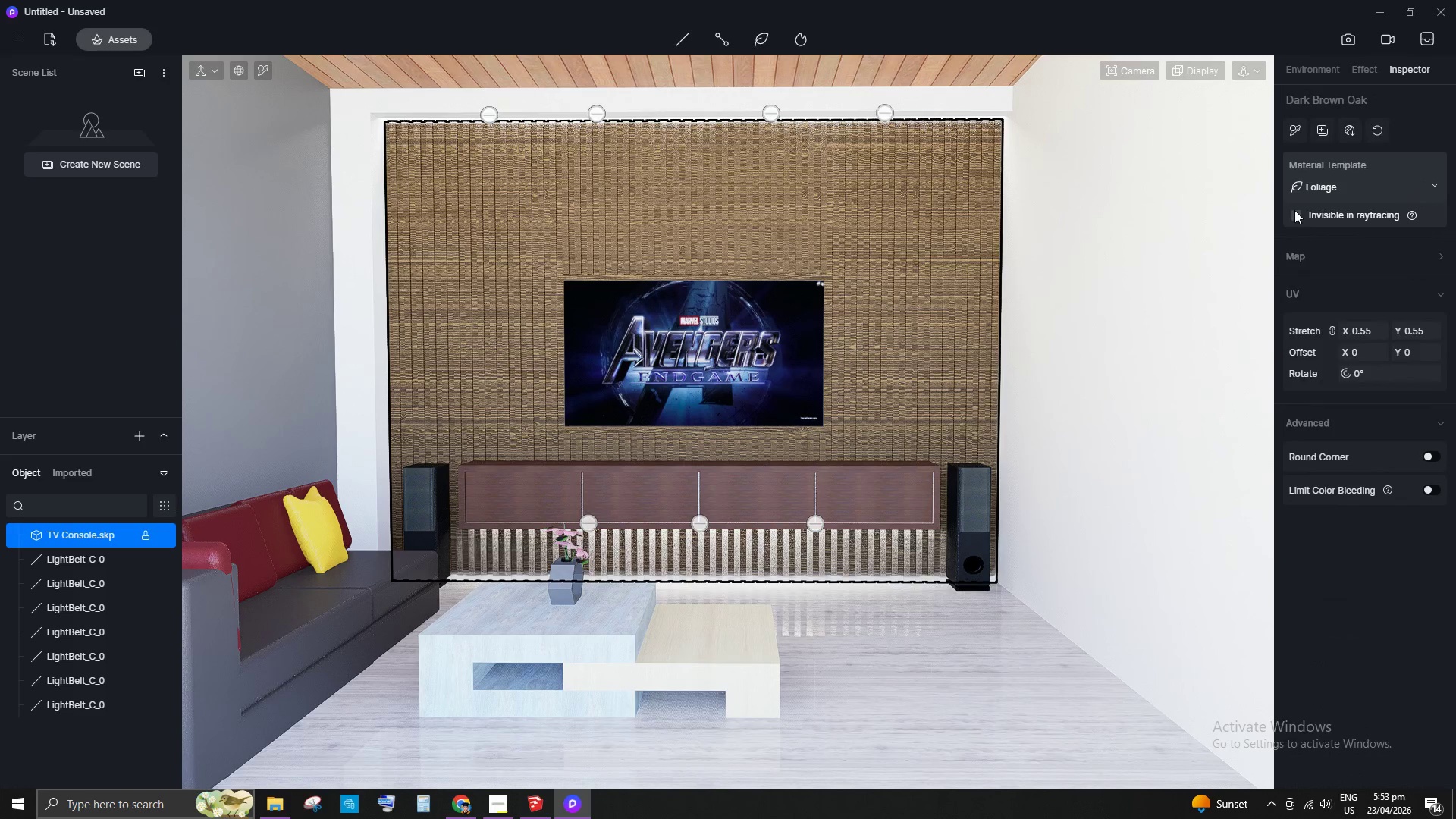 
double_click([1344, 190])
 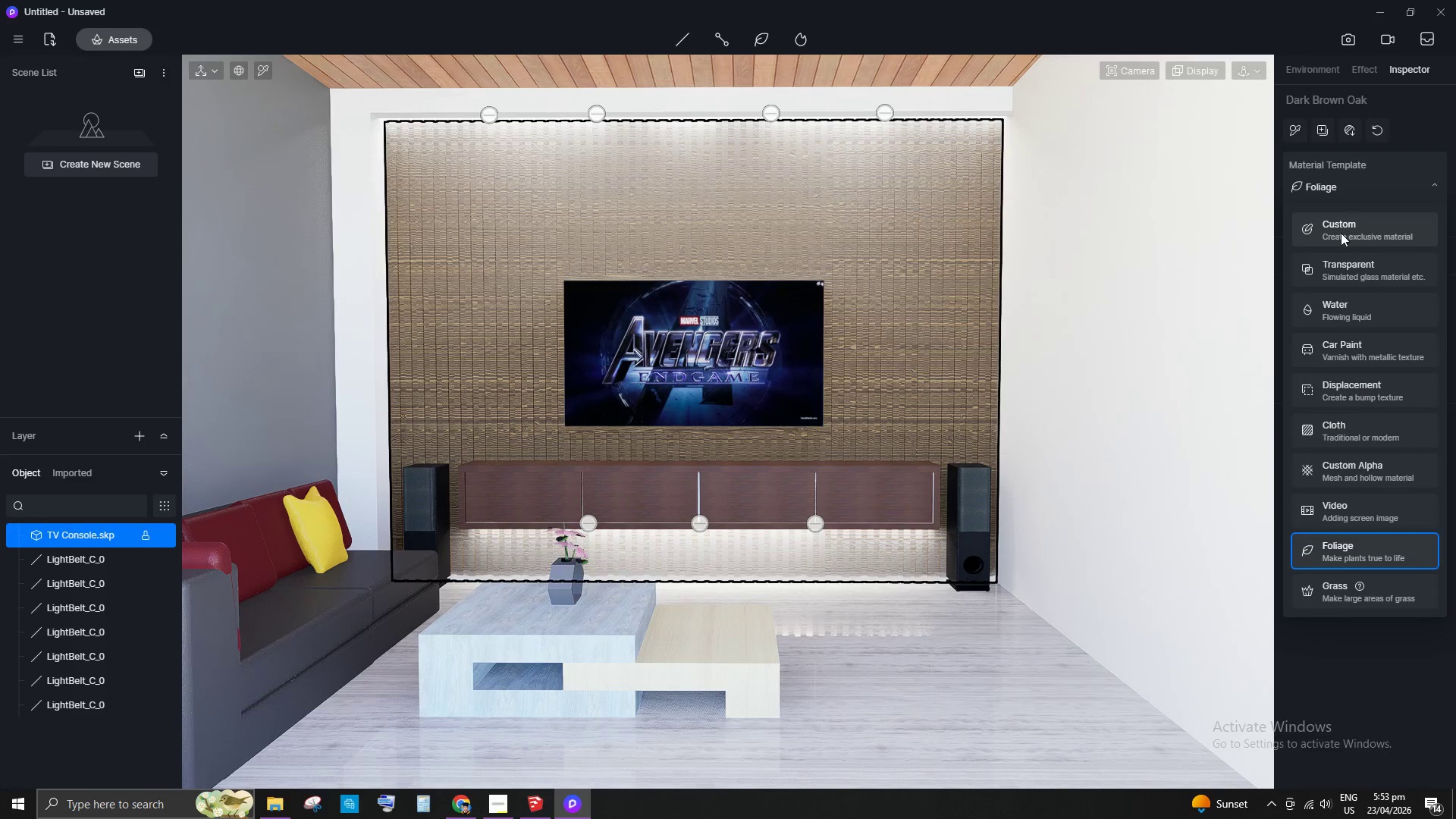 
left_click([1341, 233])
 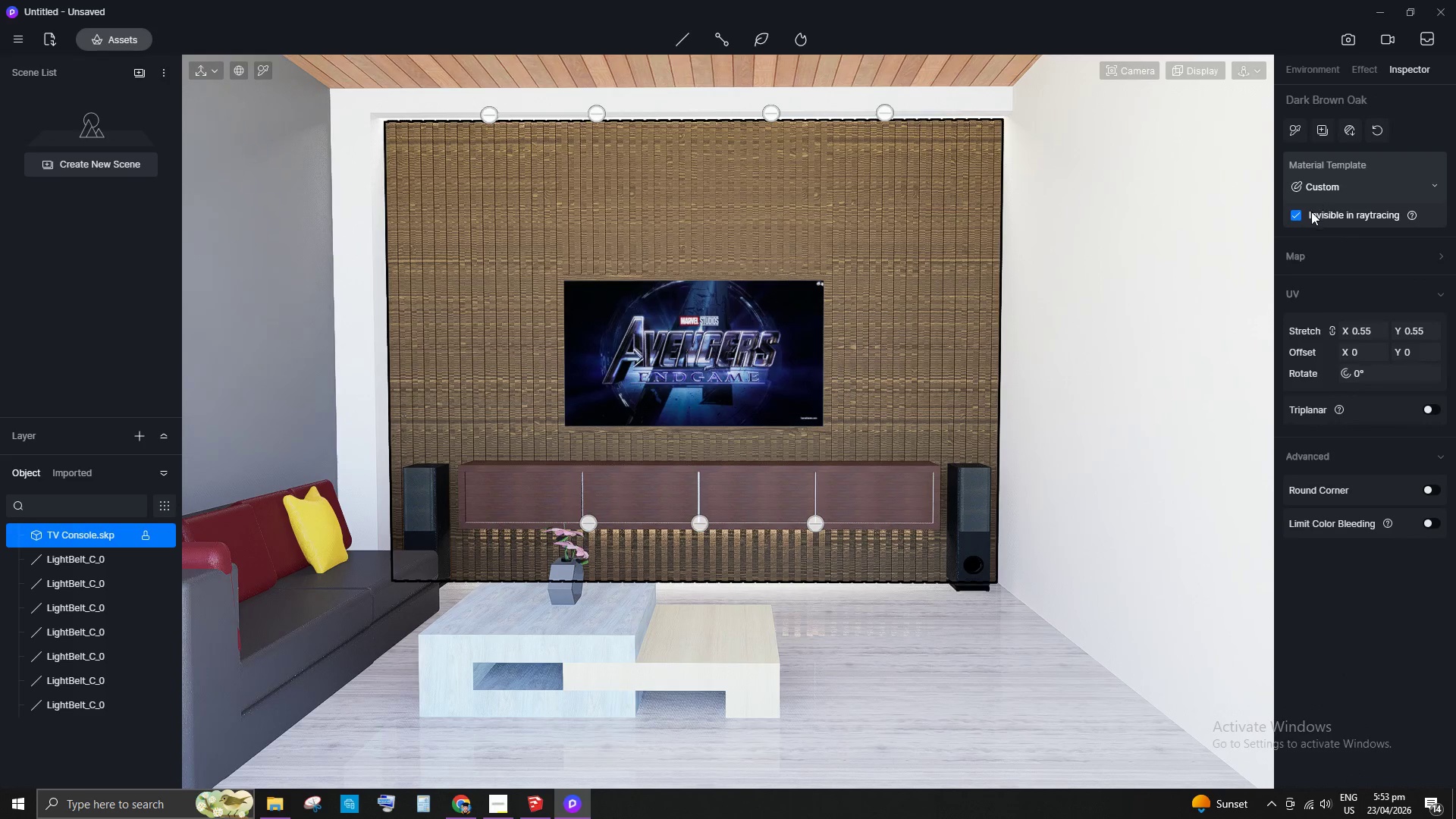 
left_click([1297, 216])
 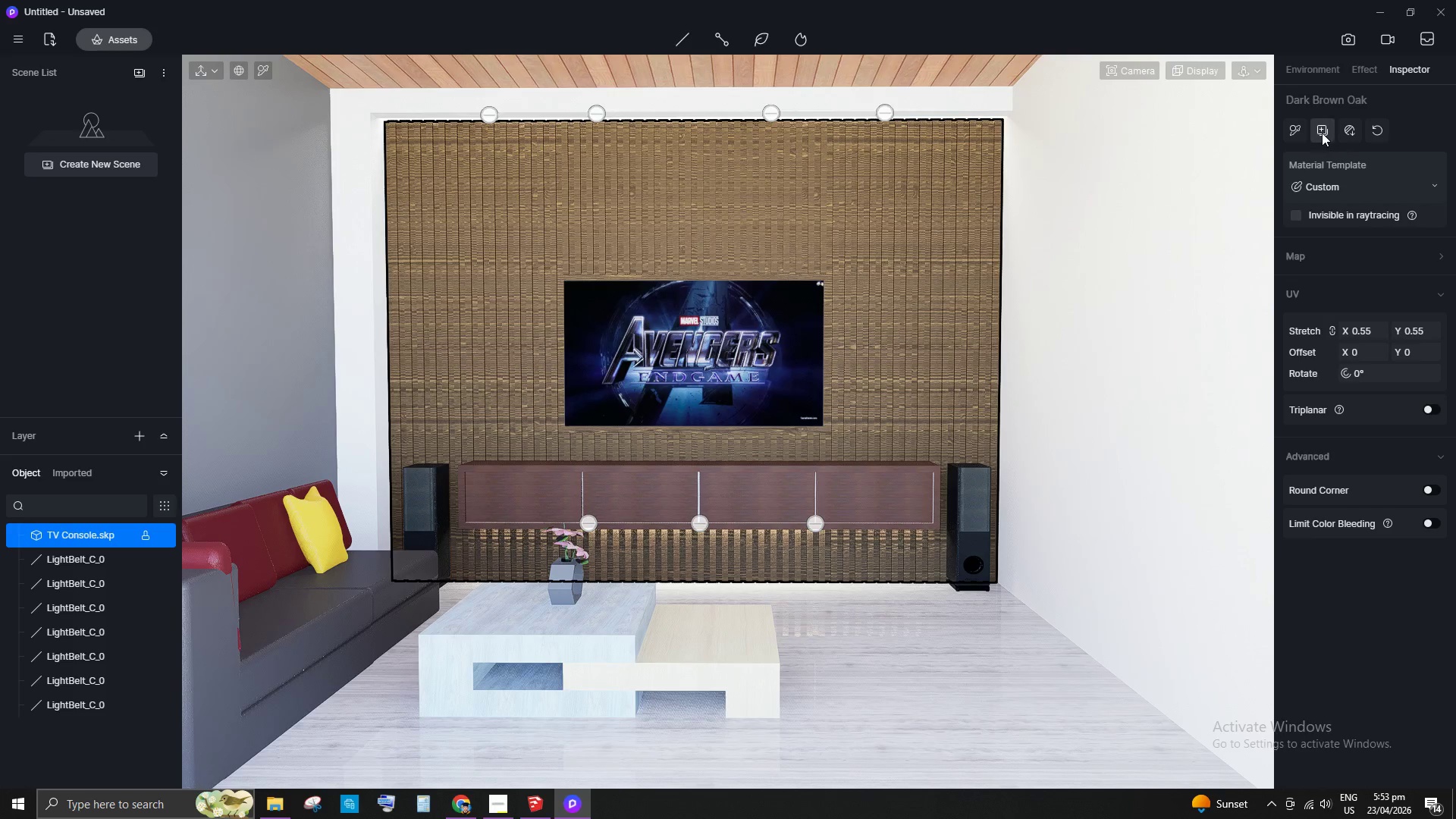 
left_click([1358, 74])
 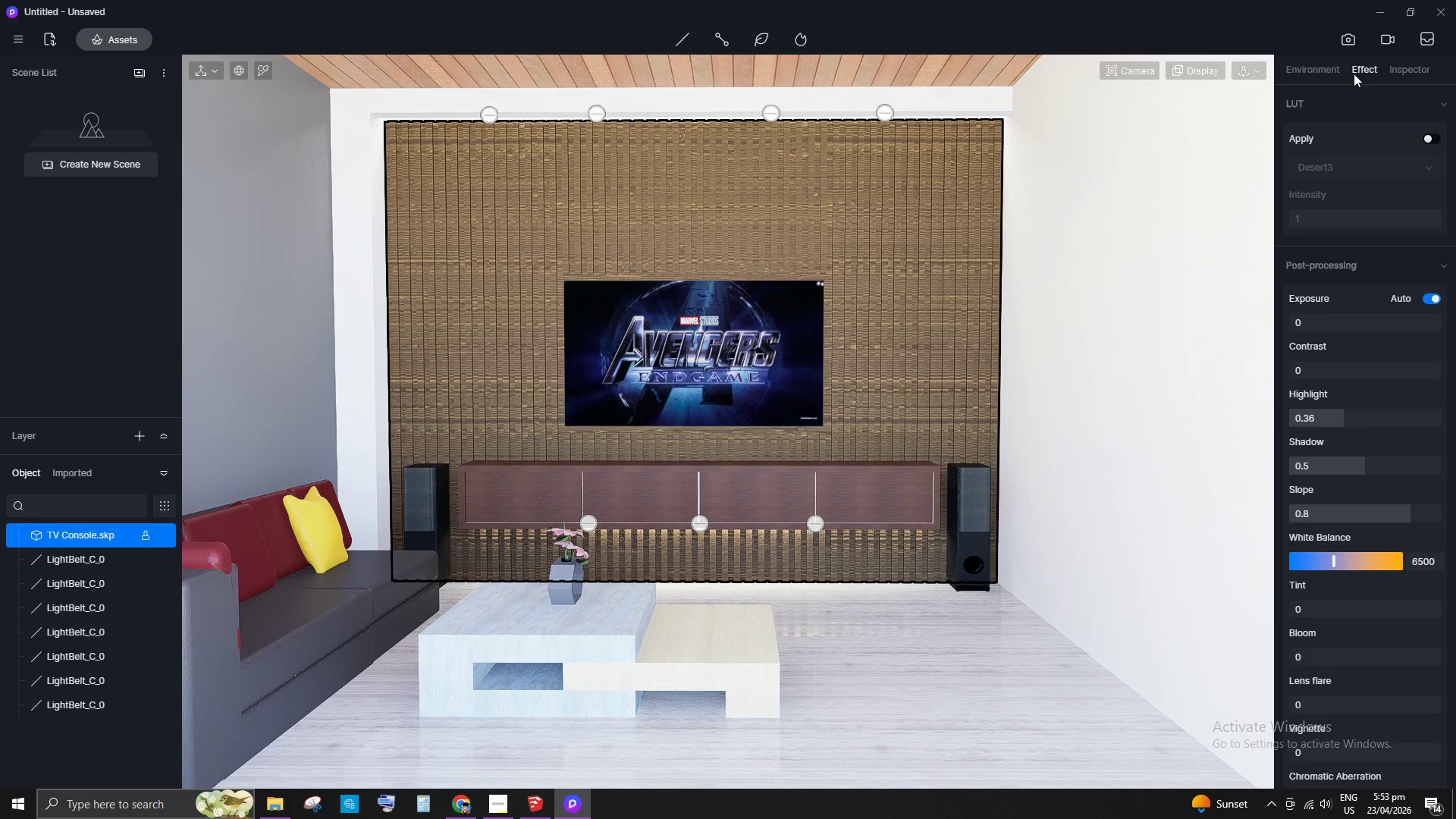 
left_click([1314, 75])
 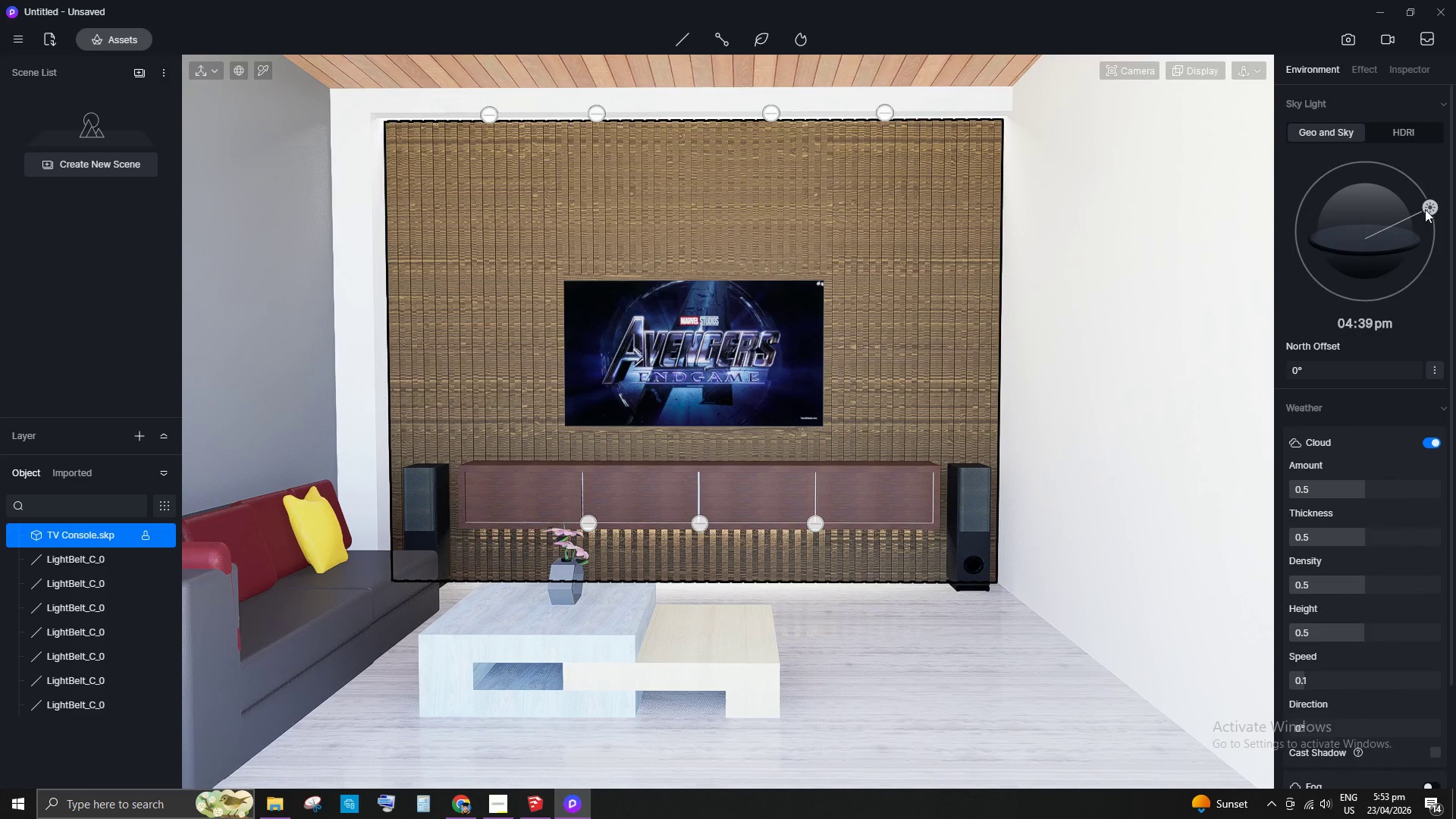 
wait(7.47)
 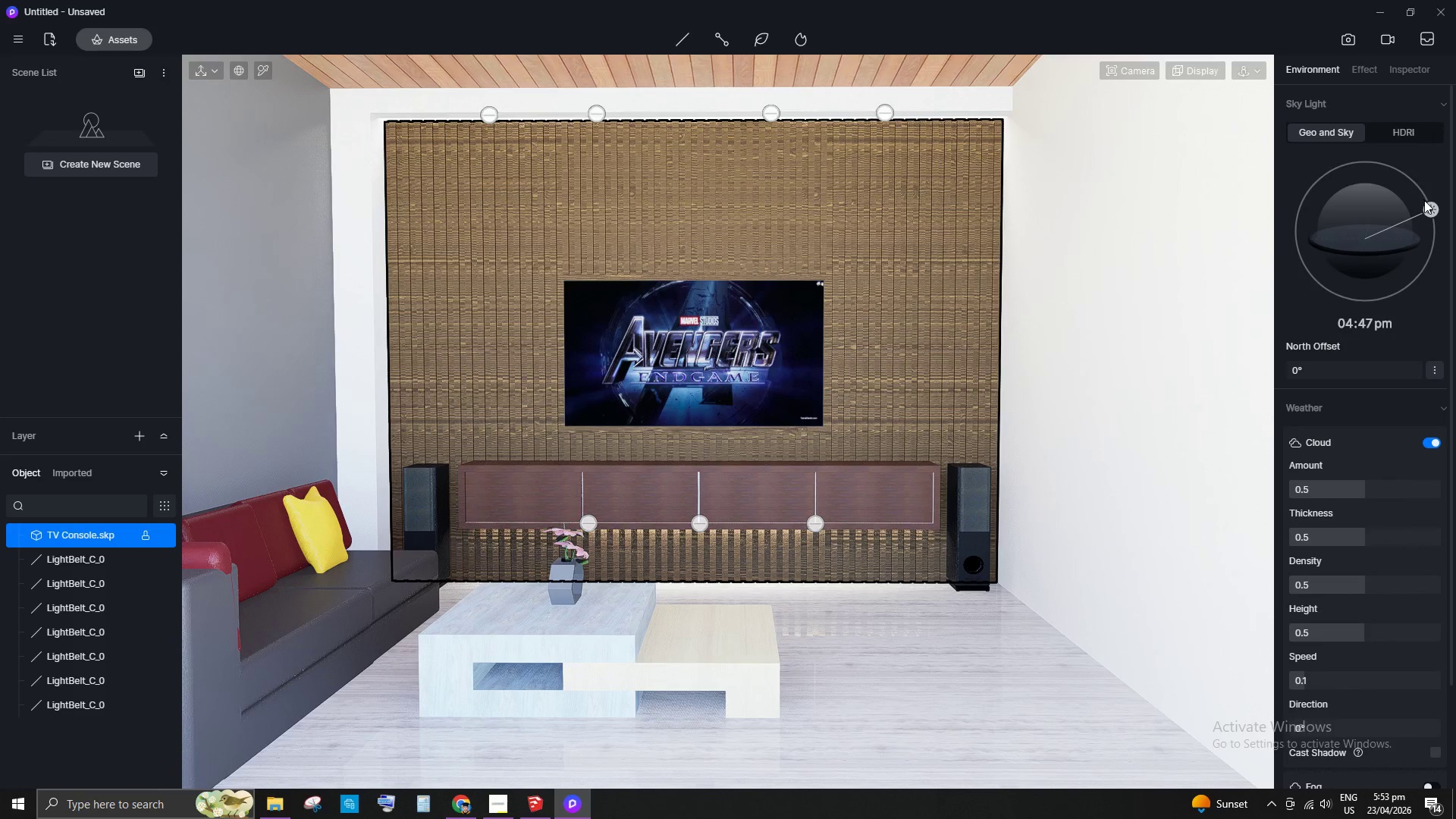 
scroll: coordinate [831, 456], scroll_direction: none, amount: 0.0
 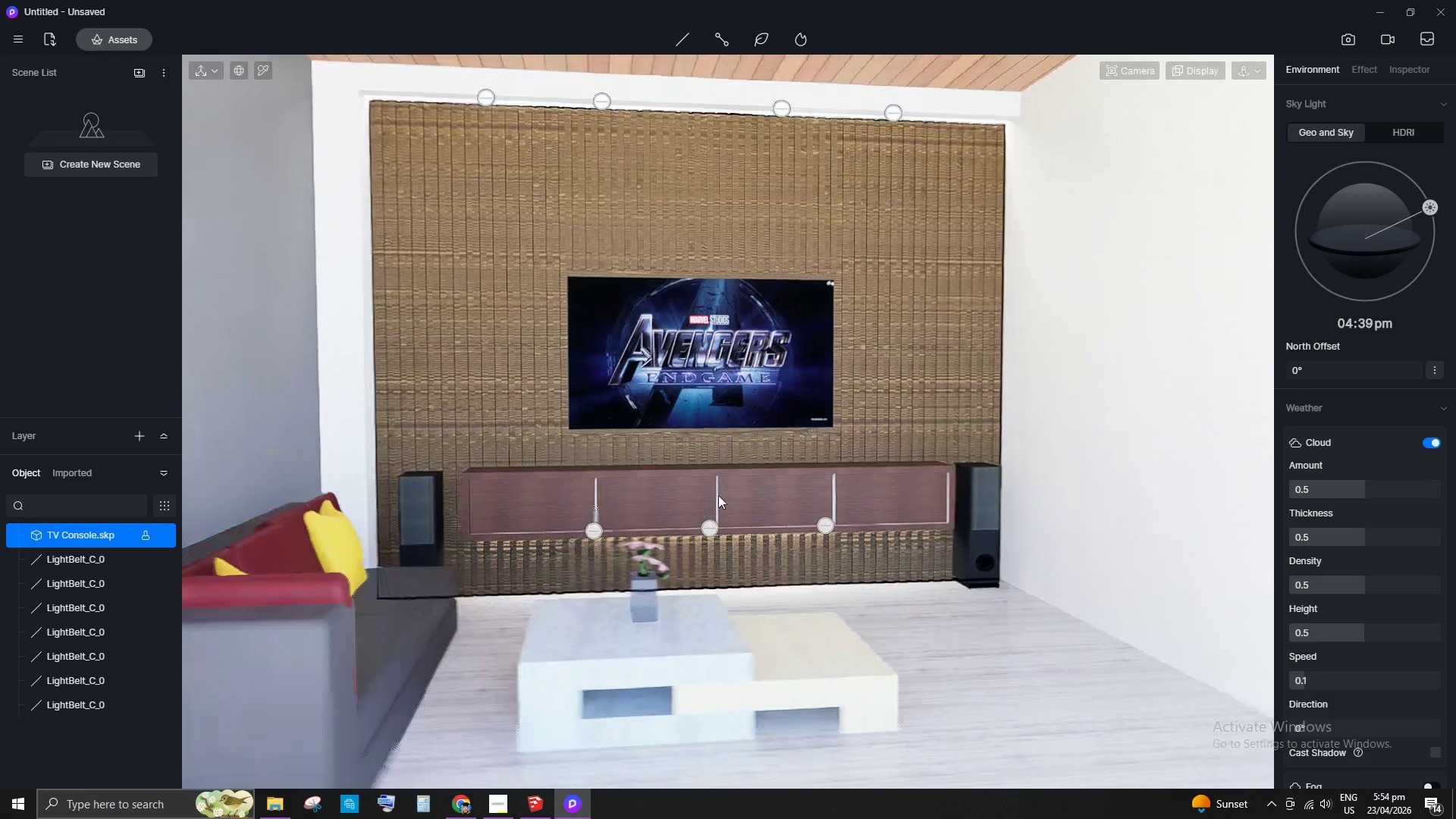 
left_click([920, 386])
 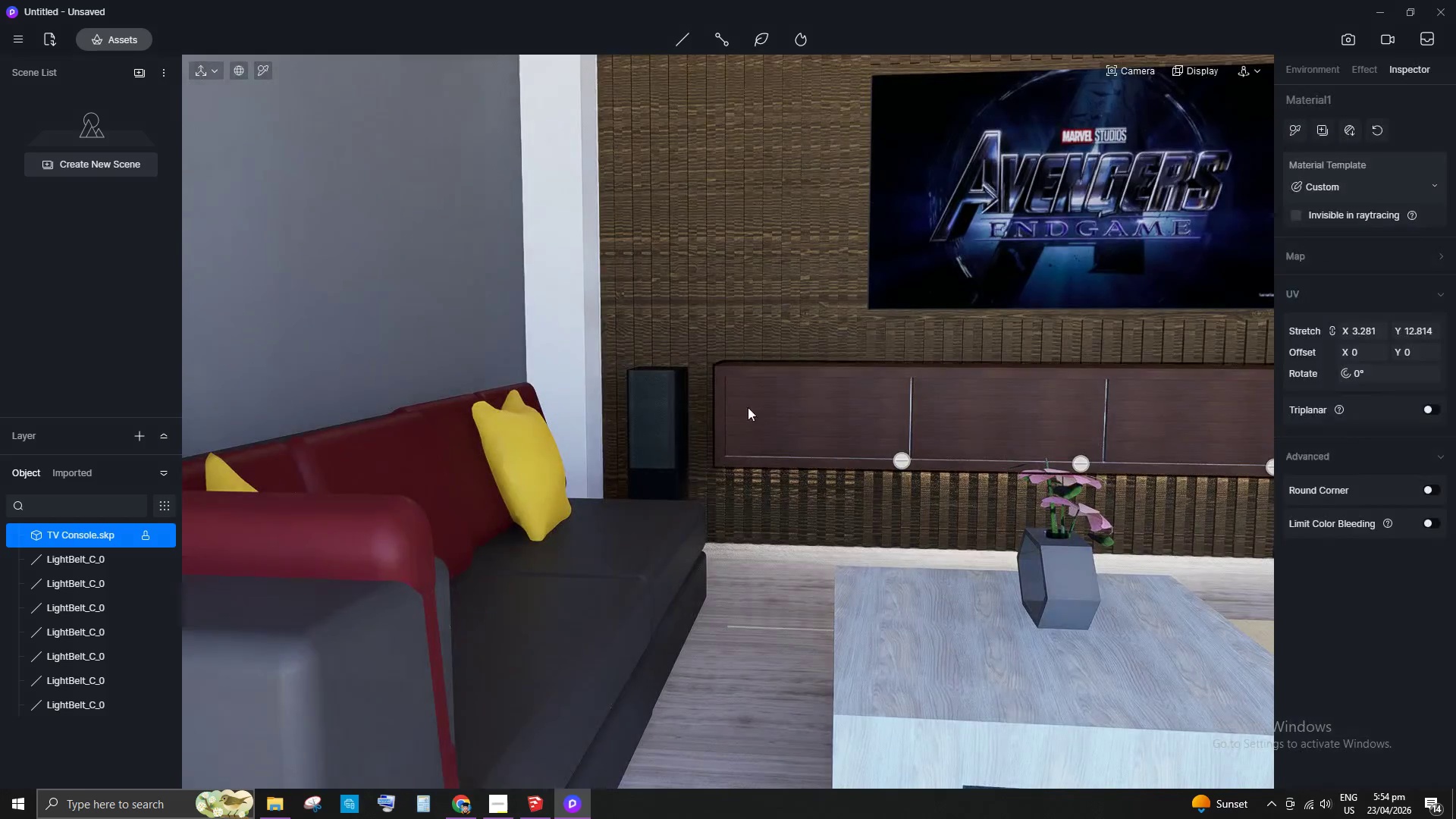 
scroll: coordinate [955, 414], scroll_direction: up, amount: 14.0
 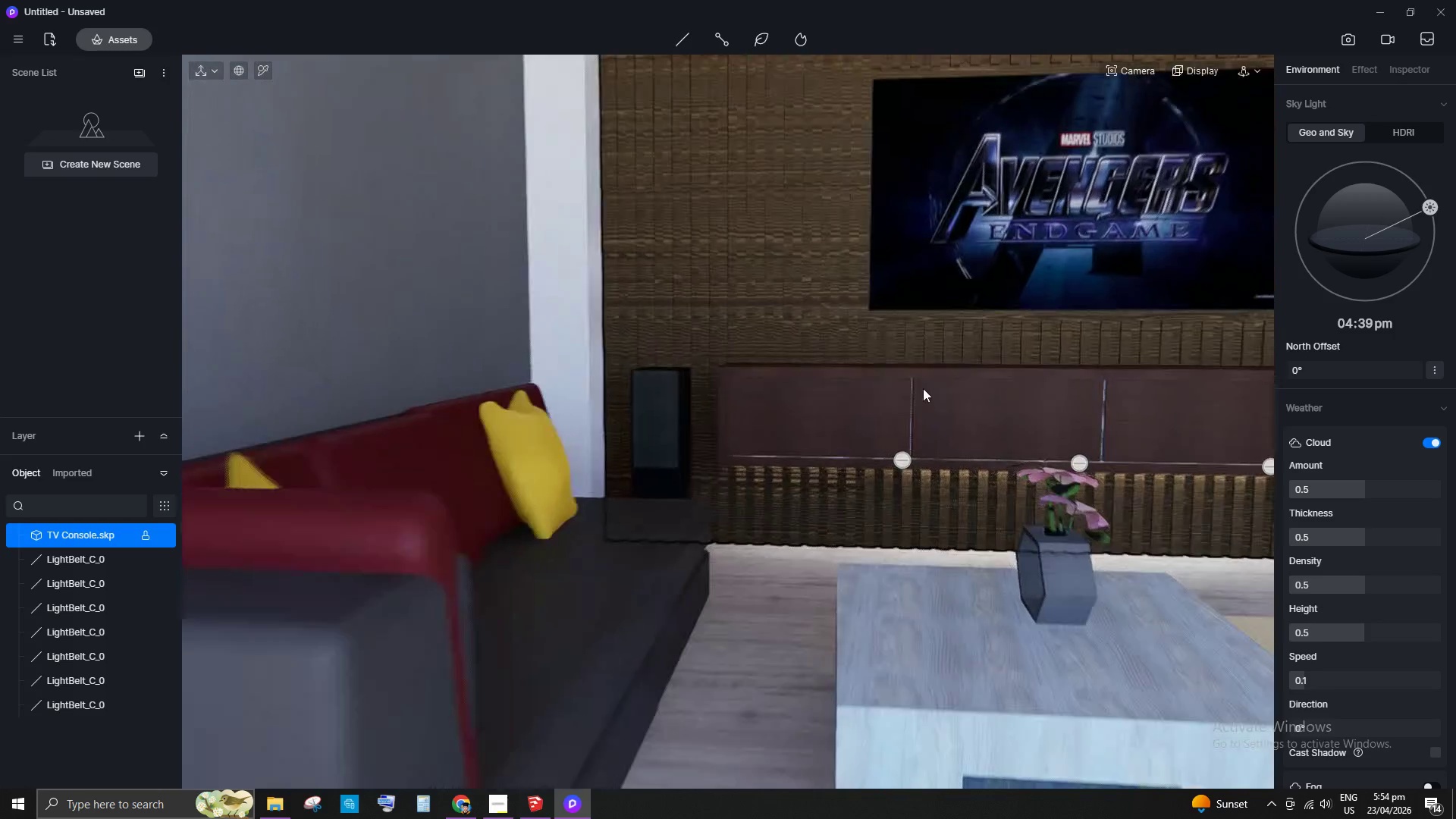 
scroll: coordinate [1034, 372], scroll_direction: none, amount: 0.0
 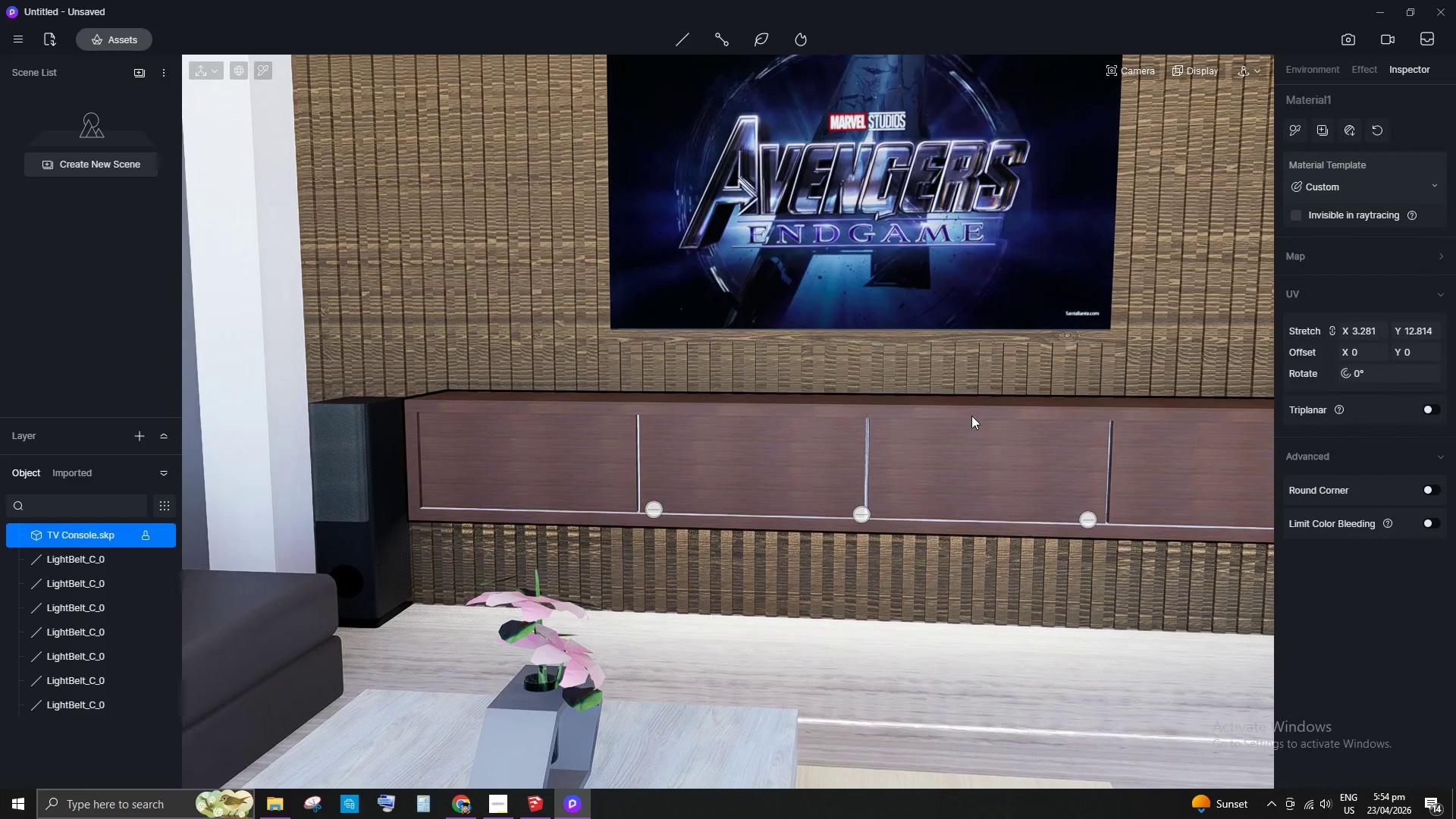 
left_click([973, 425])
 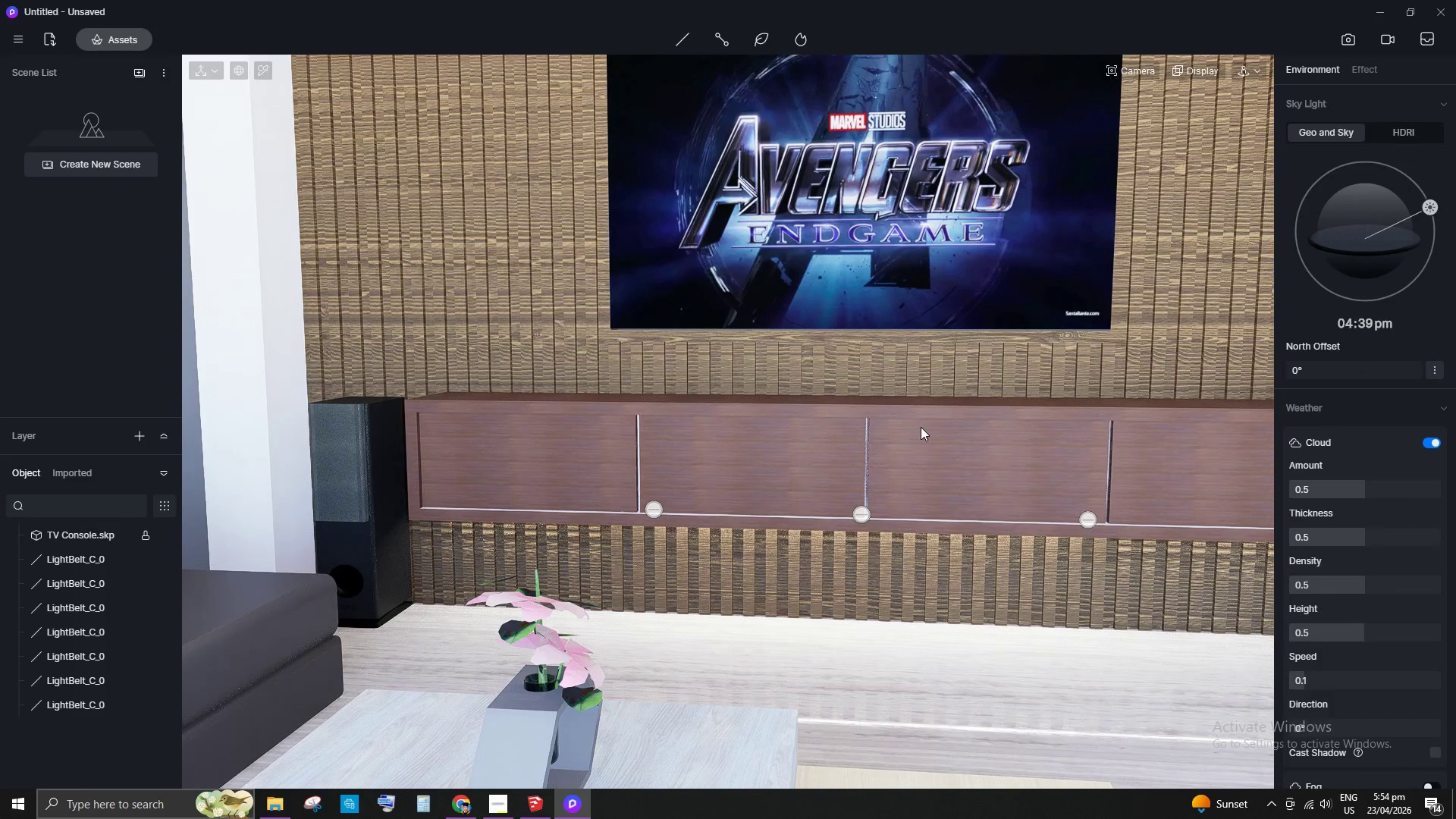 
left_click([917, 427])
 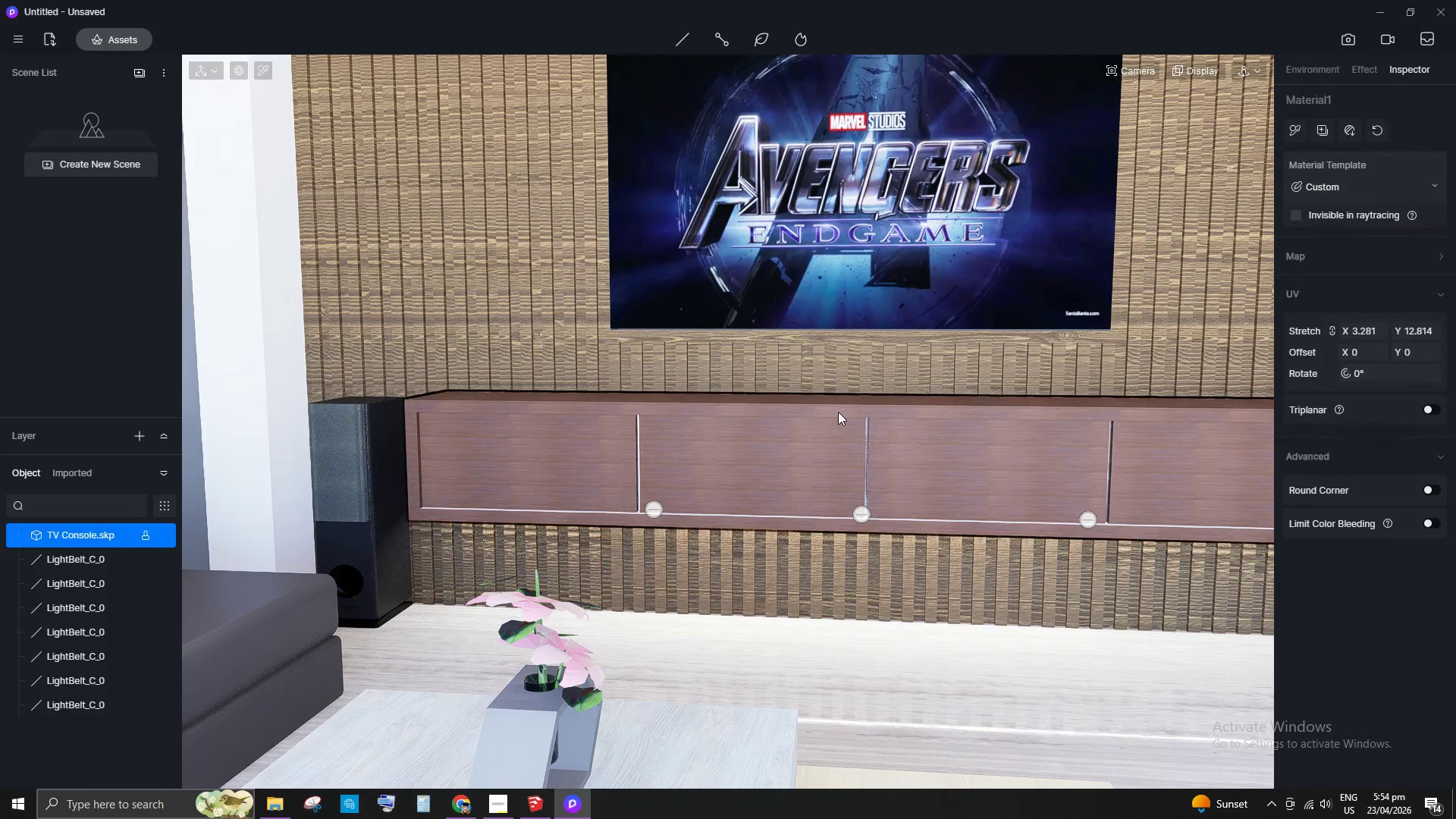 
scroll: coordinate [838, 412], scroll_direction: down, amount: 4.0
 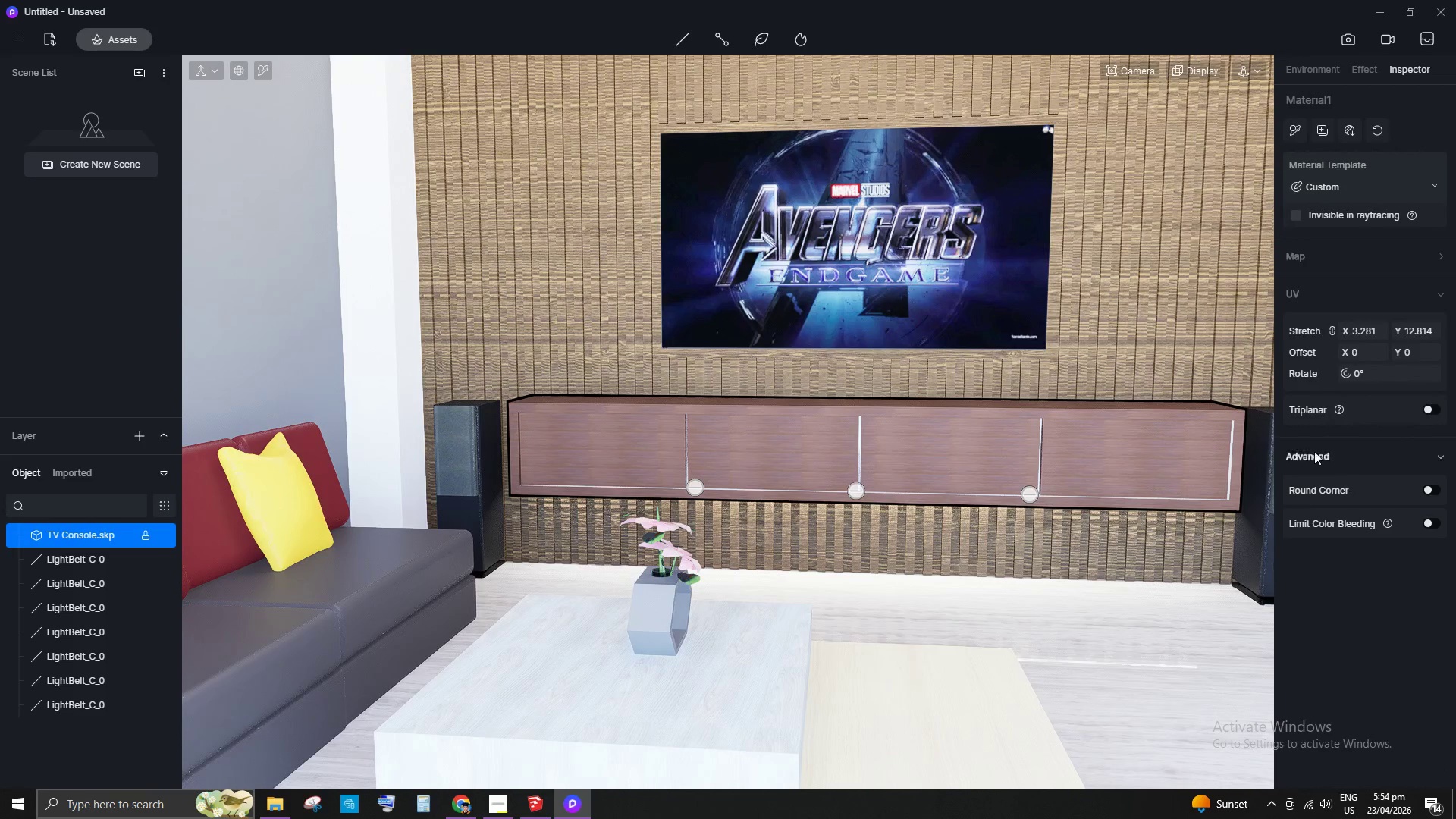 
left_click([924, 458])
 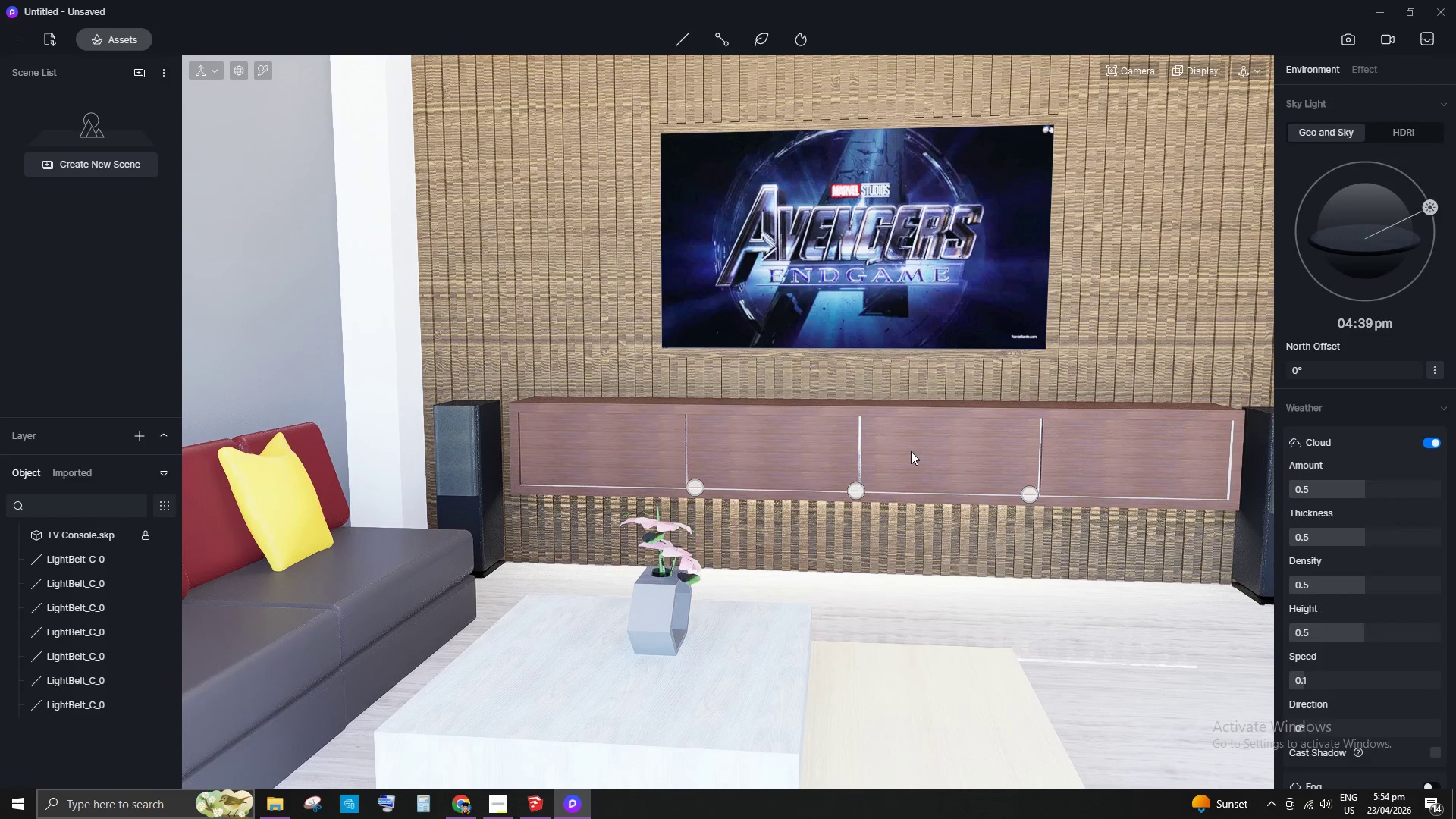 
left_click([911, 450])
 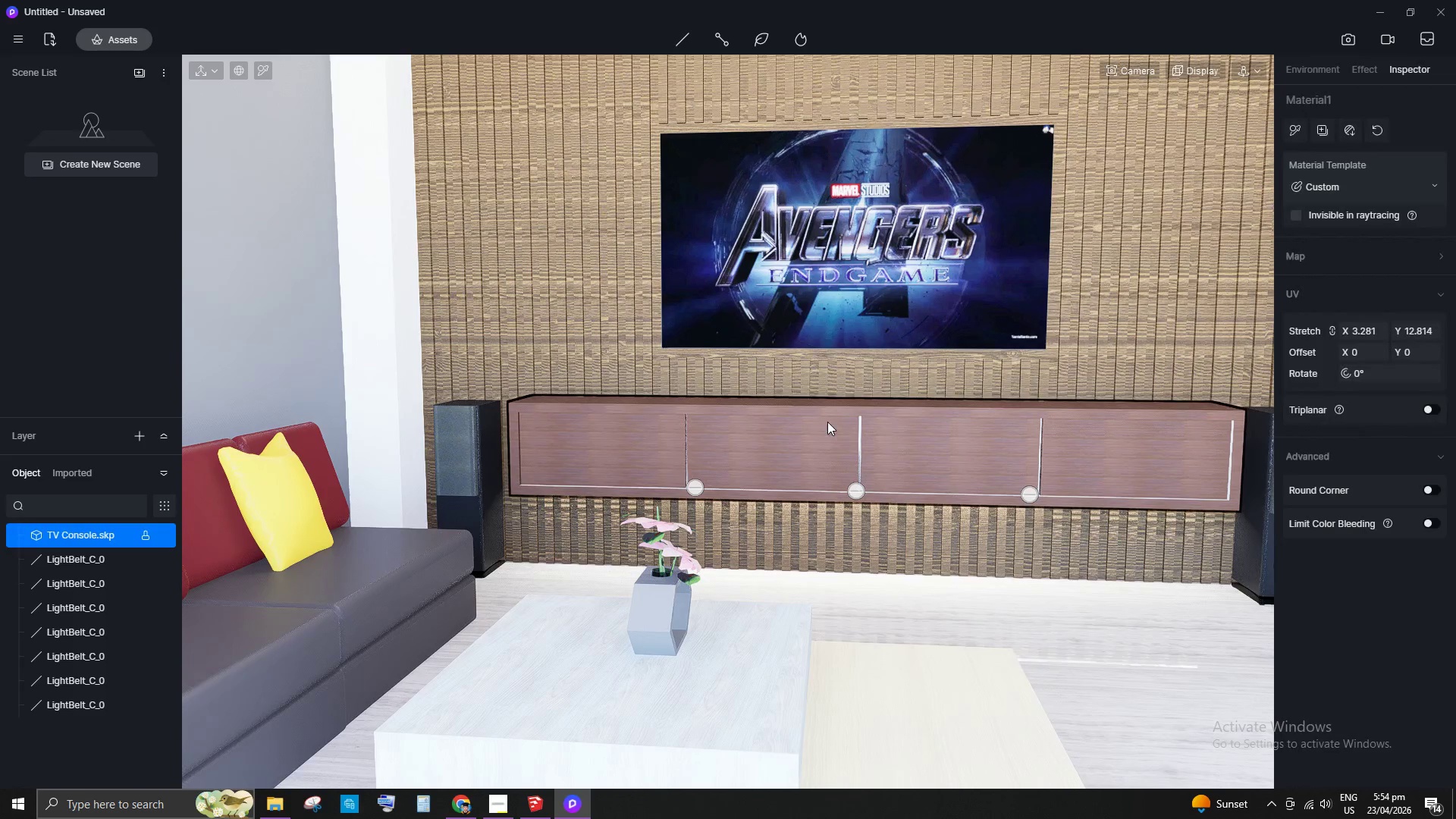 
scroll: coordinate [767, 419], scroll_direction: down, amount: 4.0
 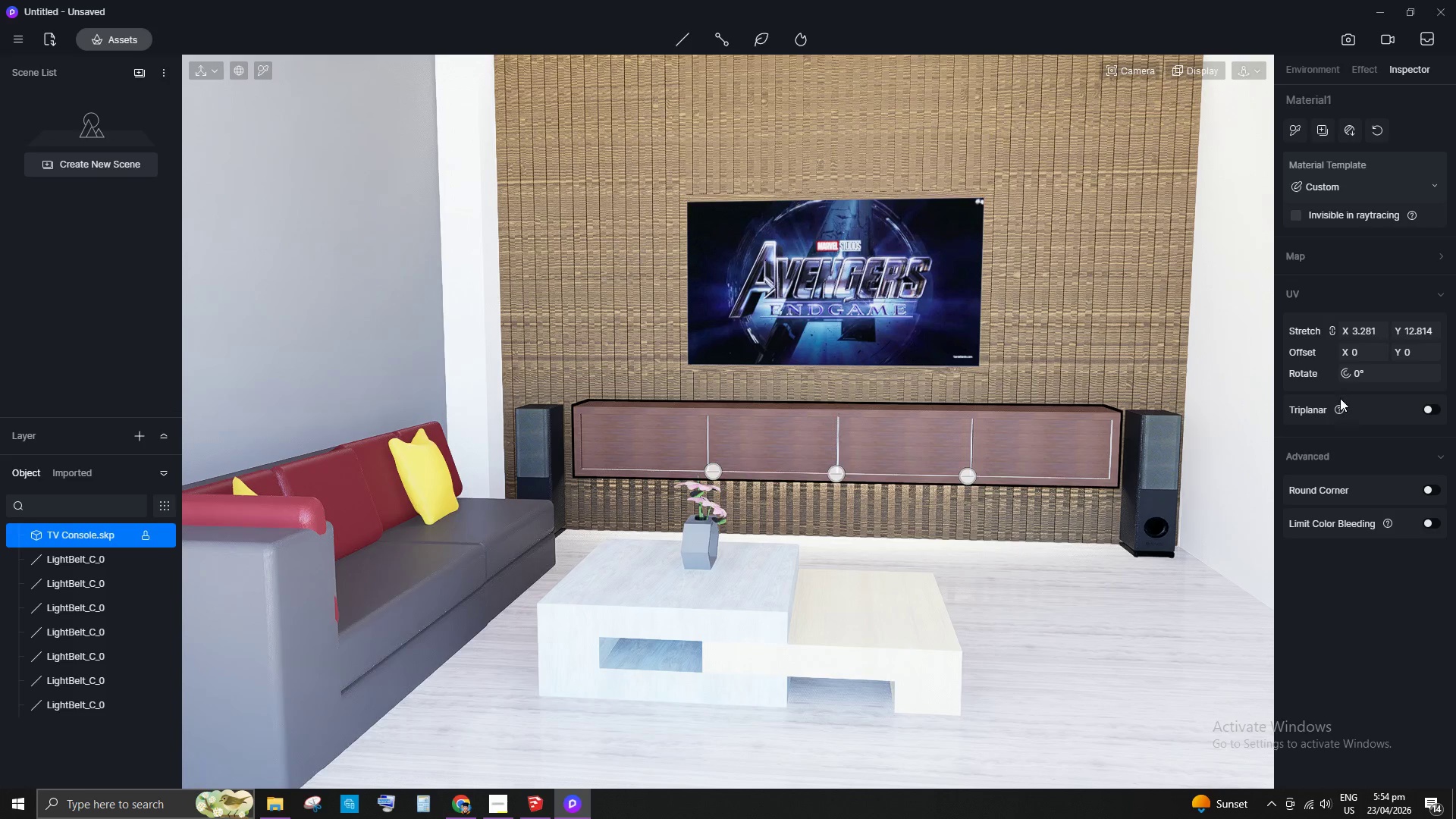 
scroll: coordinate [1332, 293], scroll_direction: up, amount: 1.0
 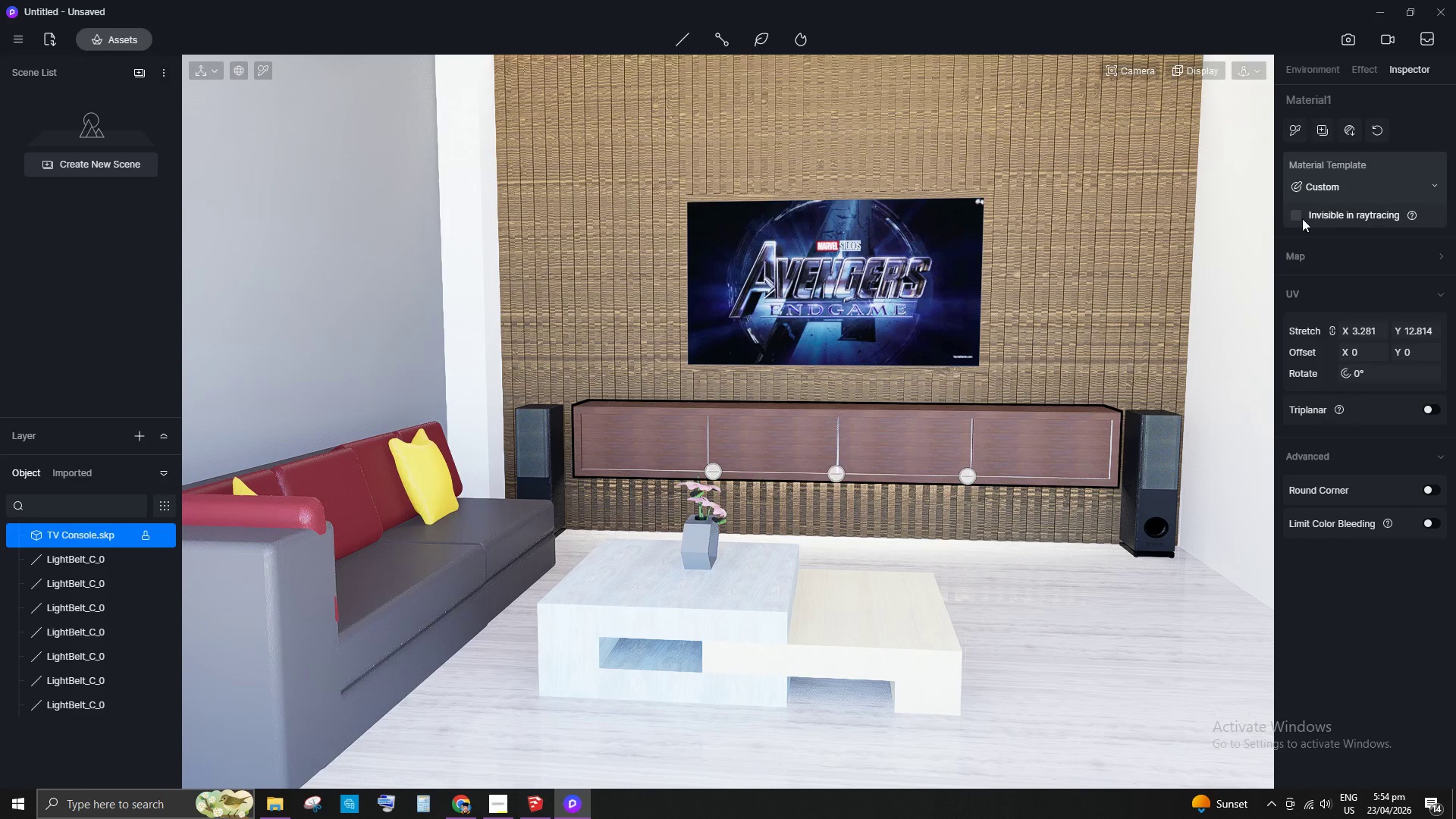 
left_click([1297, 214])
 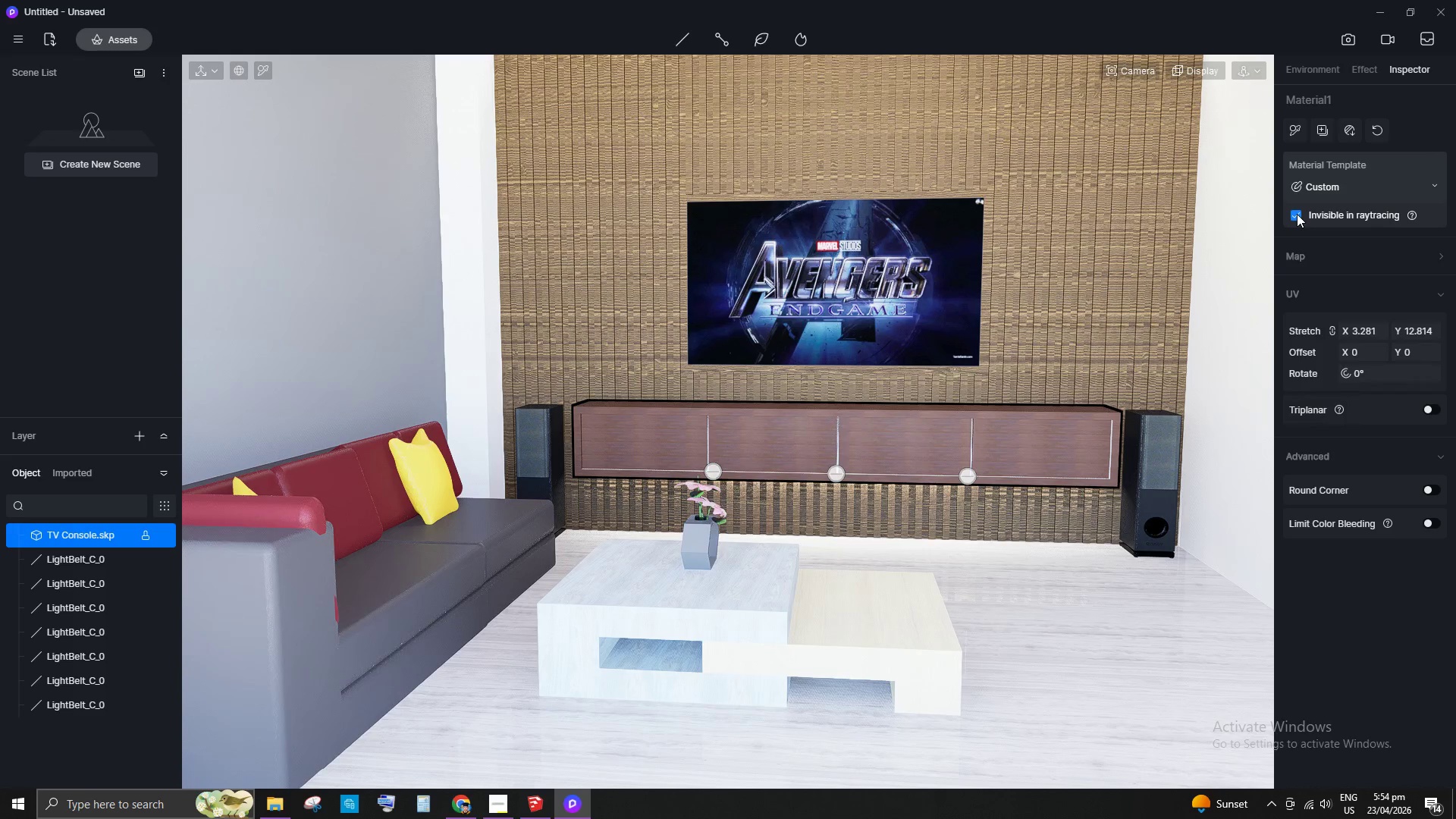 
left_click([1297, 214])
 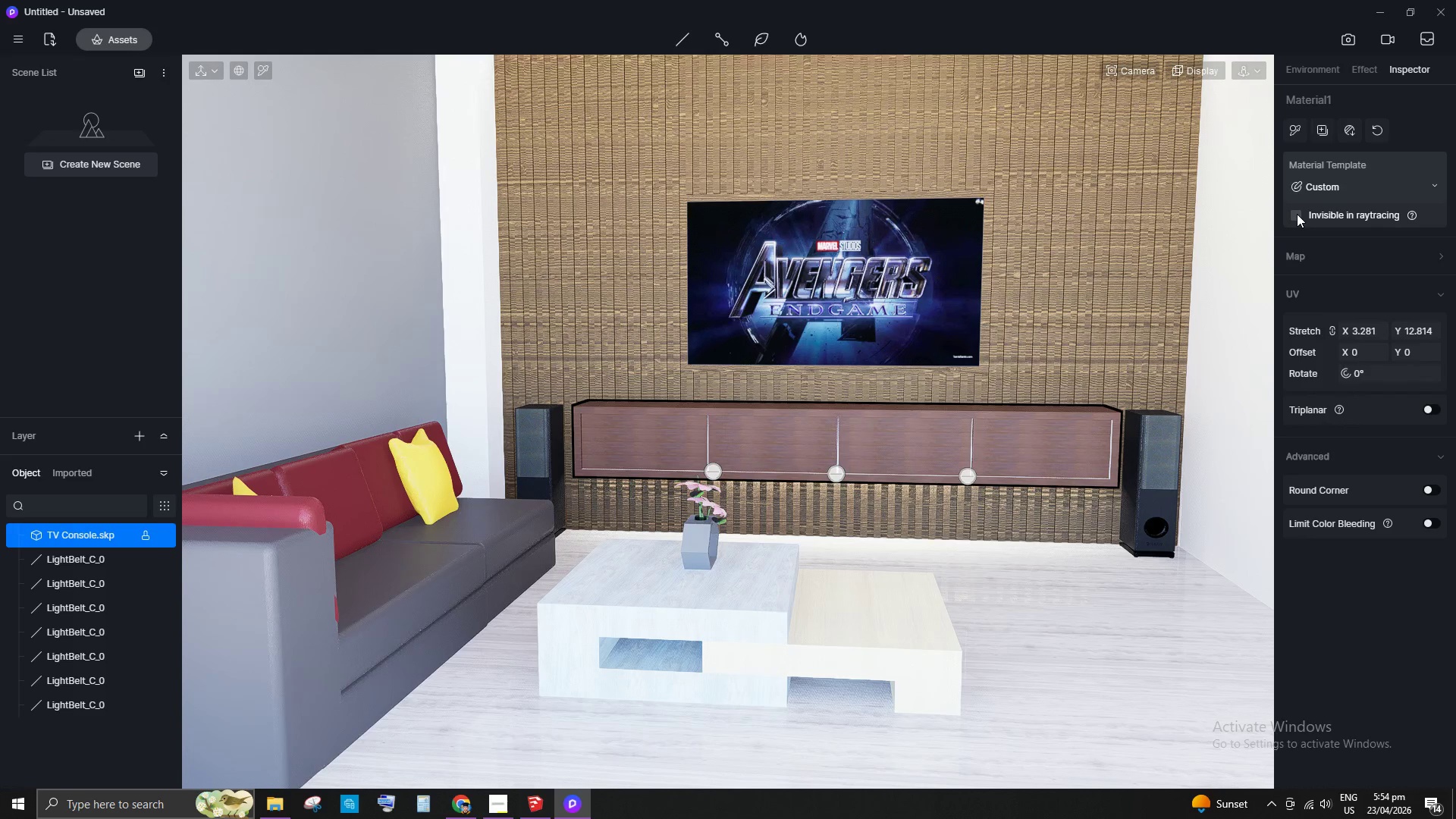 
left_click([1297, 214])
 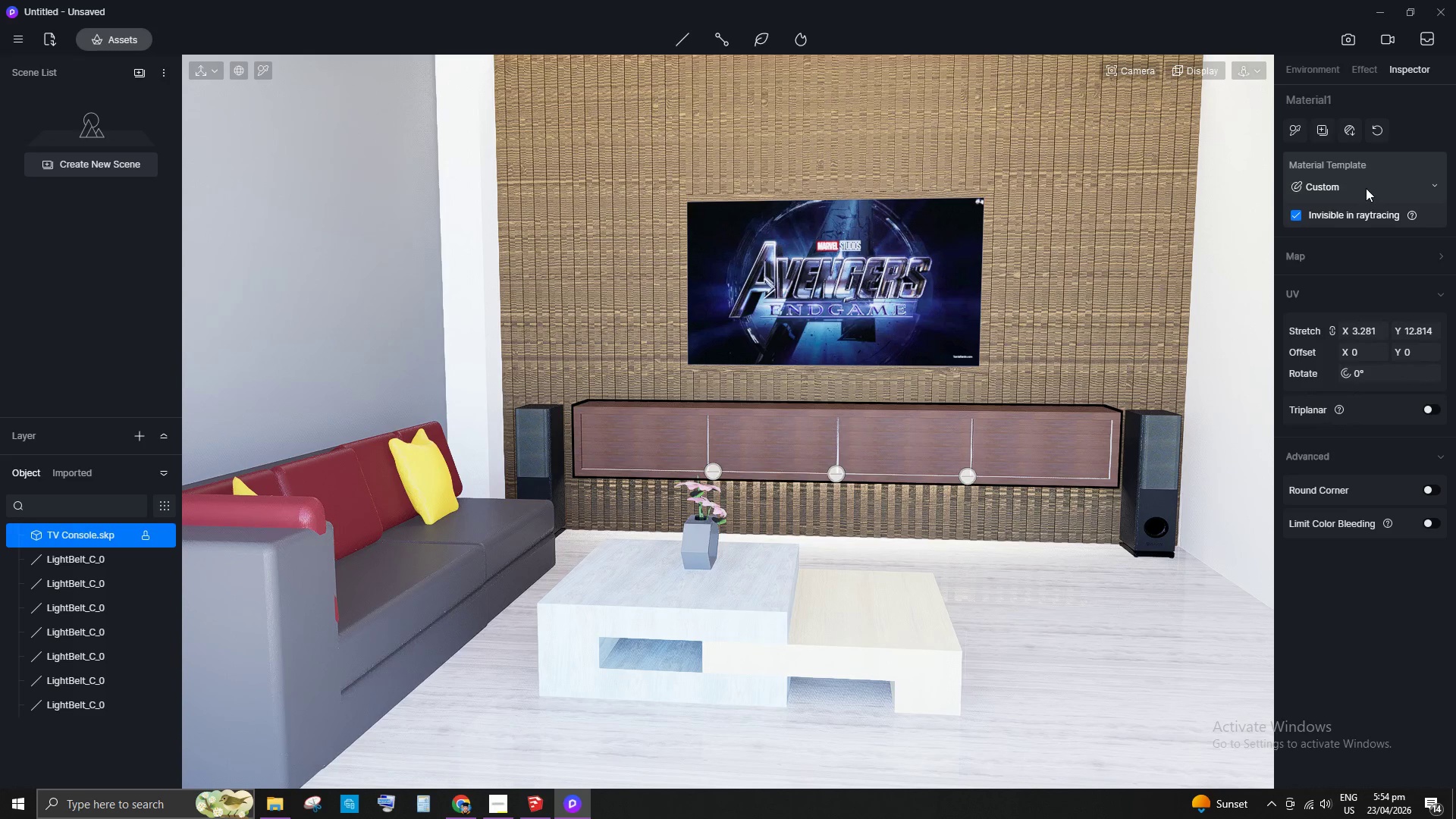 
left_click([1366, 188])
 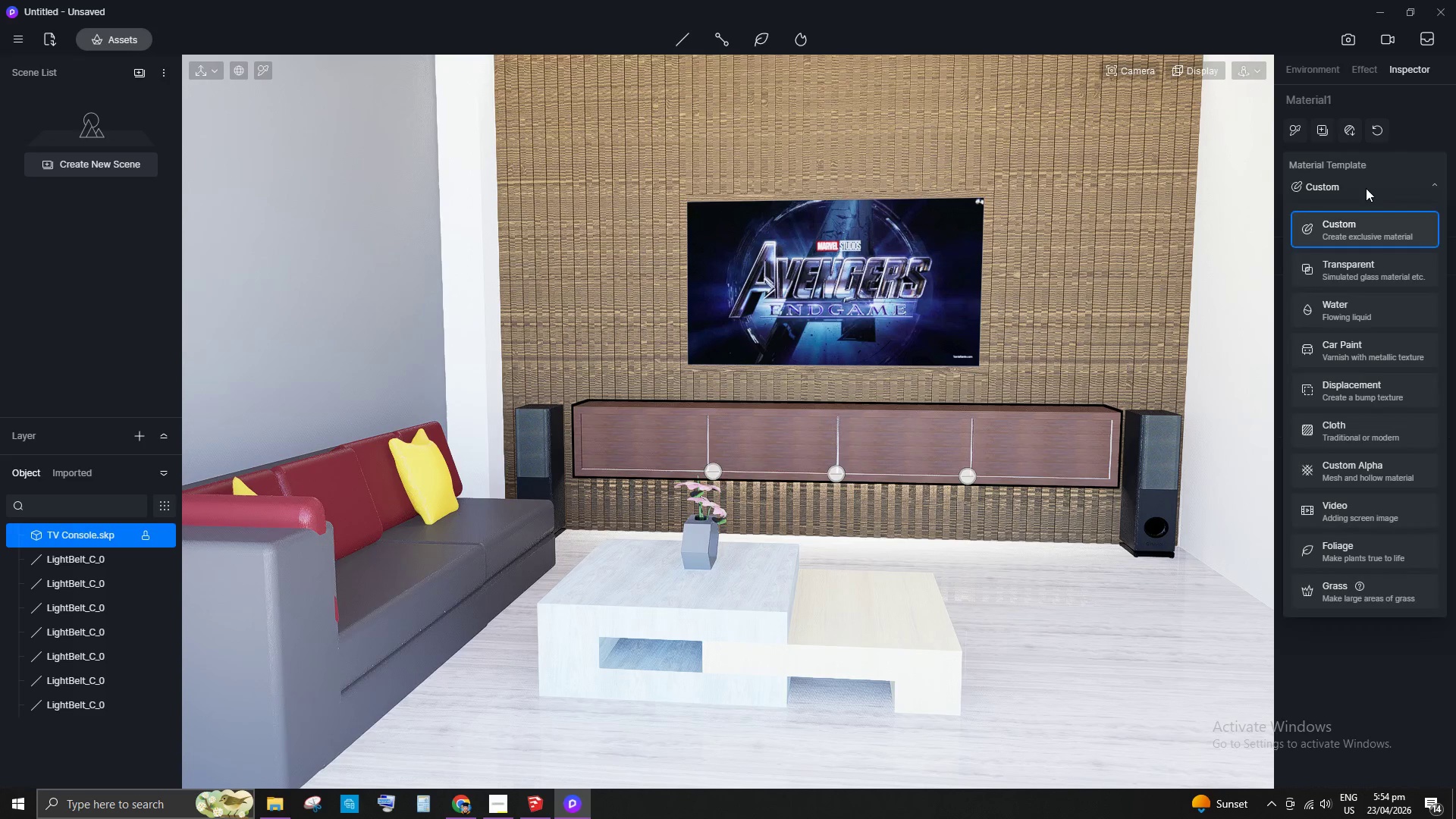 
left_click([1366, 188])
 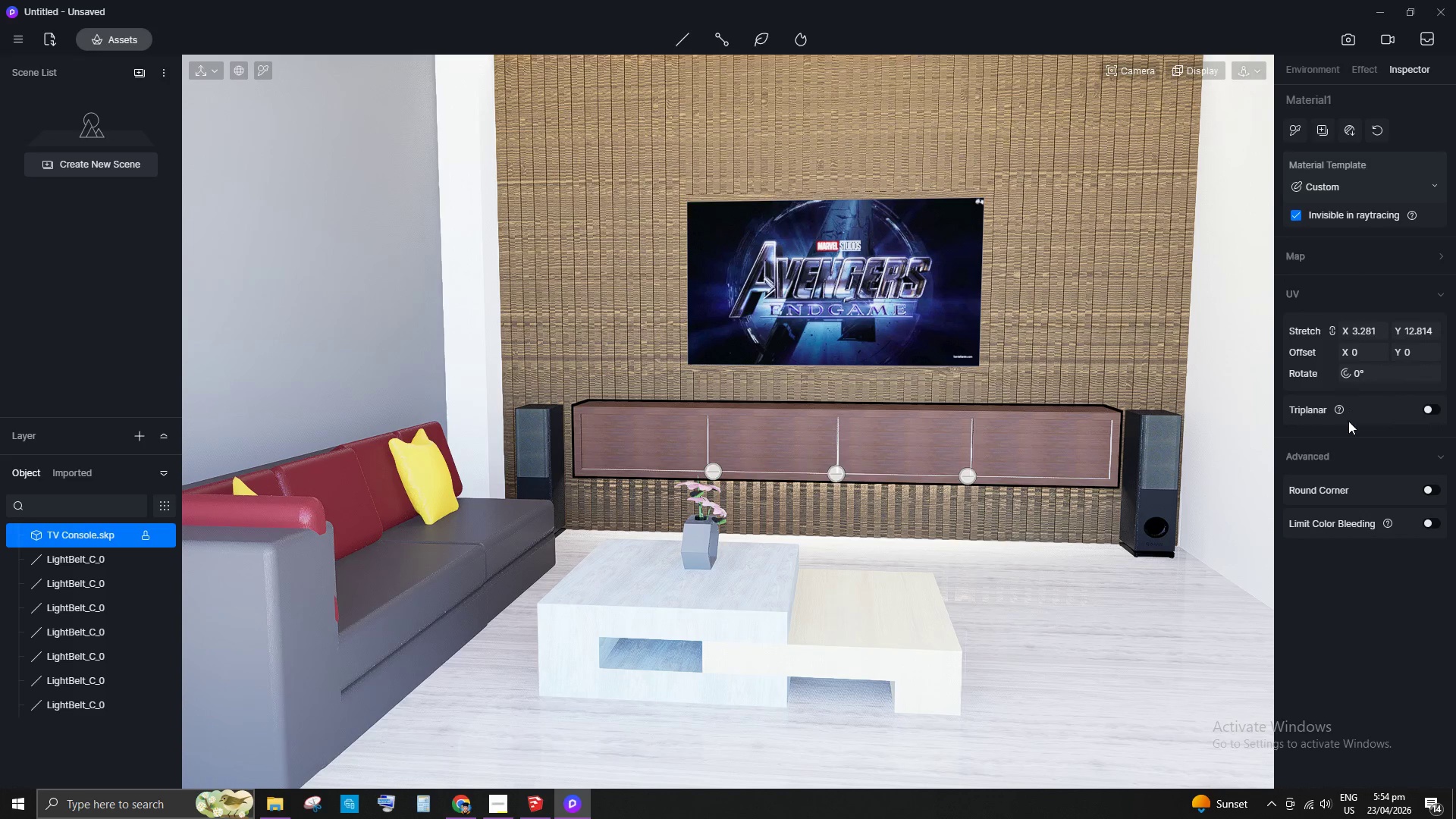 
scroll: coordinate [1348, 460], scroll_direction: up, amount: 2.0
 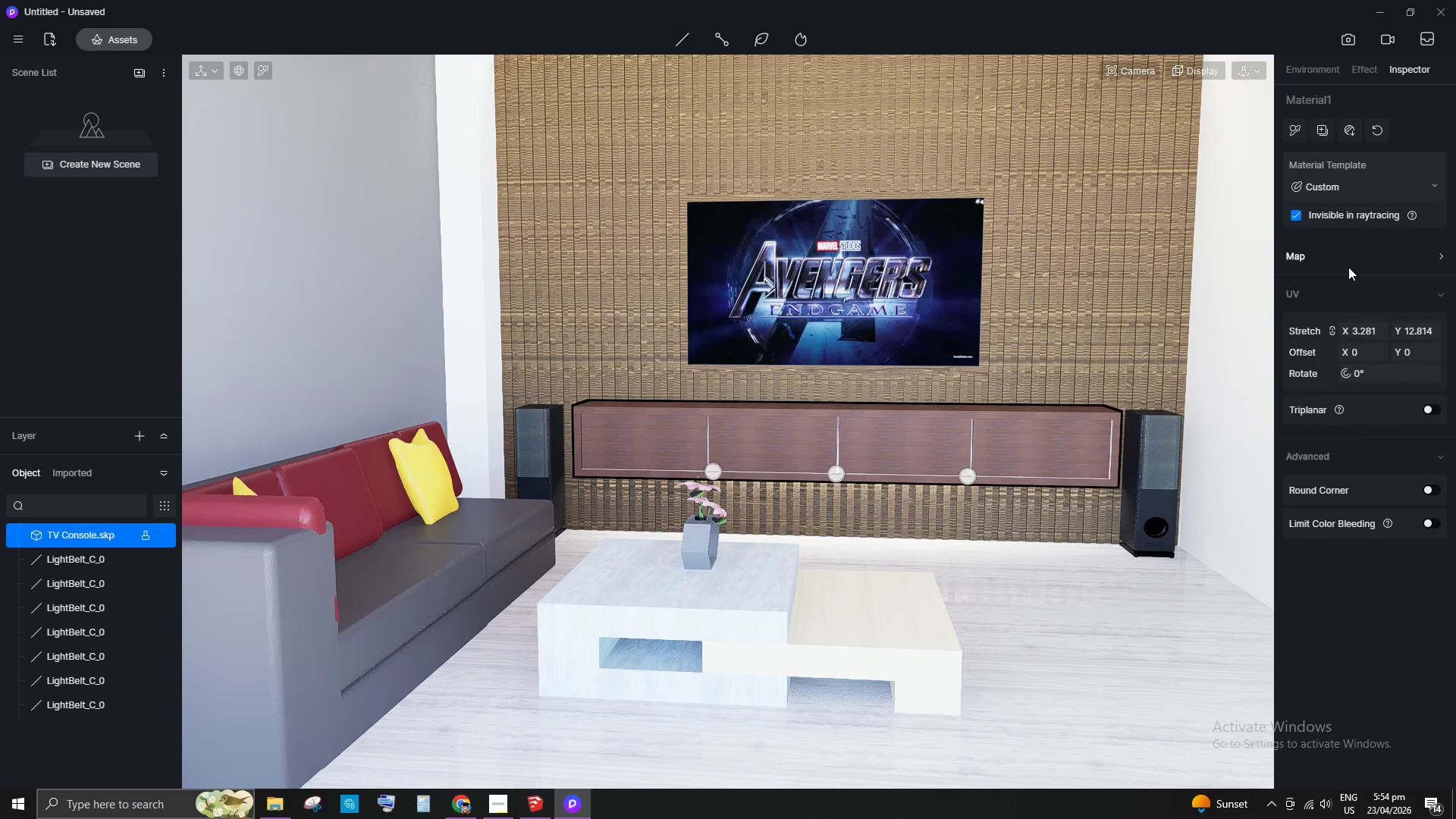 
left_click([1354, 262])
 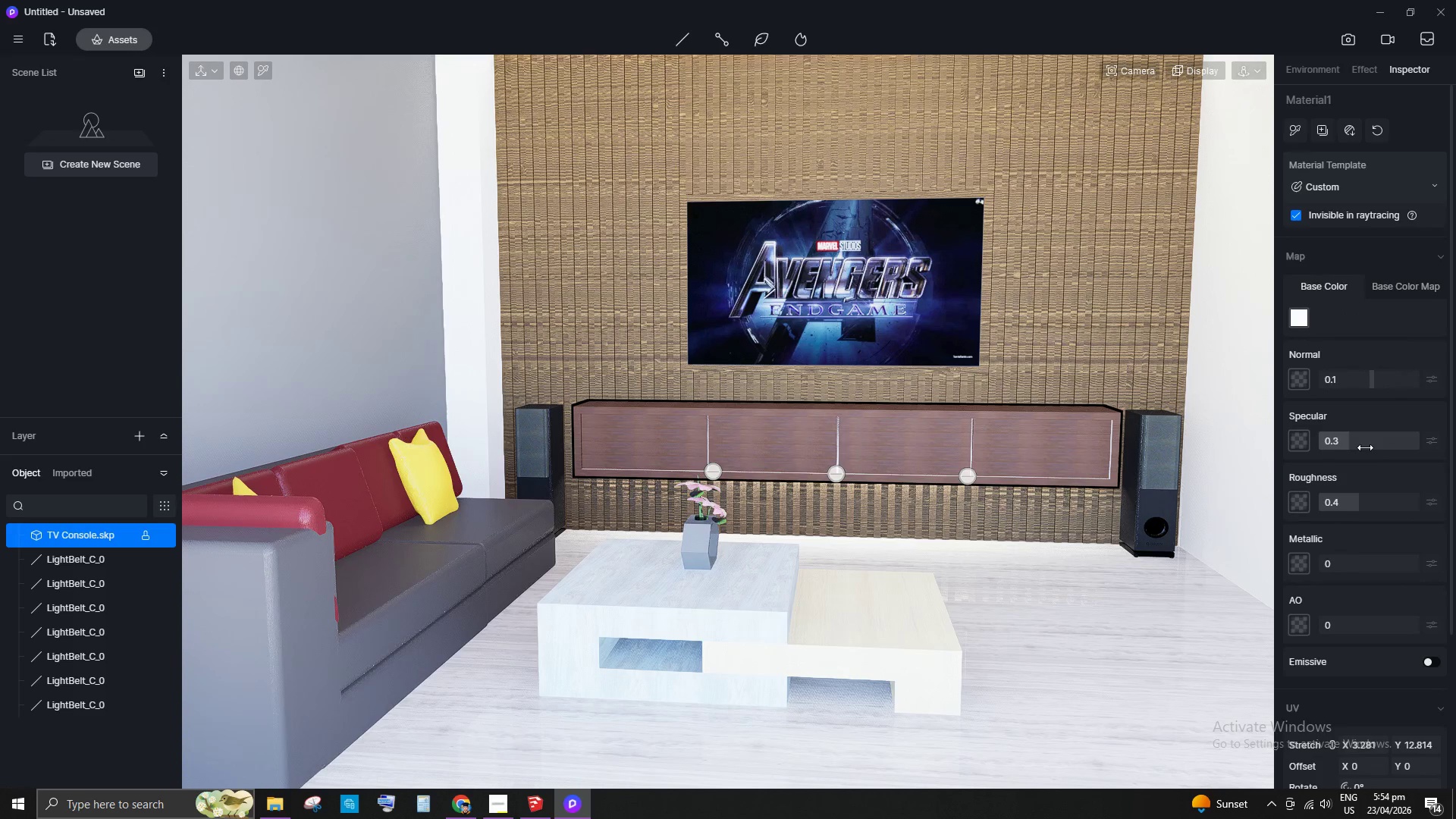 
left_click_drag(start_coordinate=[1359, 500], to_coordinate=[1385, 504])
 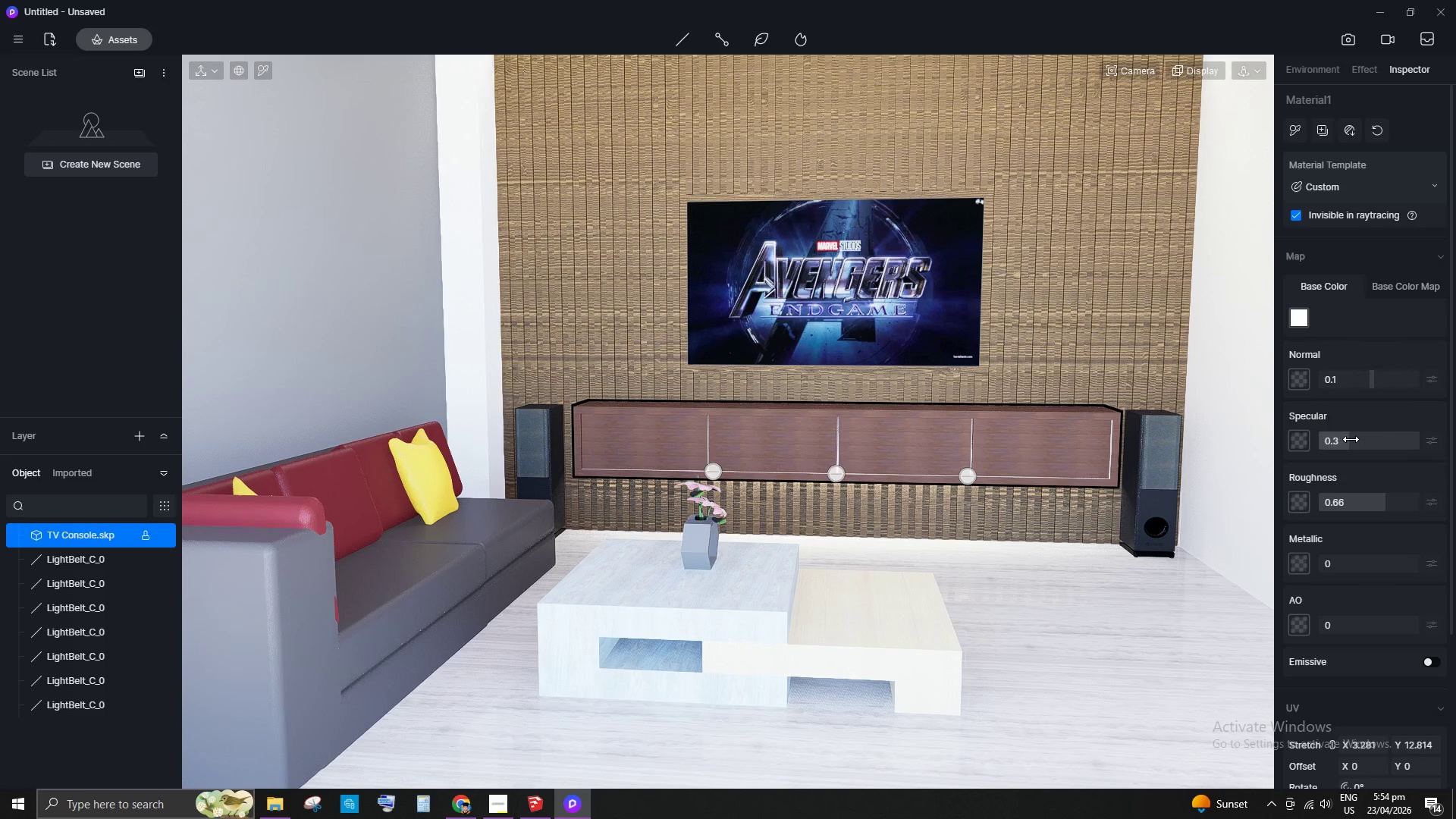 
left_click_drag(start_coordinate=[1351, 440], to_coordinate=[1368, 451])
 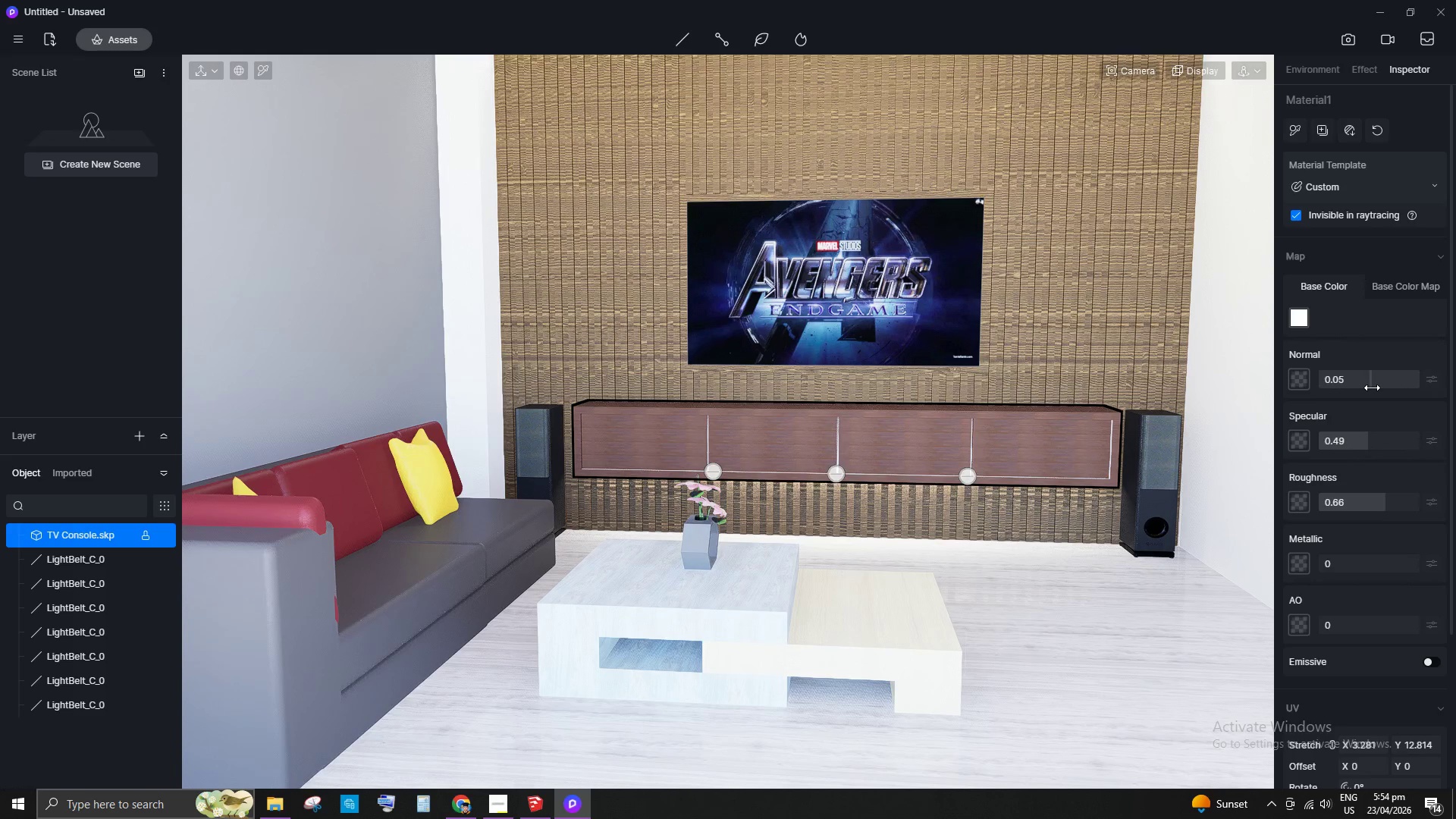 
scroll: coordinate [1373, 551], scroll_direction: up, amount: 1.0
 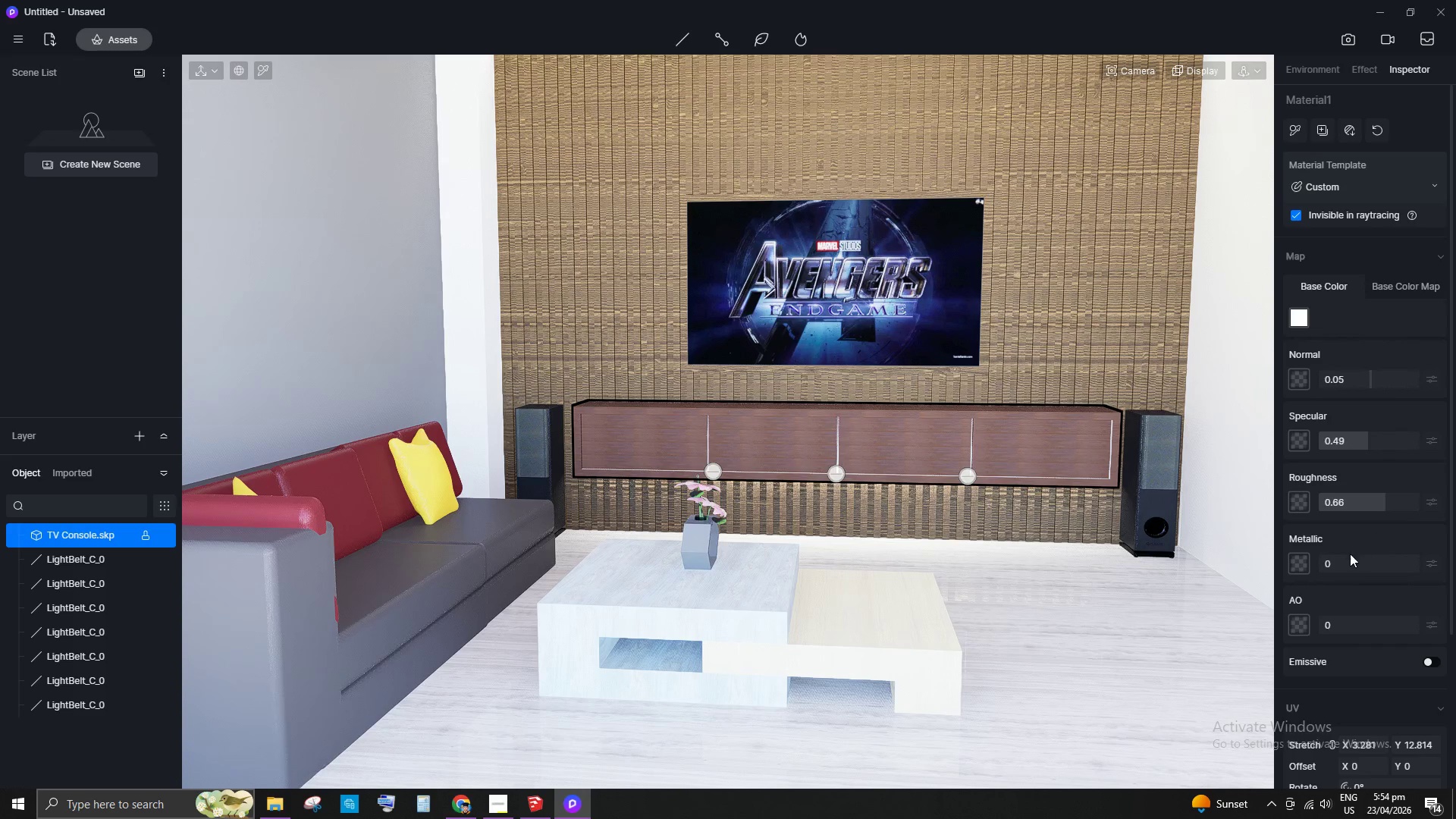 
left_click_drag(start_coordinate=[1335, 563], to_coordinate=[1341, 573])
 